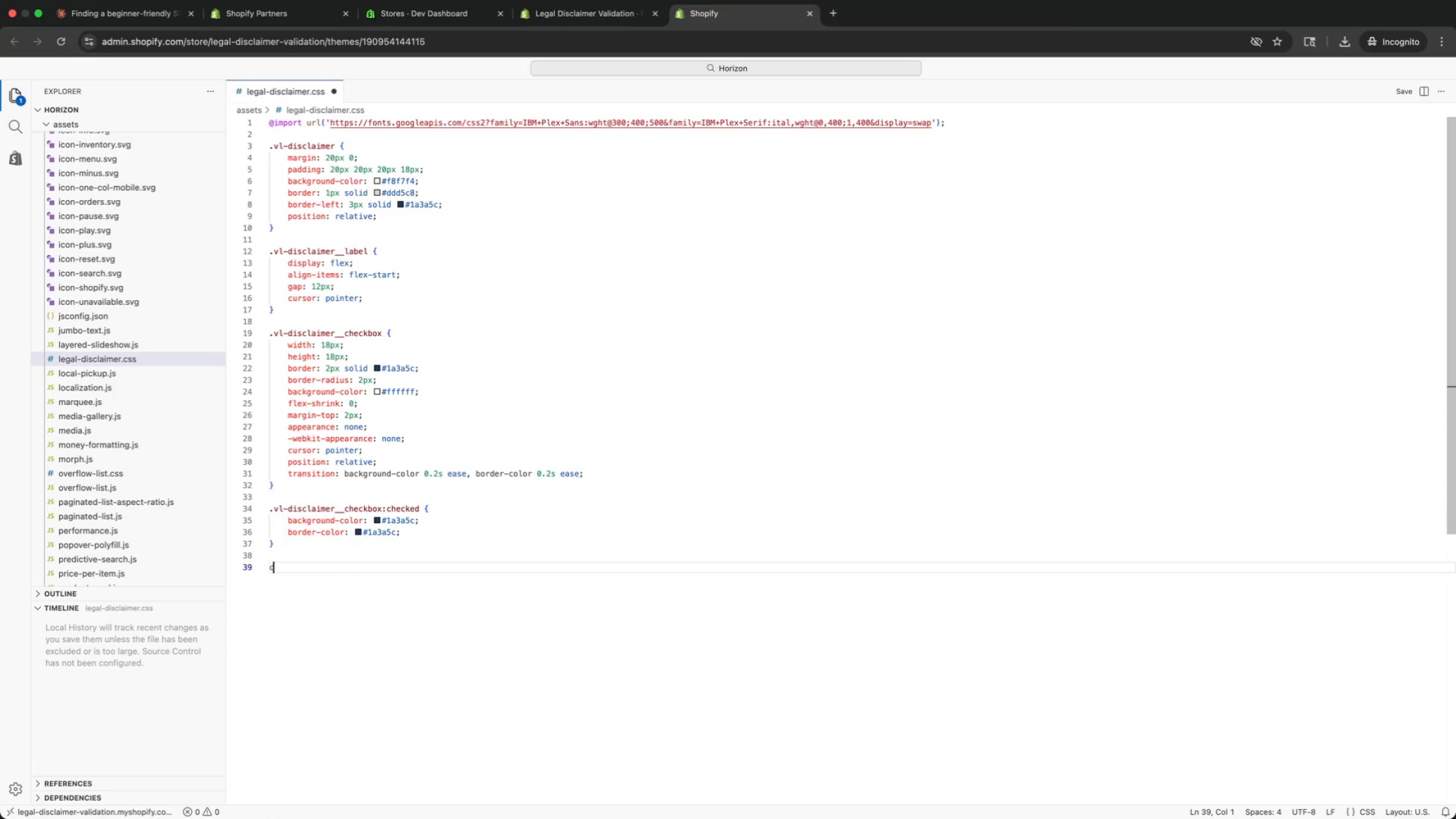 
type(chec)
 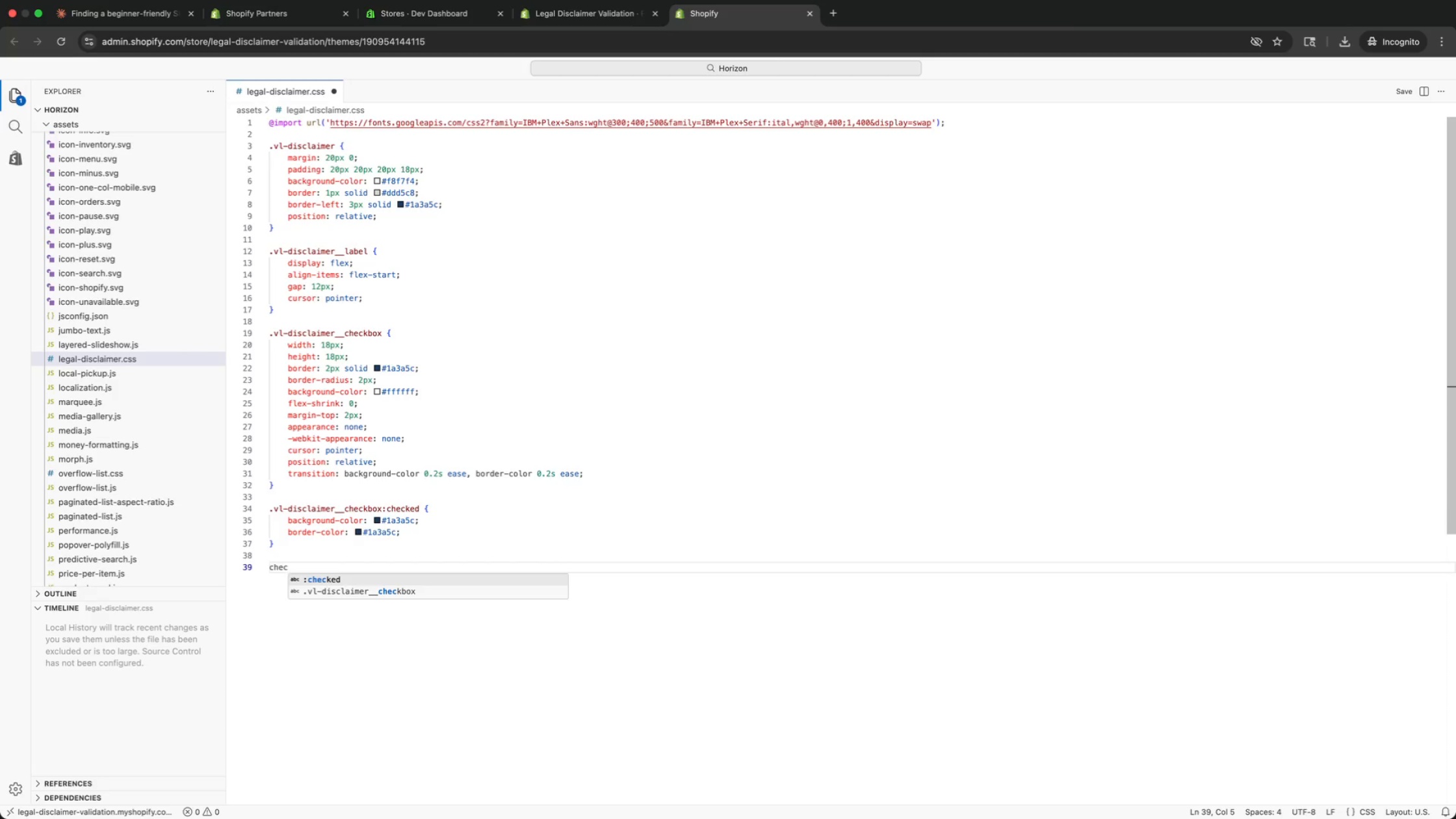 
key(ArrowDown)
 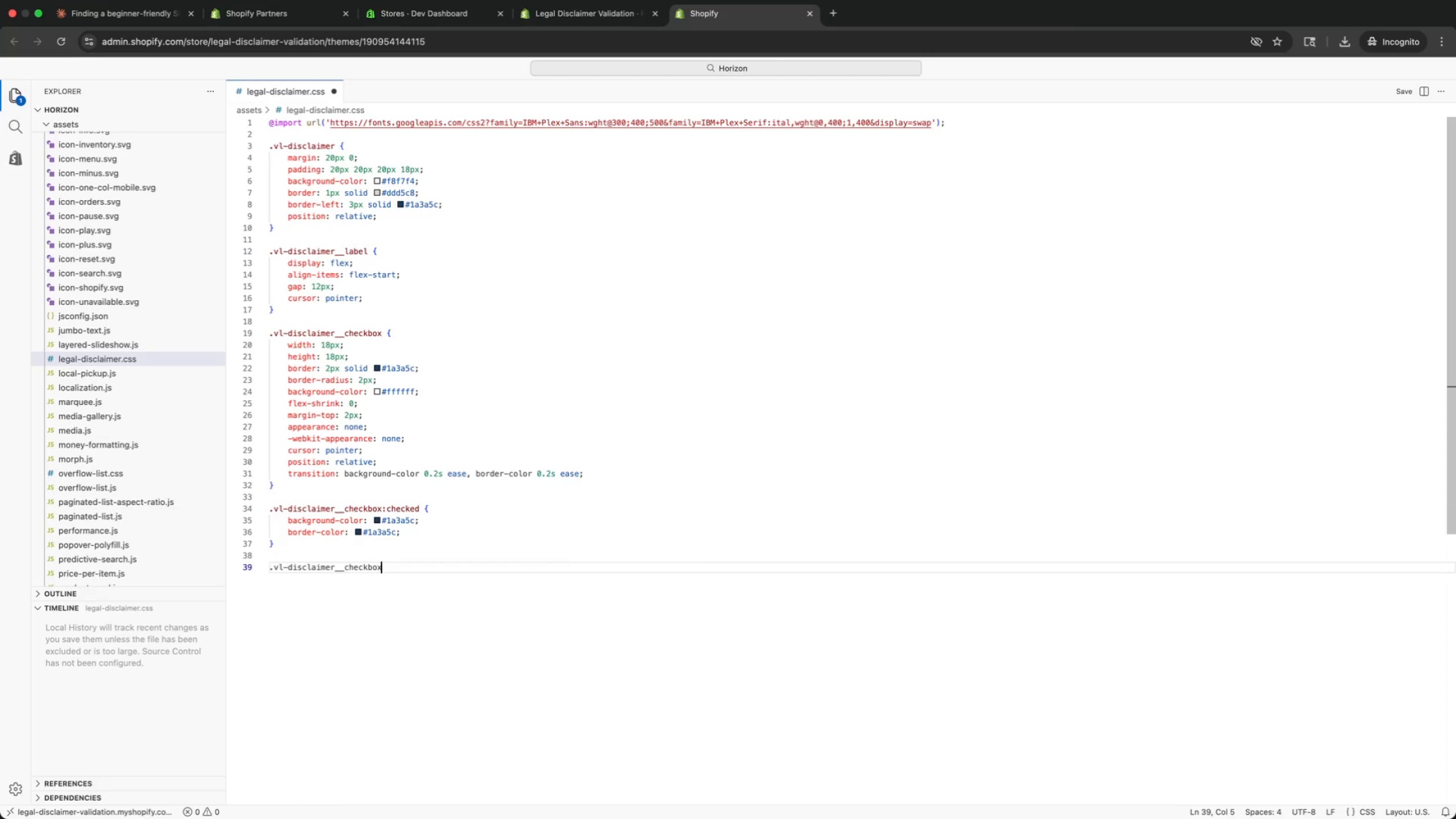 
key(Enter)
 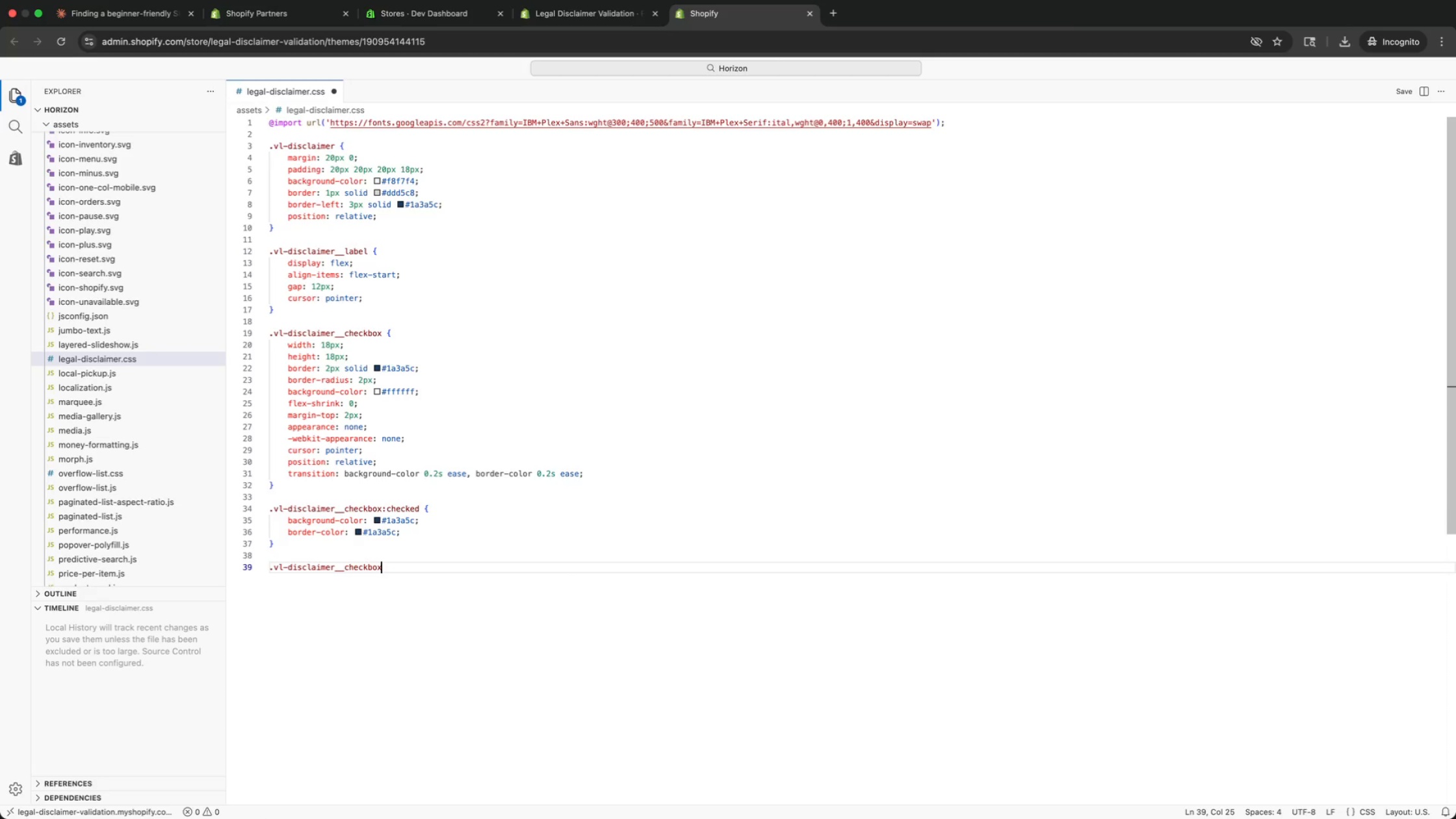 
type(:chec)
 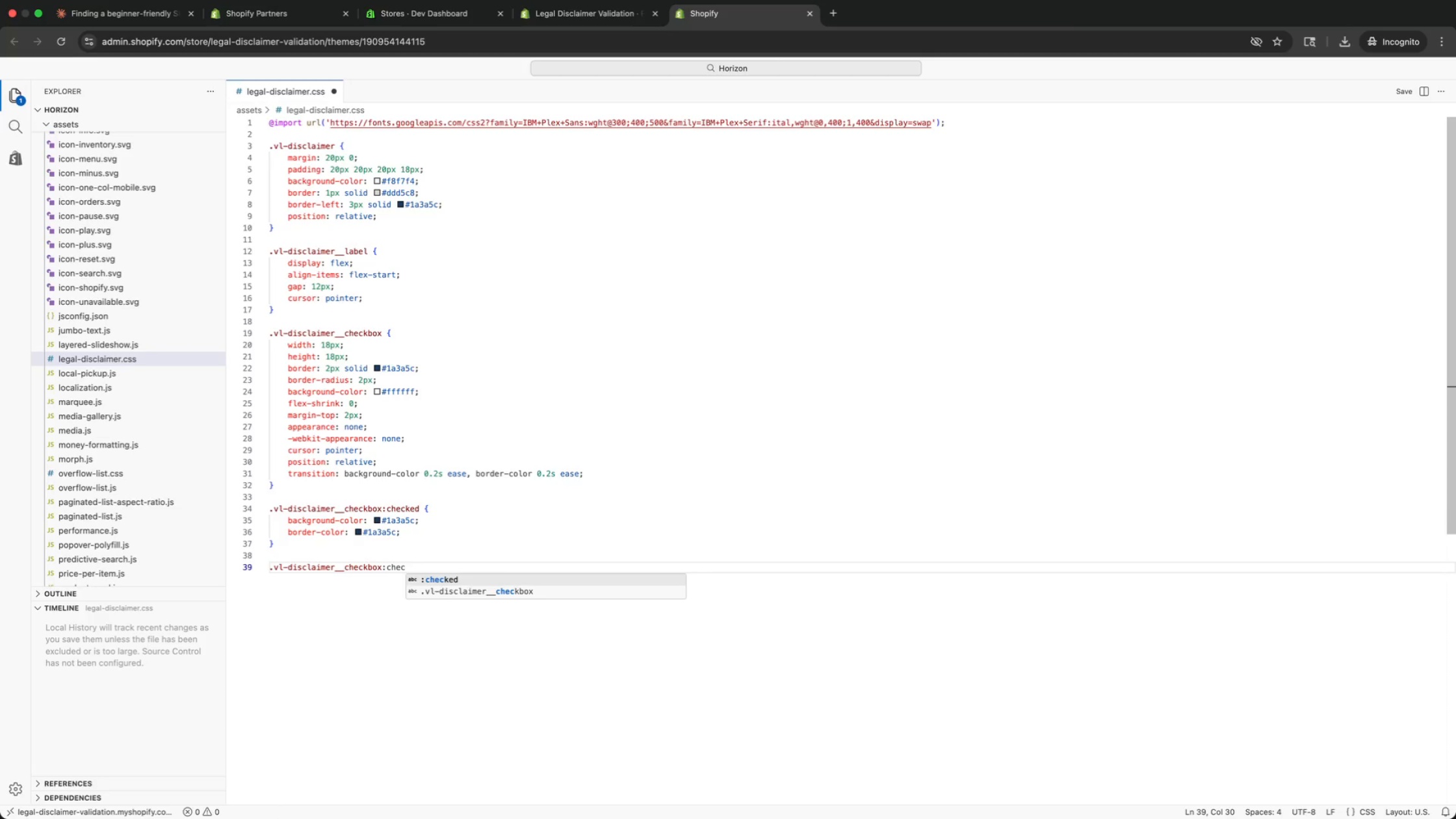 
key(Enter)
 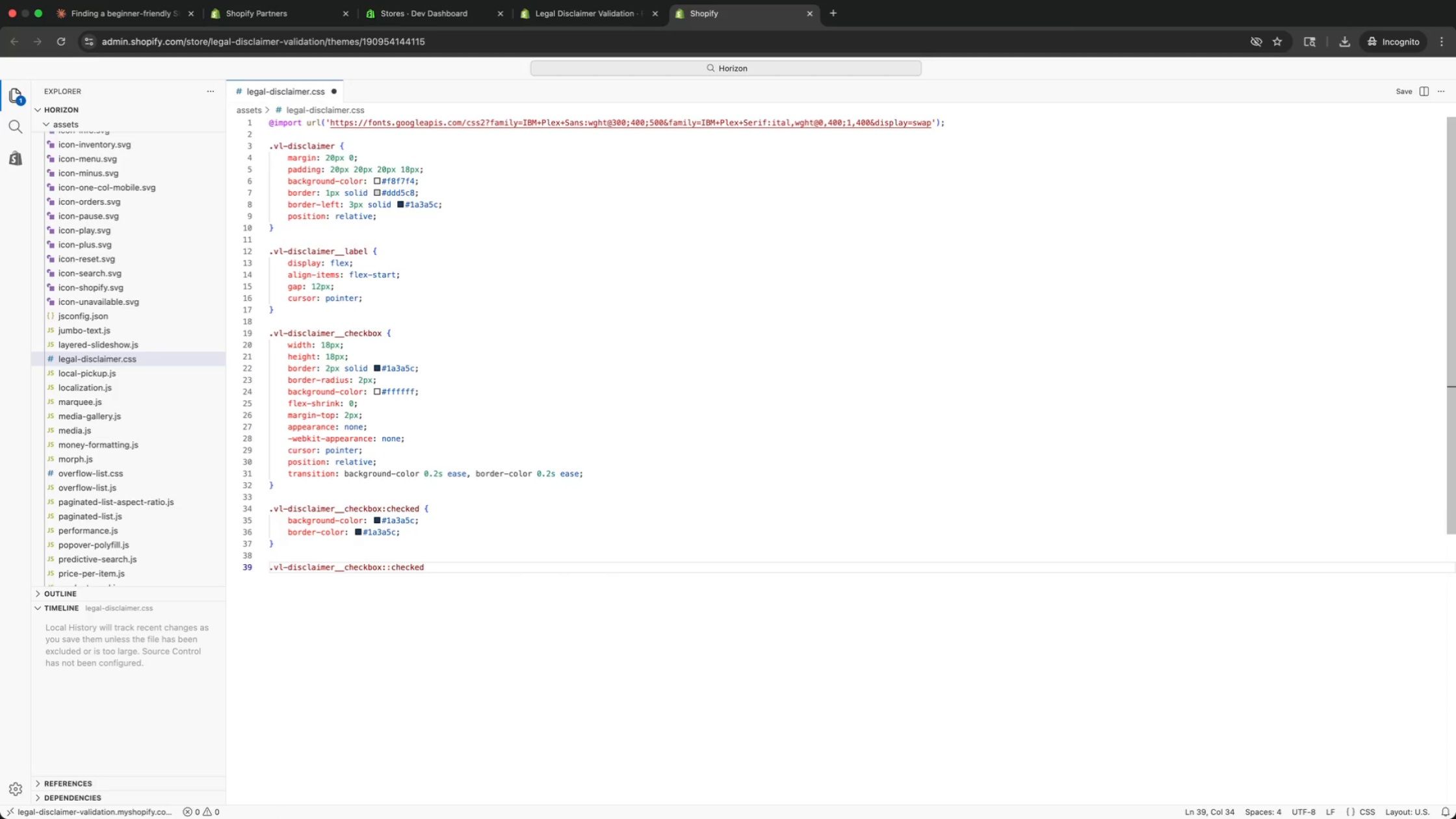 
type(::after {)
 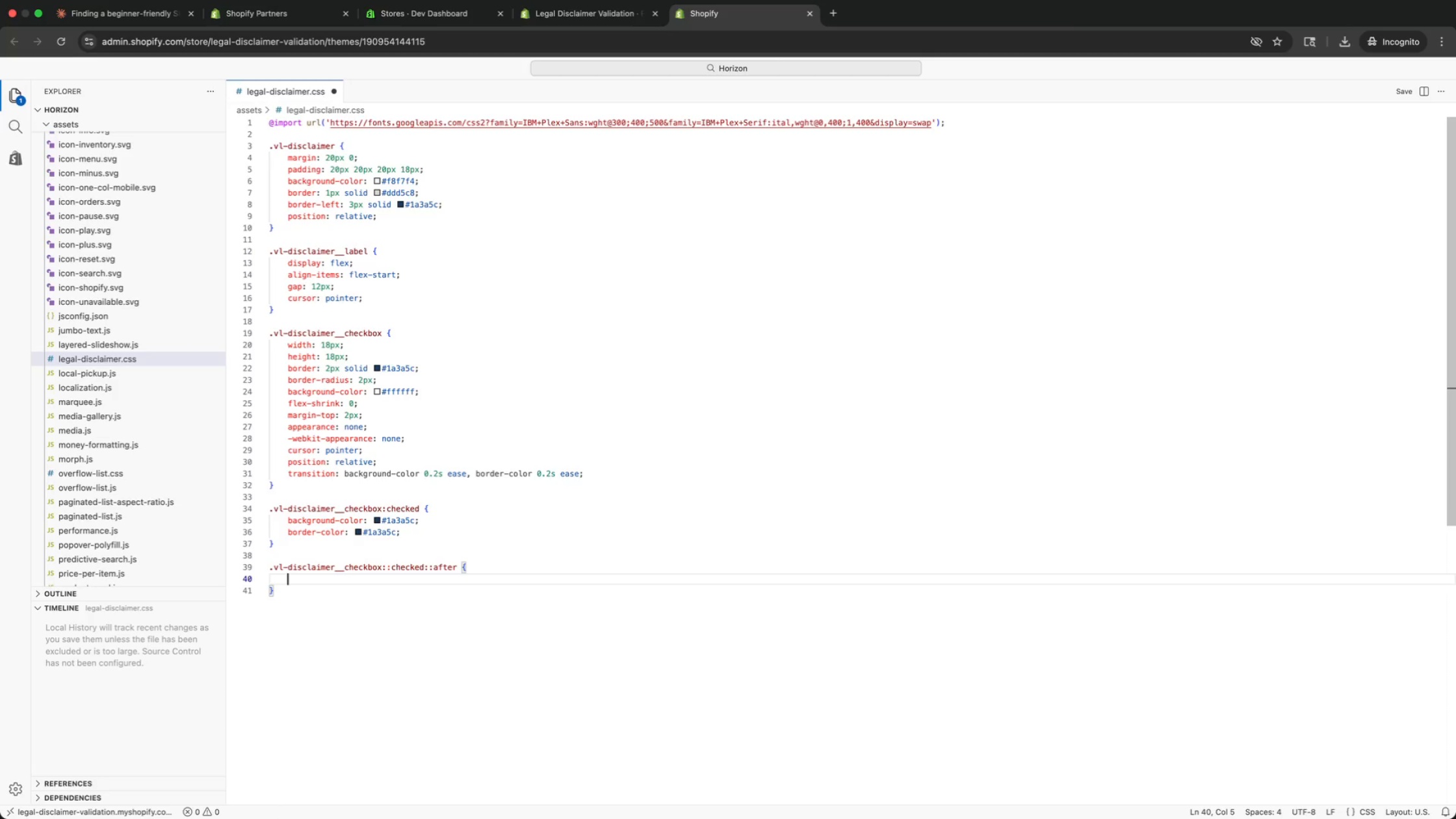 
 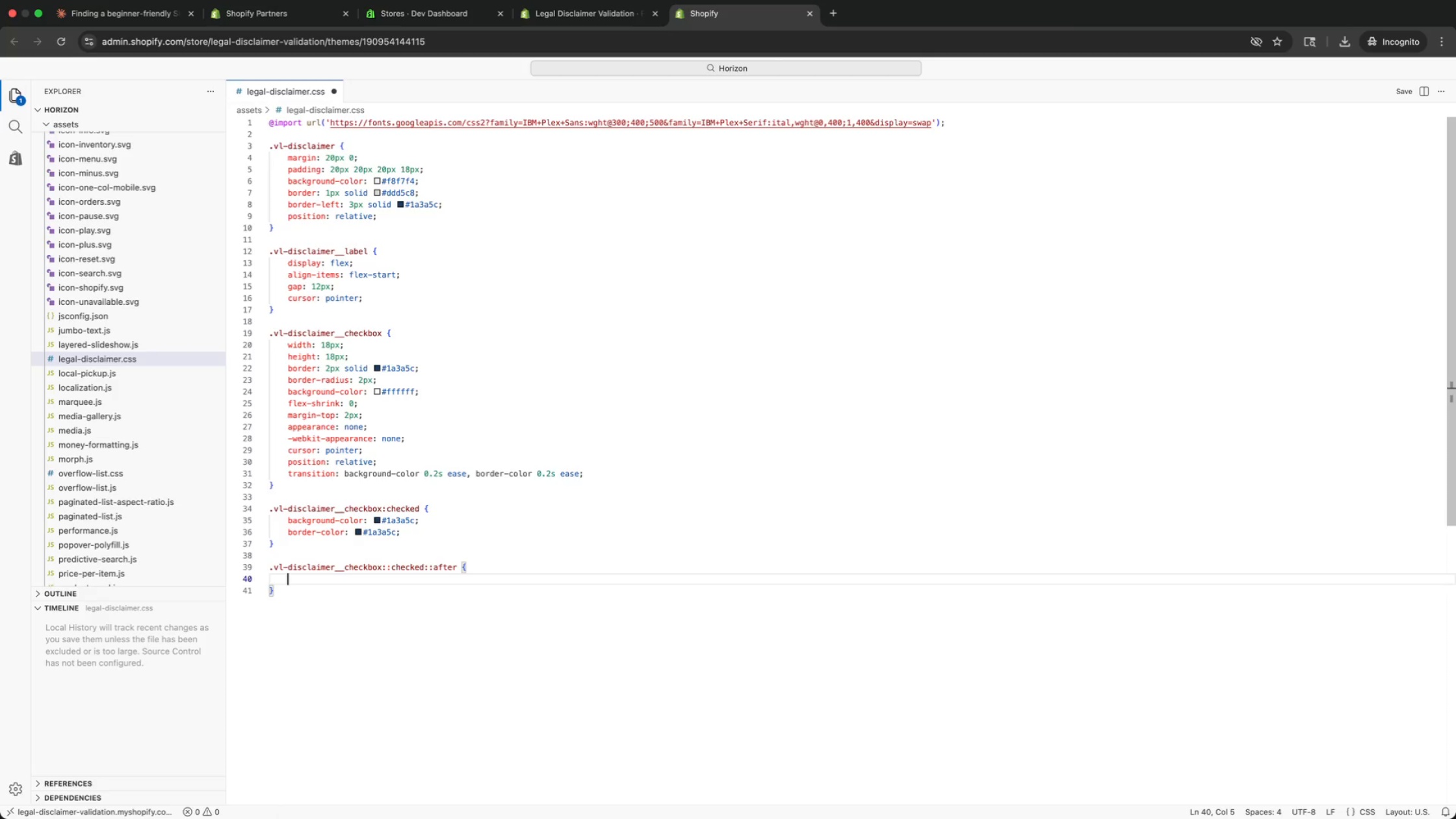 
key(Enter)
 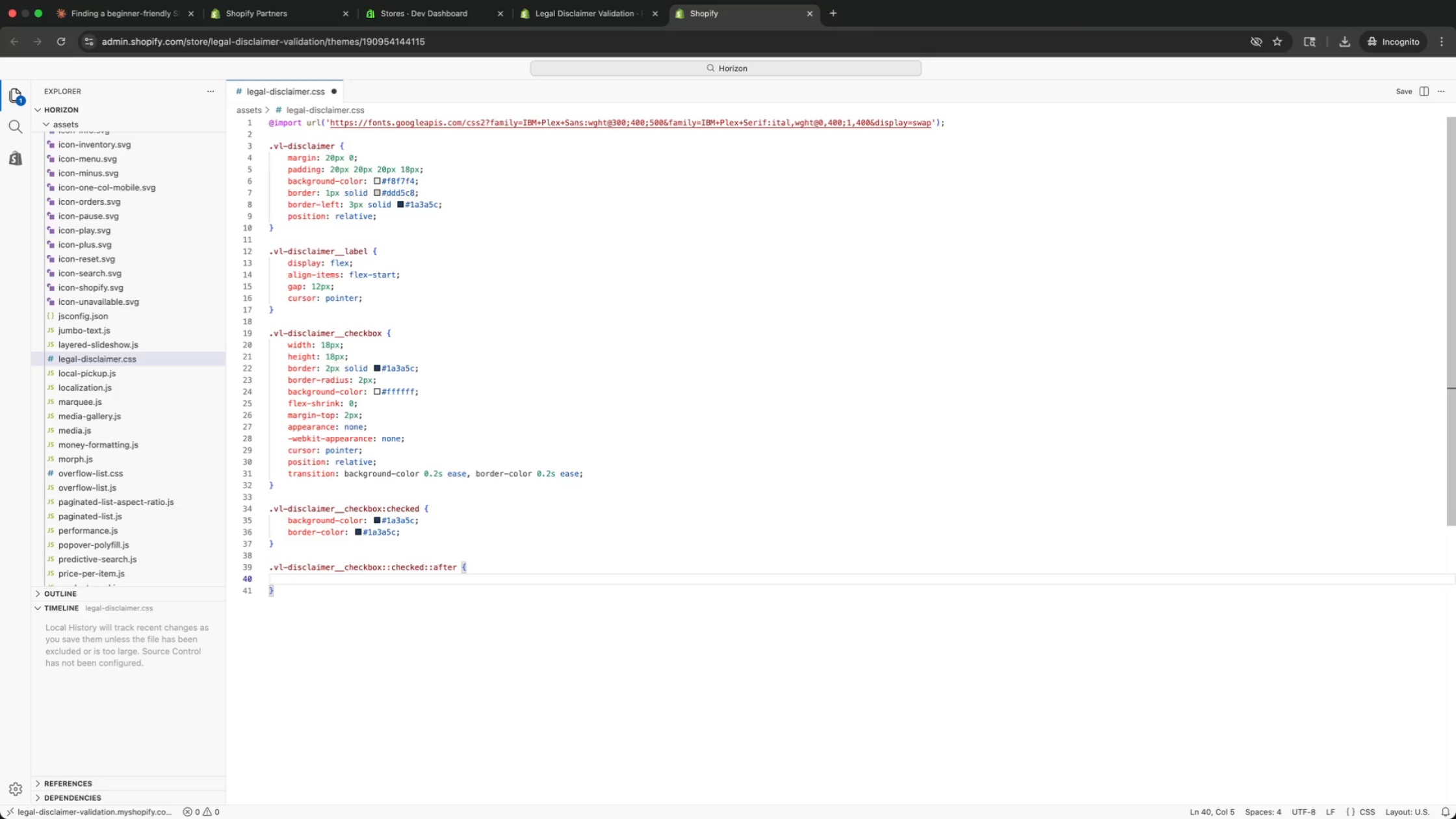 
type(content: ')
 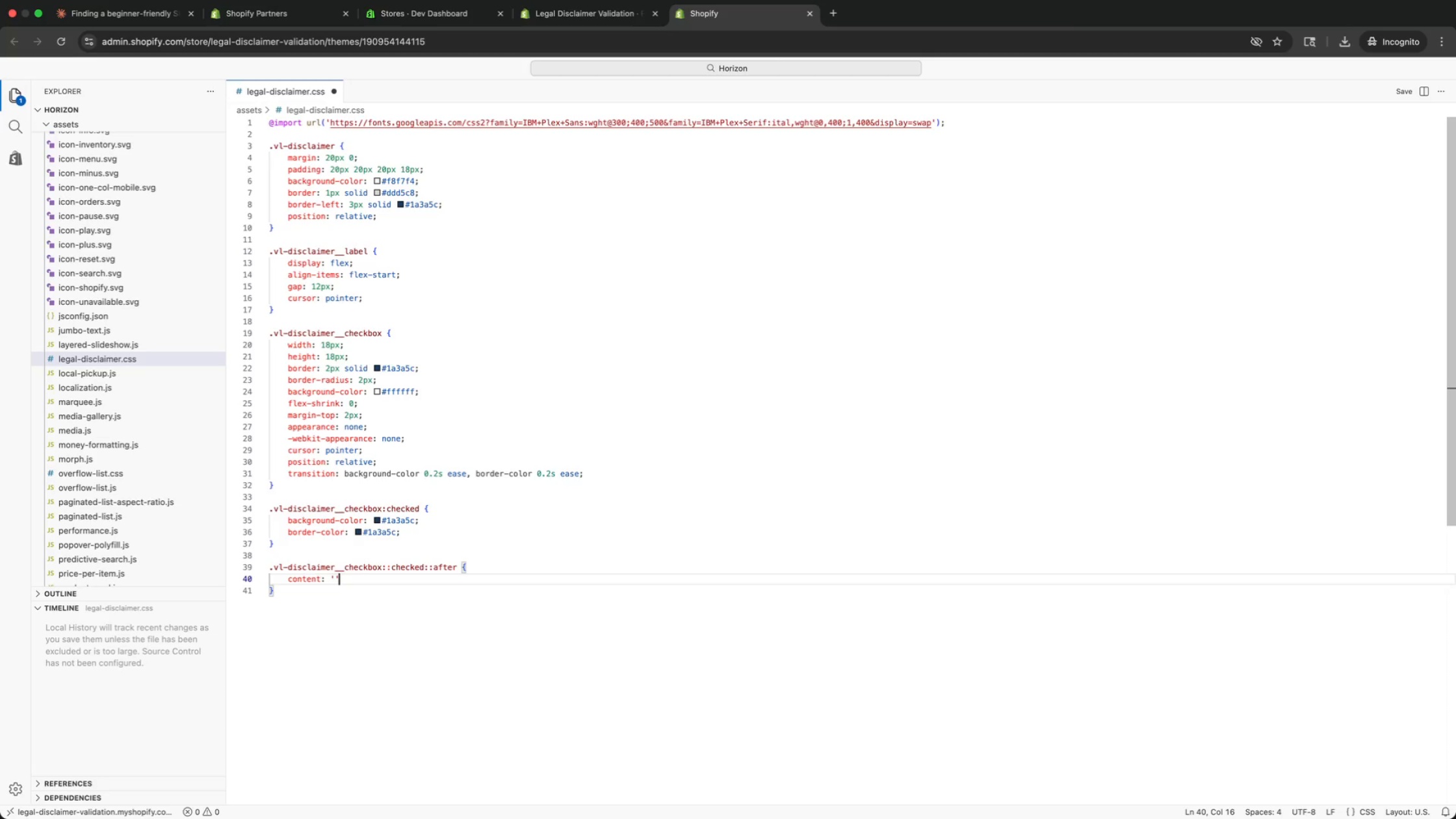 
 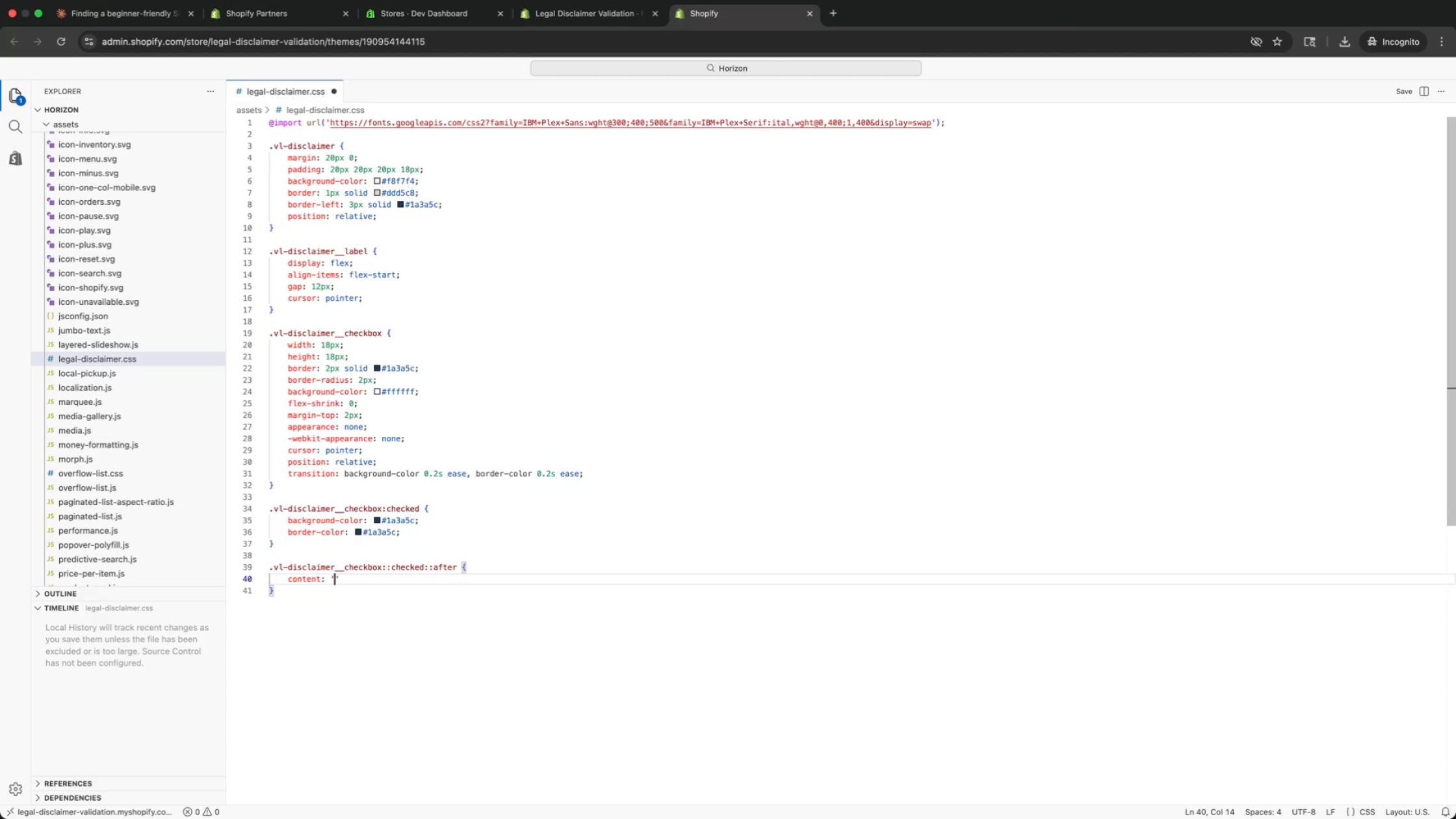 
key(ArrowRight)
 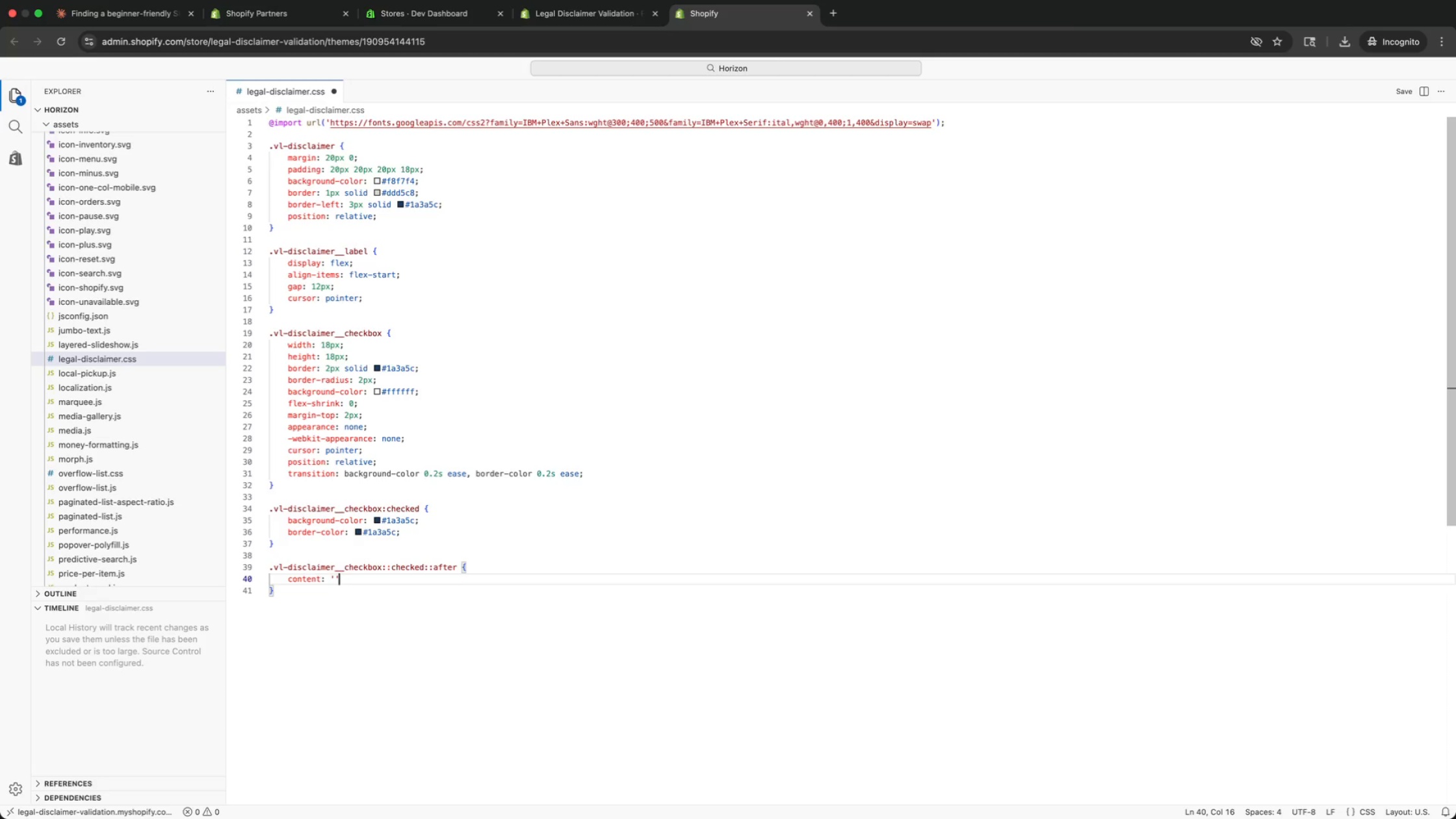 
key(Semicolon)
 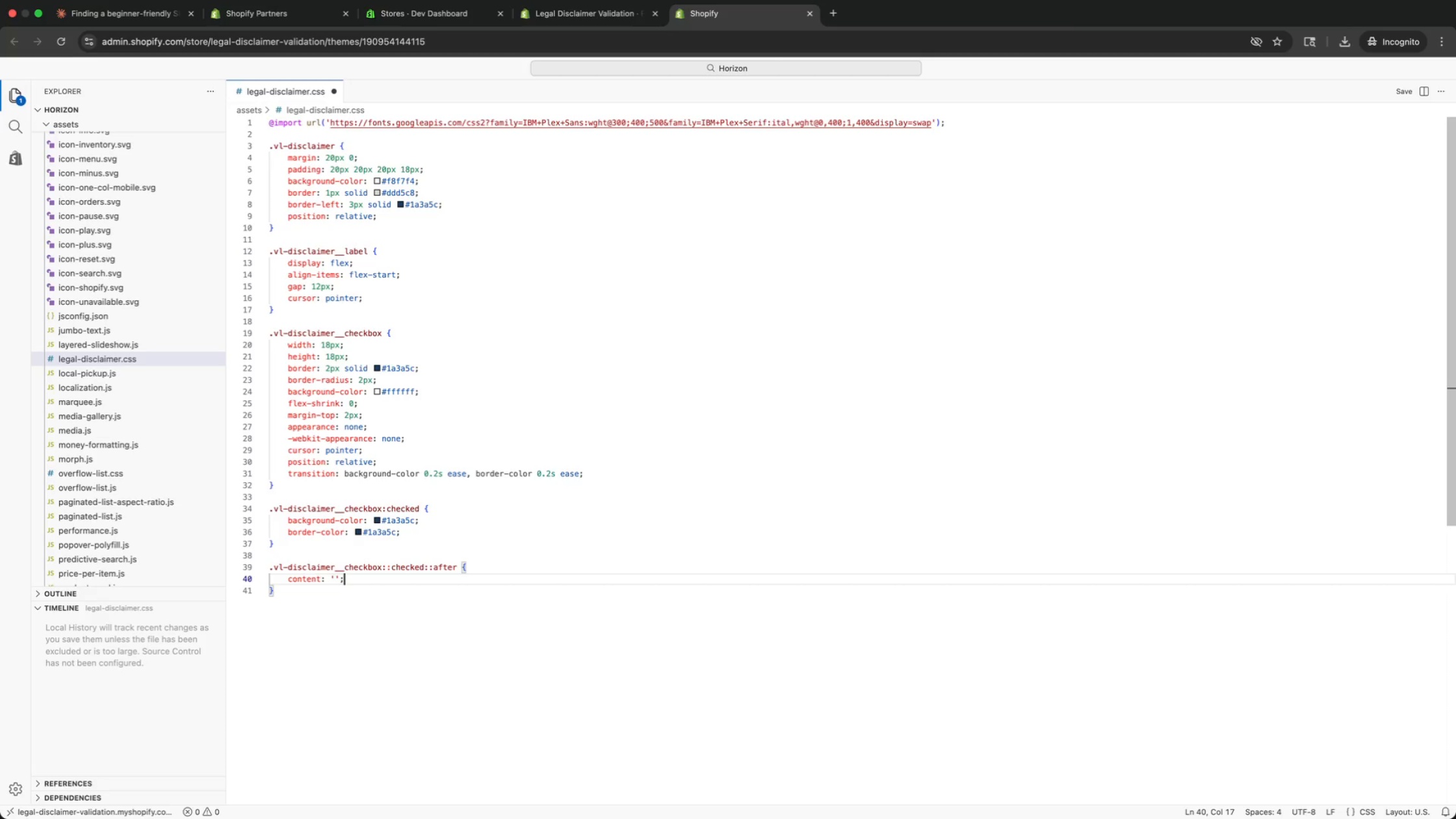 
key(Enter)
 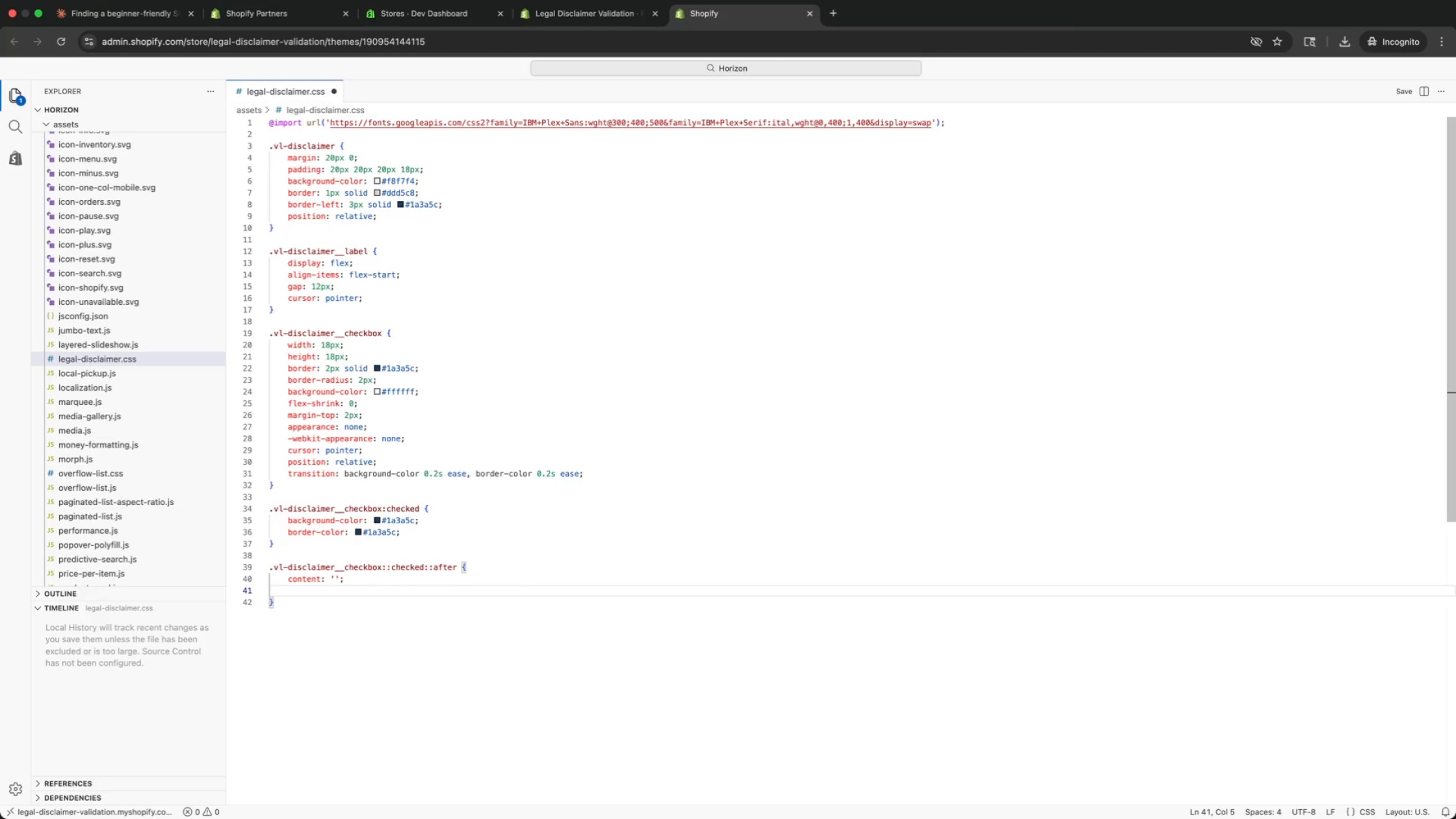 
type(pos)
 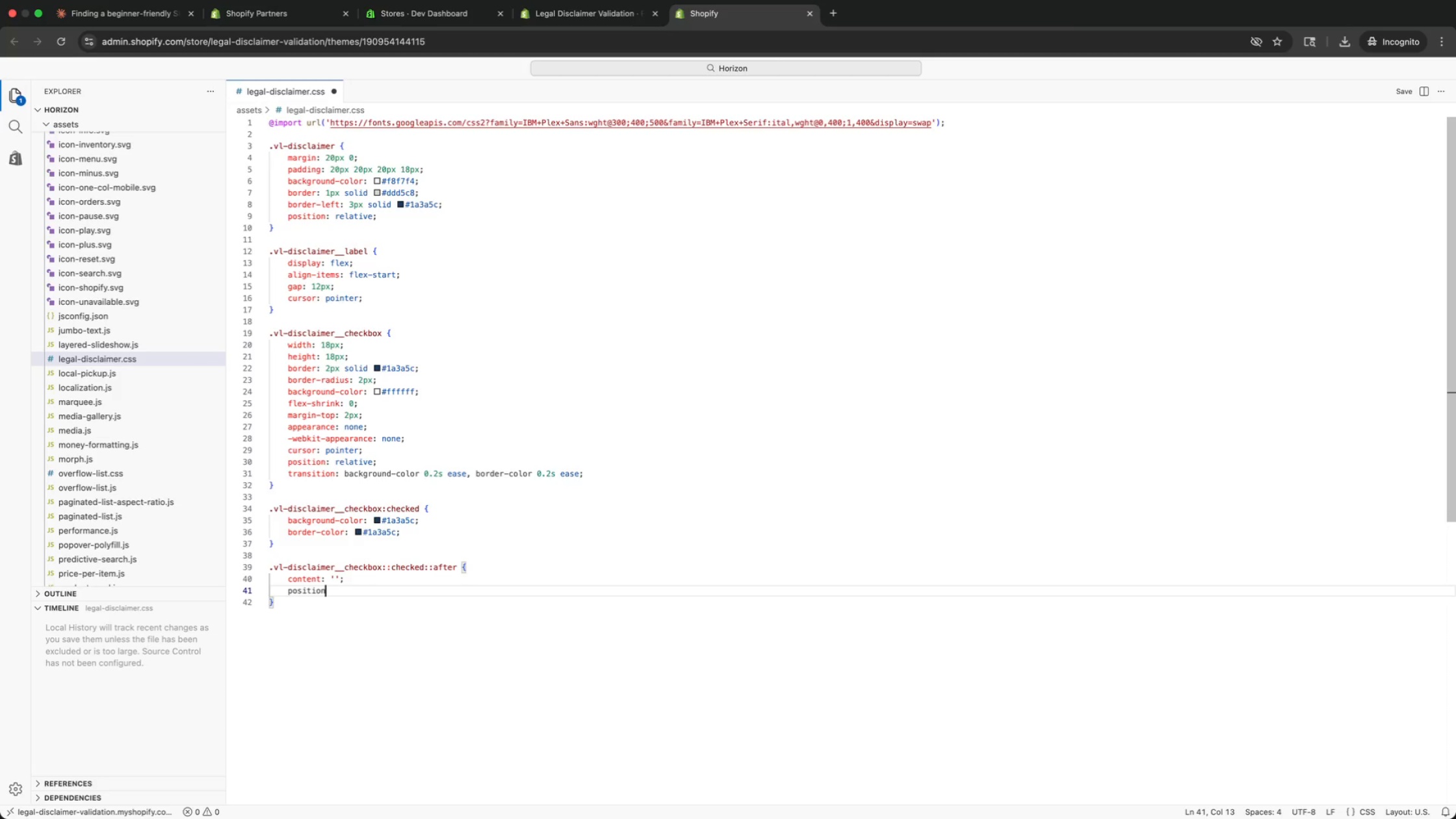 
key(Enter)
 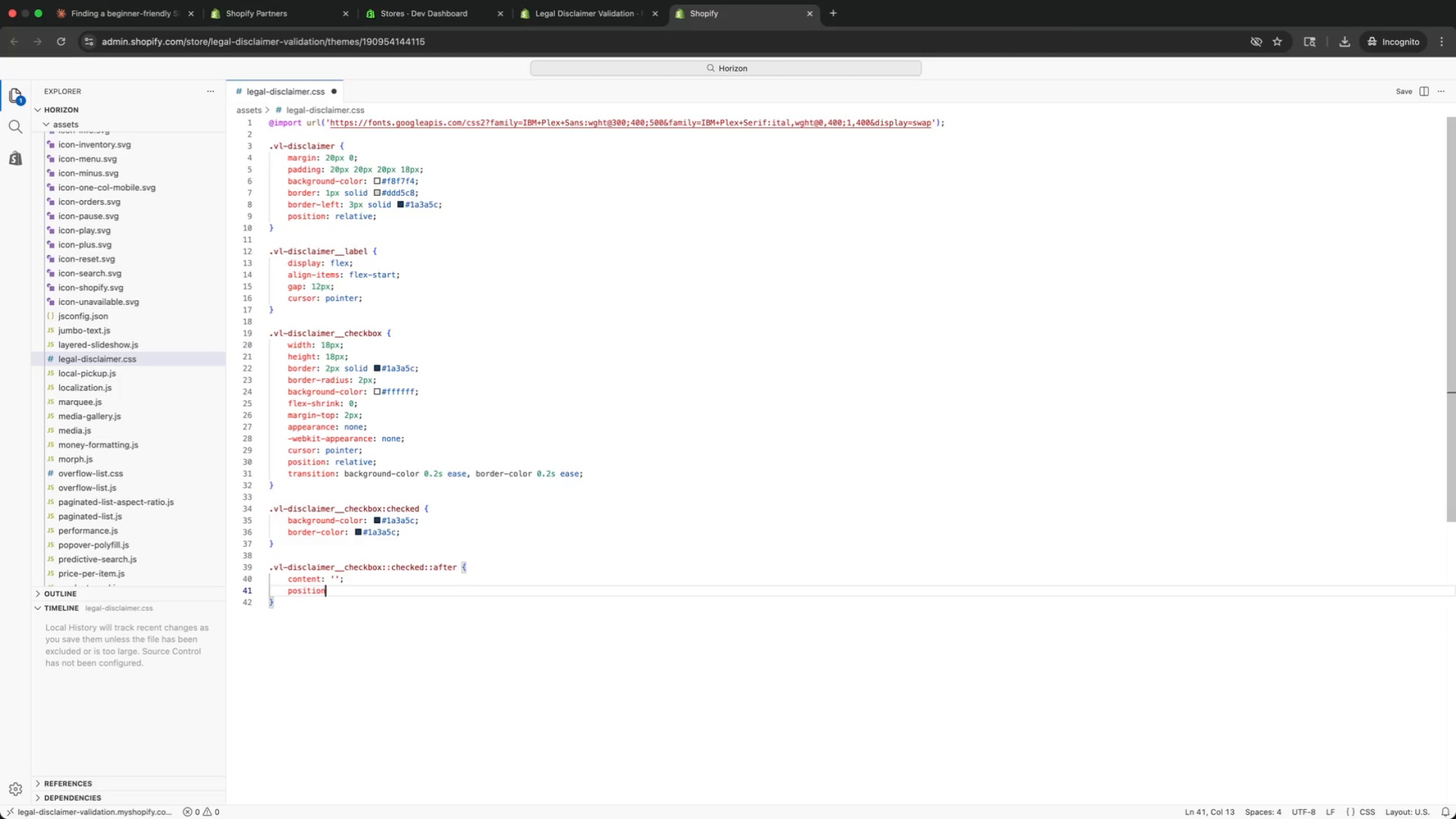 
type(: absolute;)
 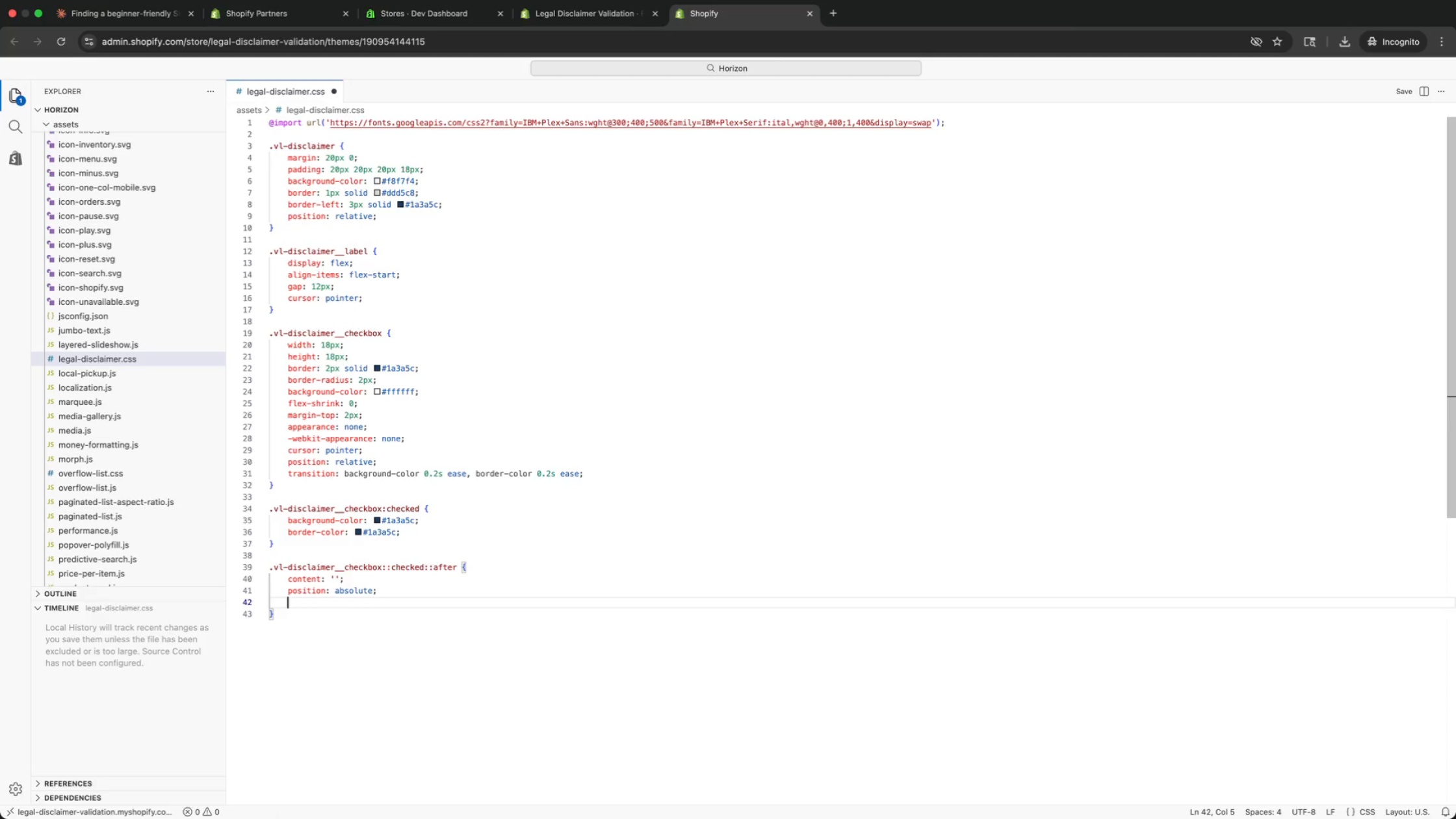 
key(Enter)
 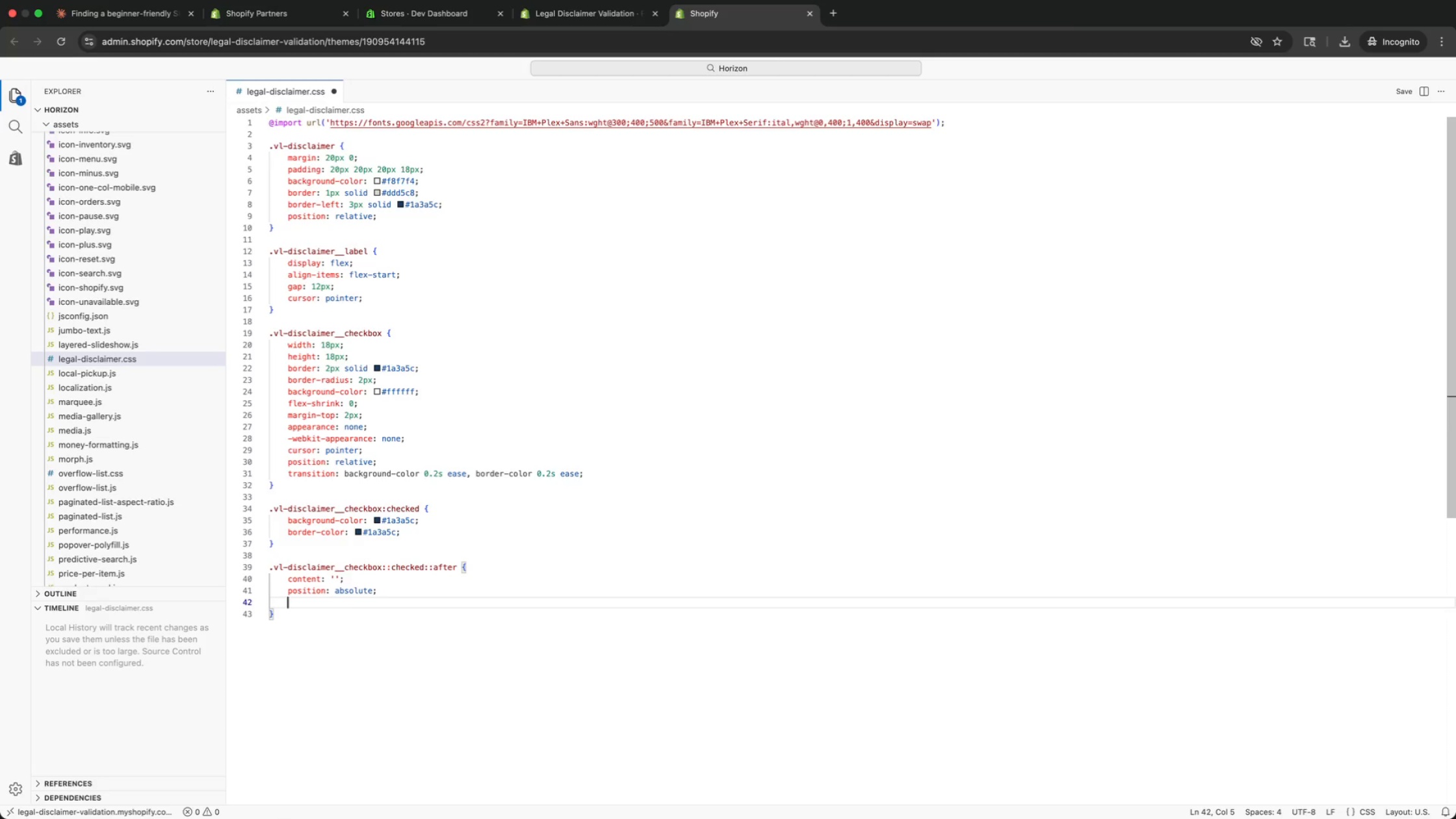 
type(left: 4px;)
 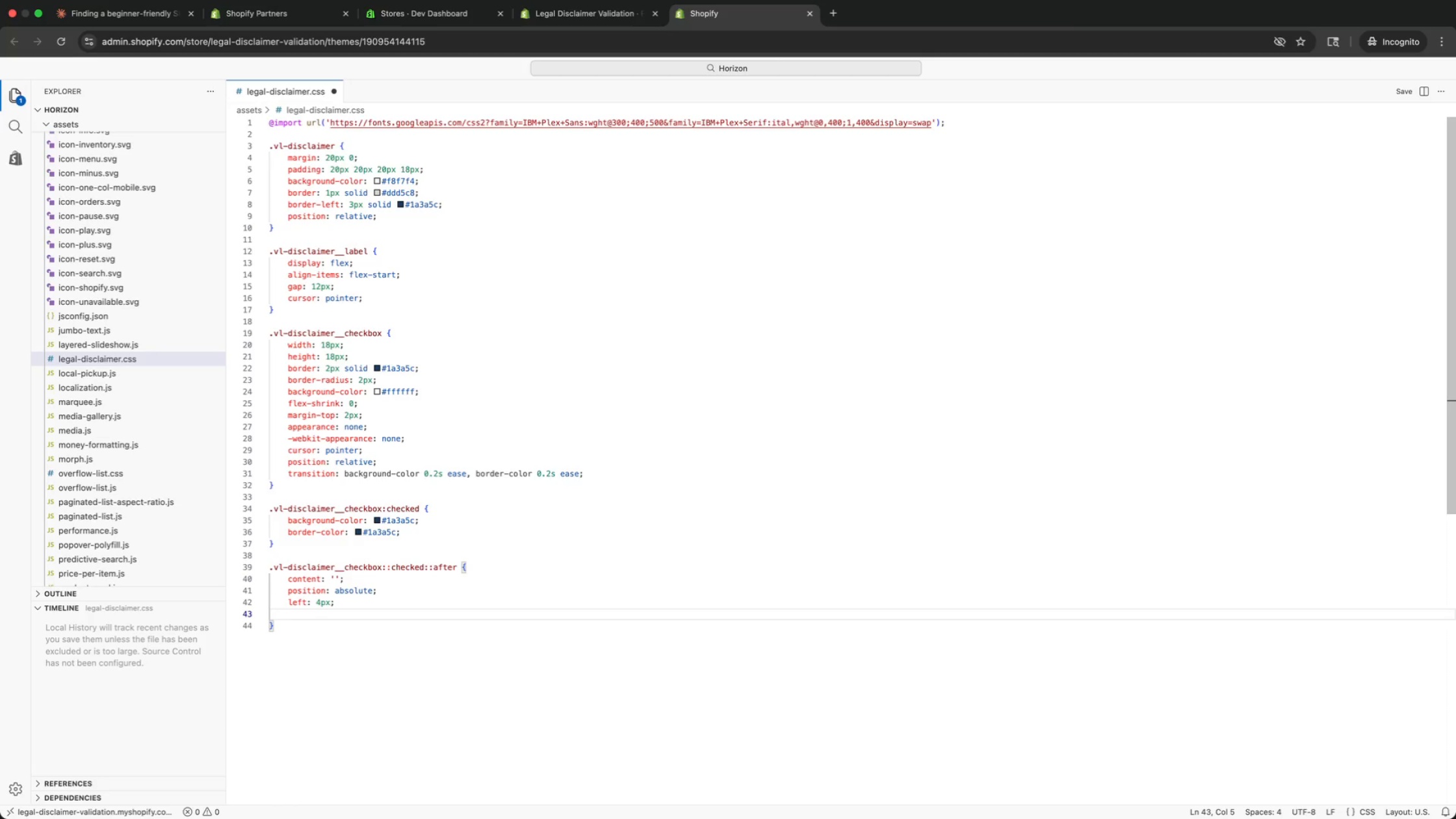 
 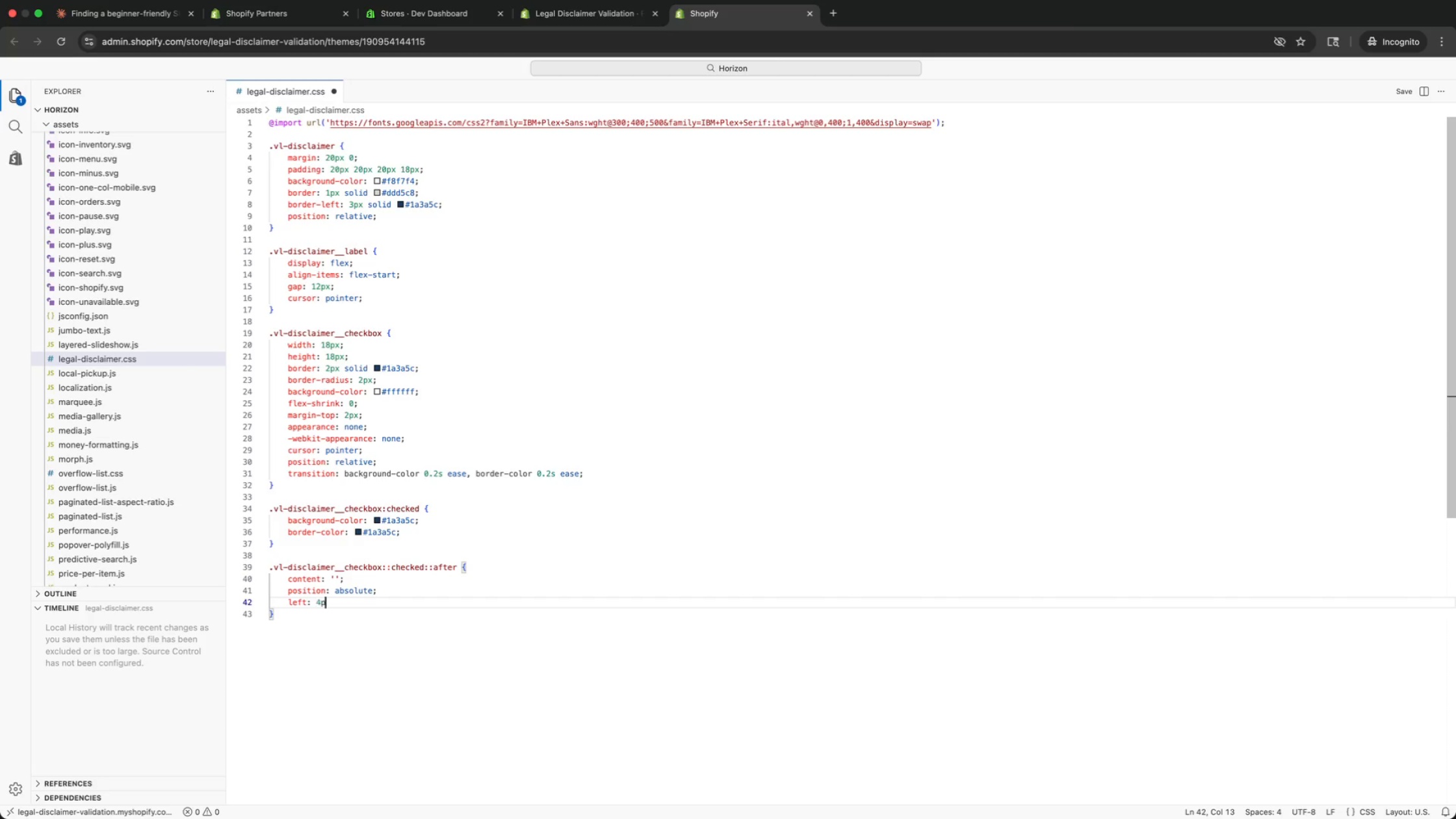 
key(Enter)
 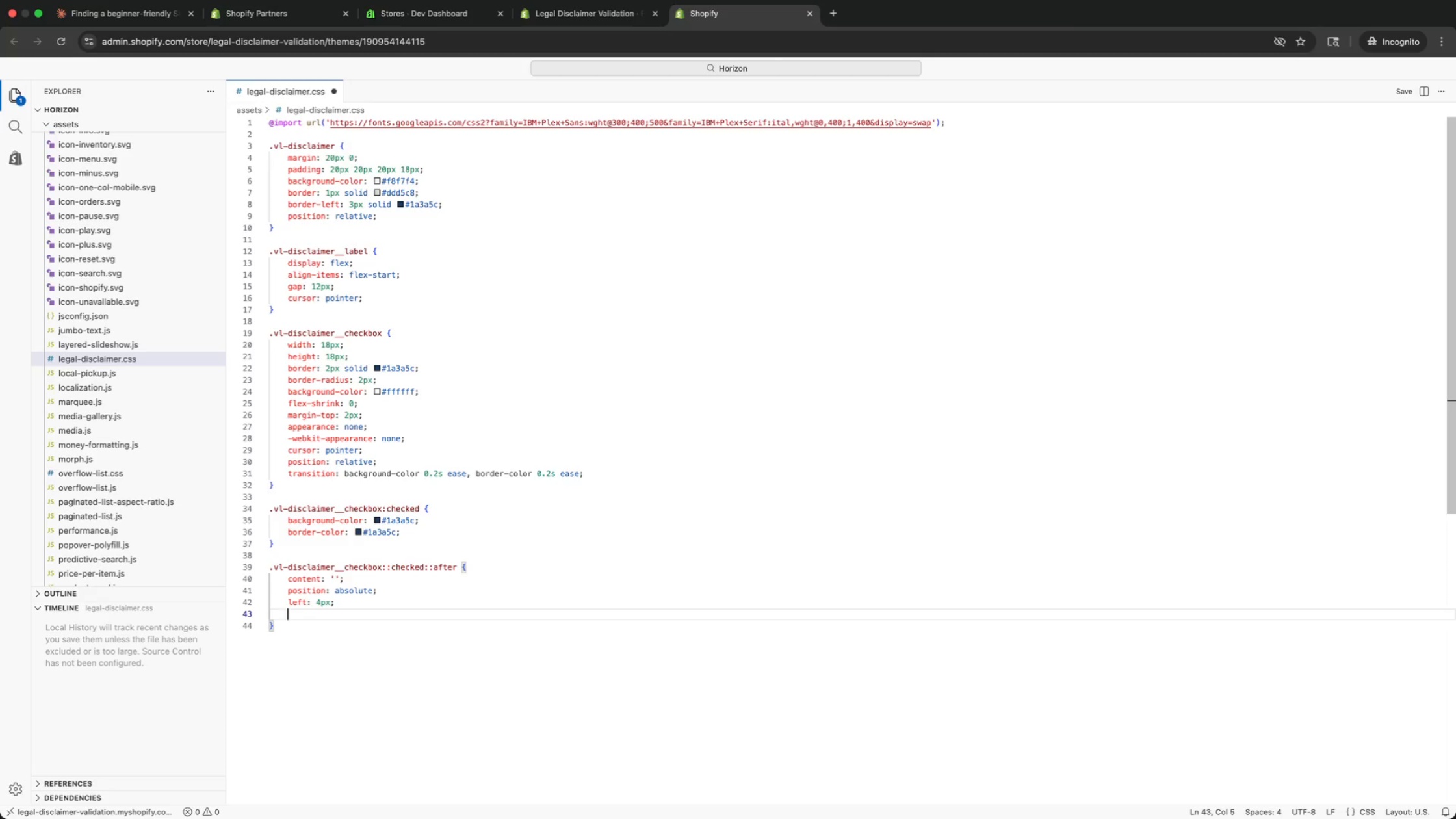 
type(top: 1px;)
 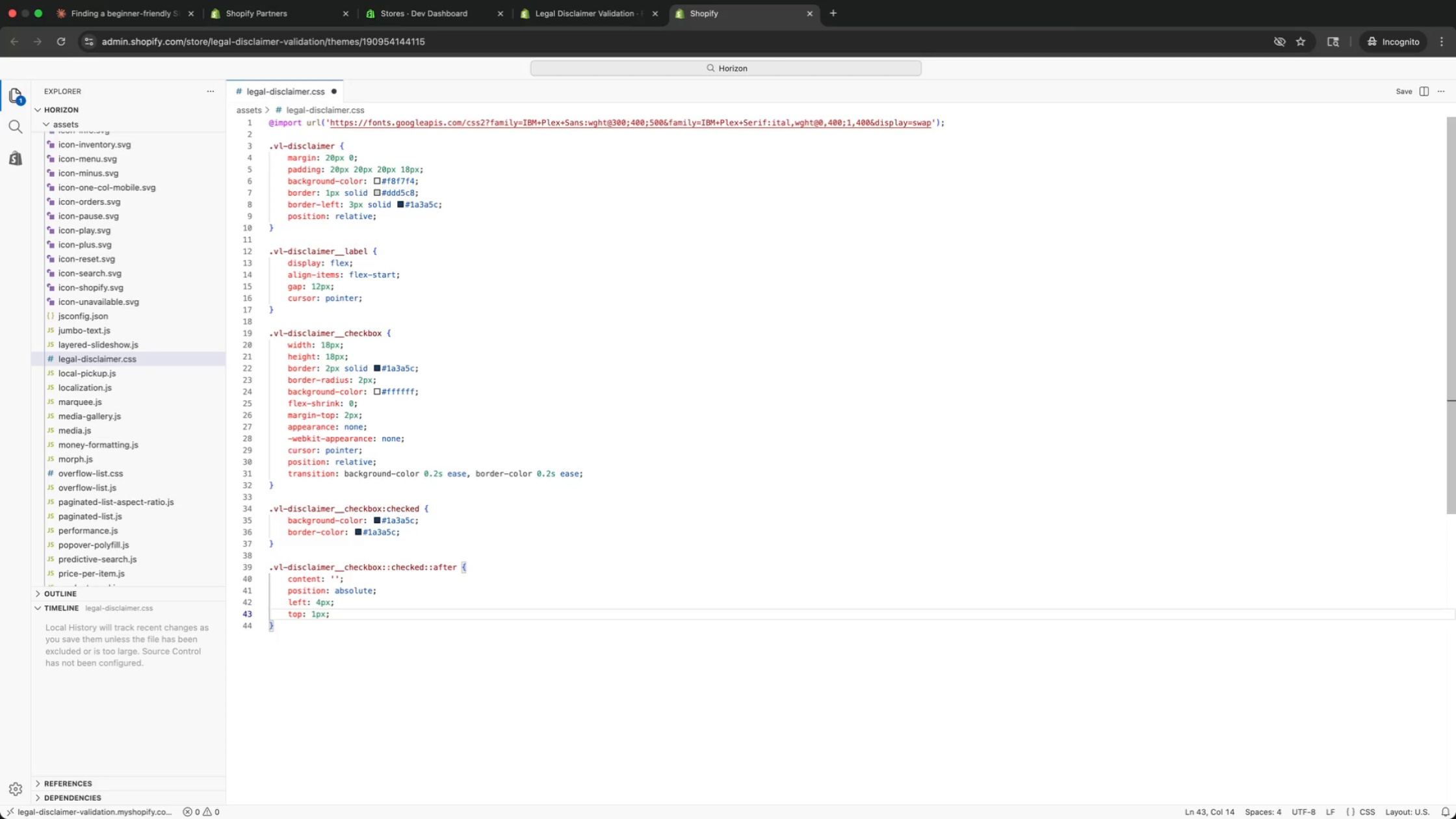 
key(Enter)
 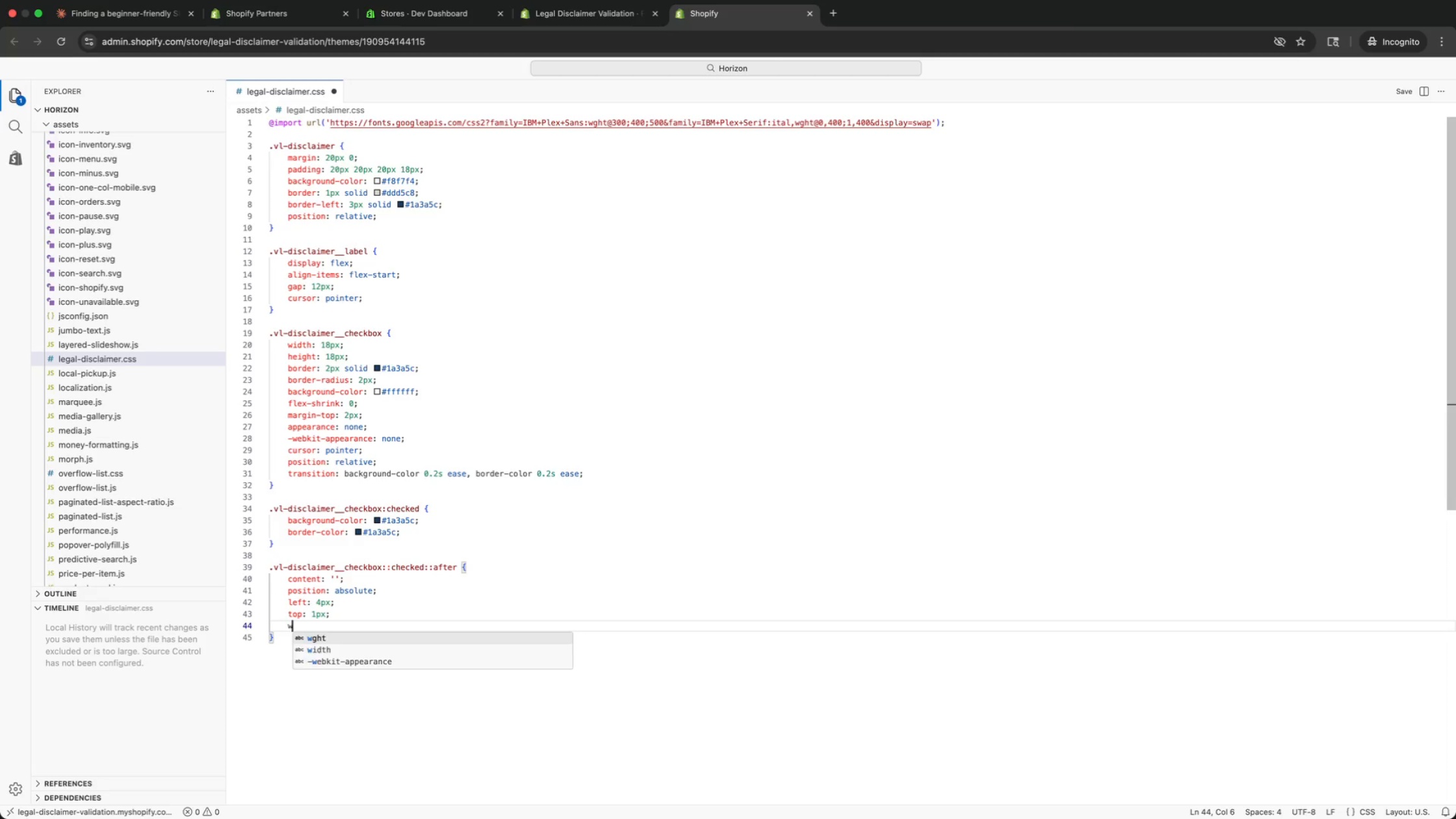 
type(width: 6px;)
 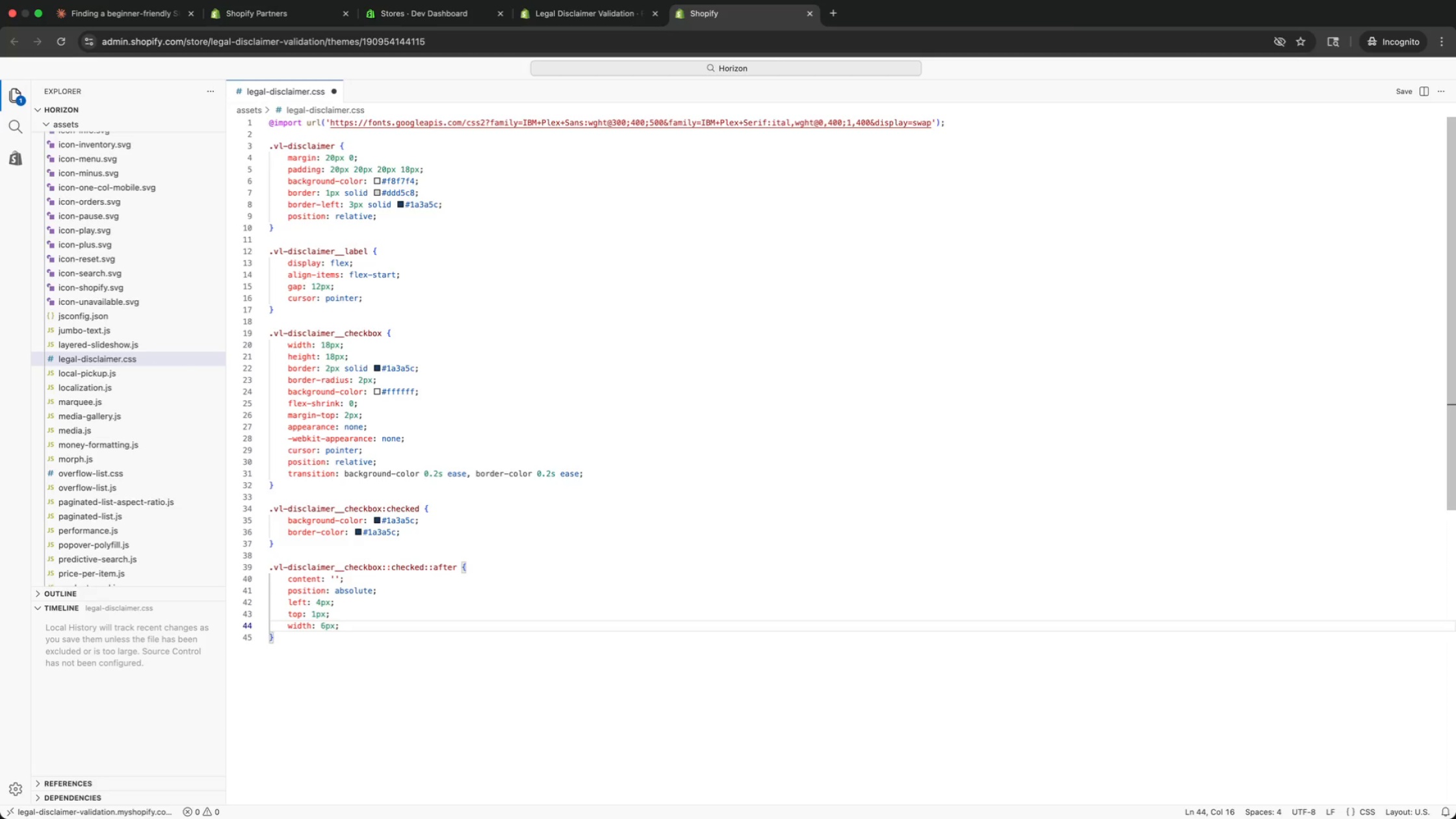 
key(Enter)
 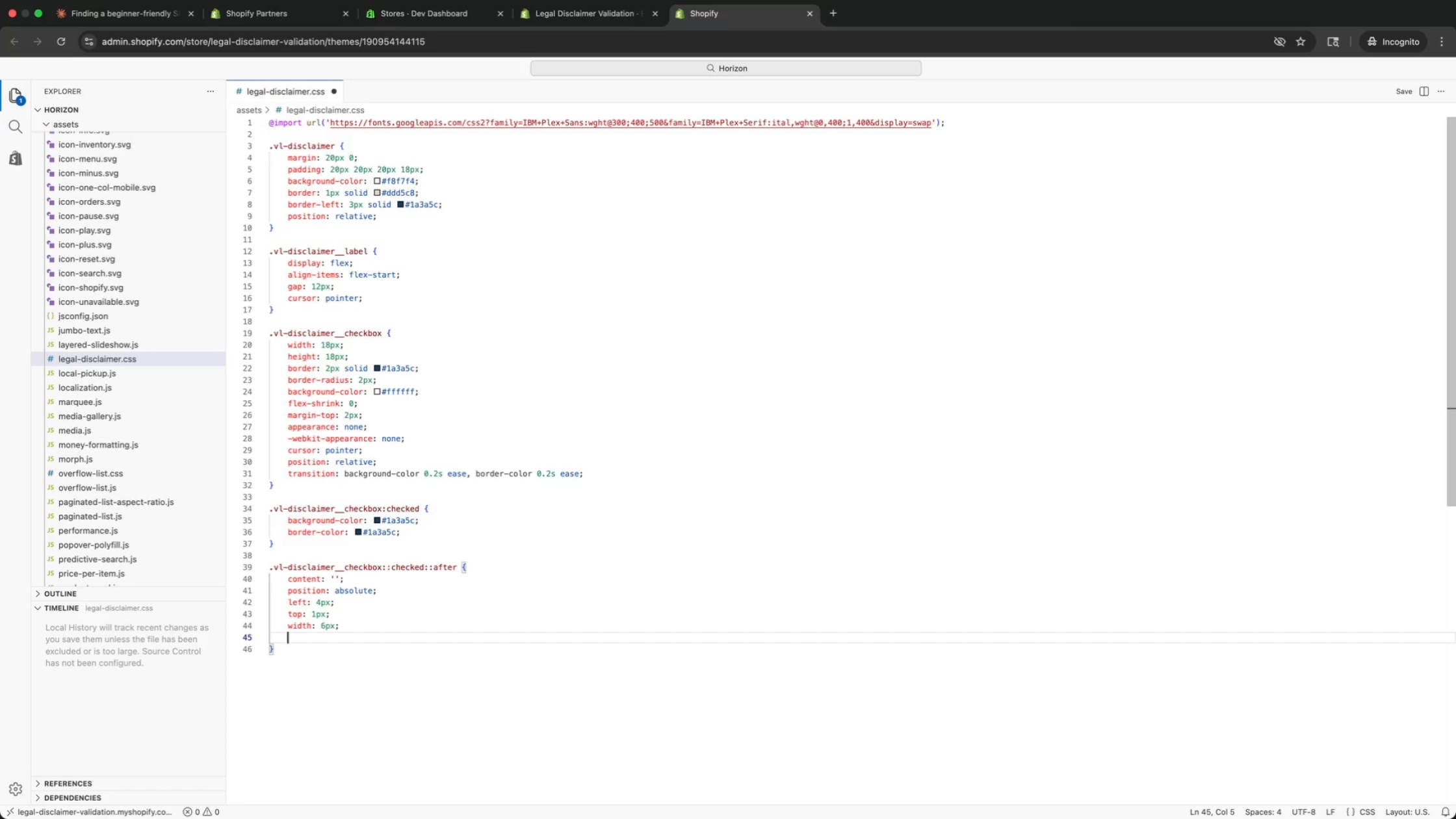 
type(height: 10px;)
 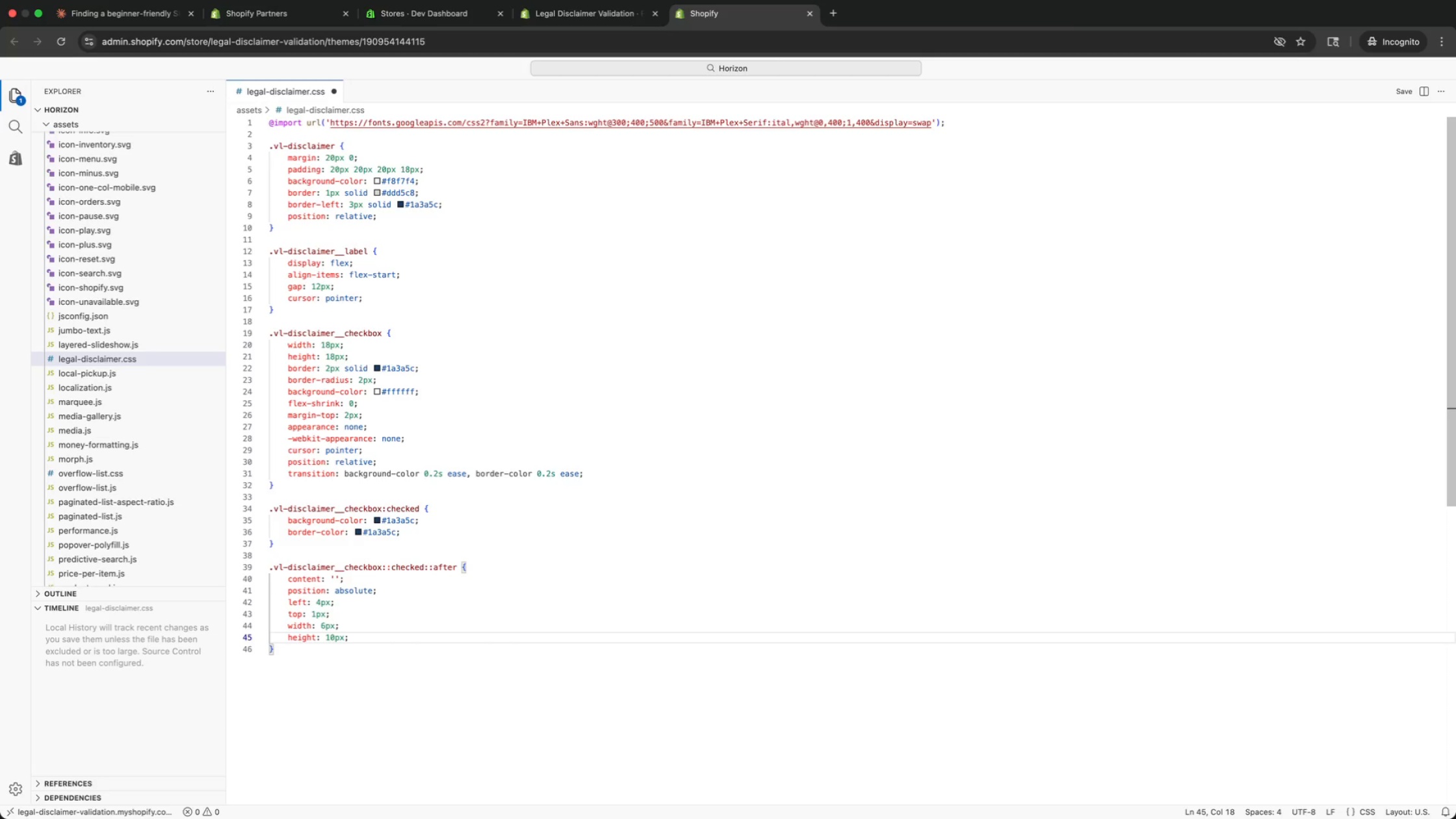 
key(Enter)
 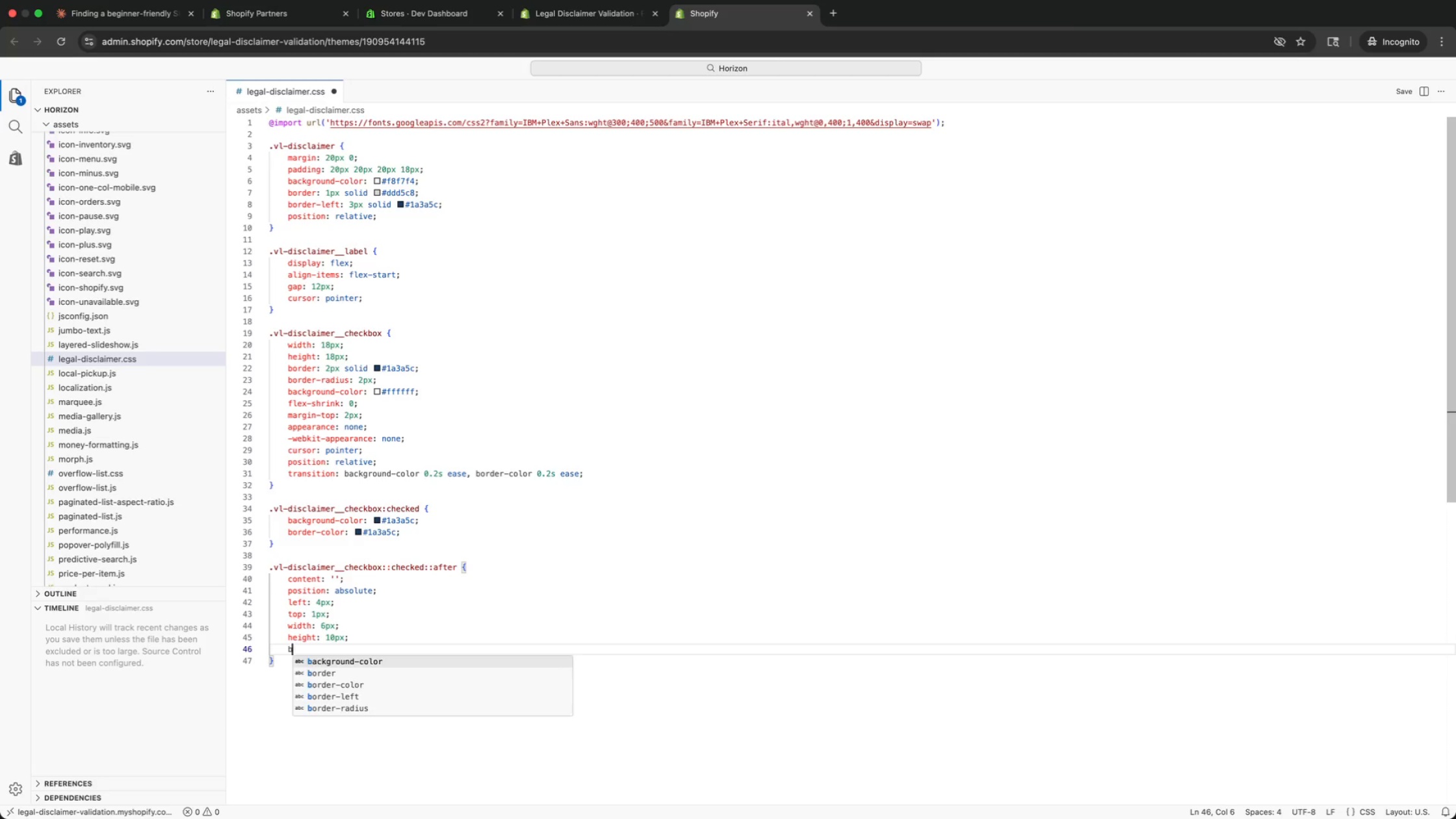 
type(bor)
 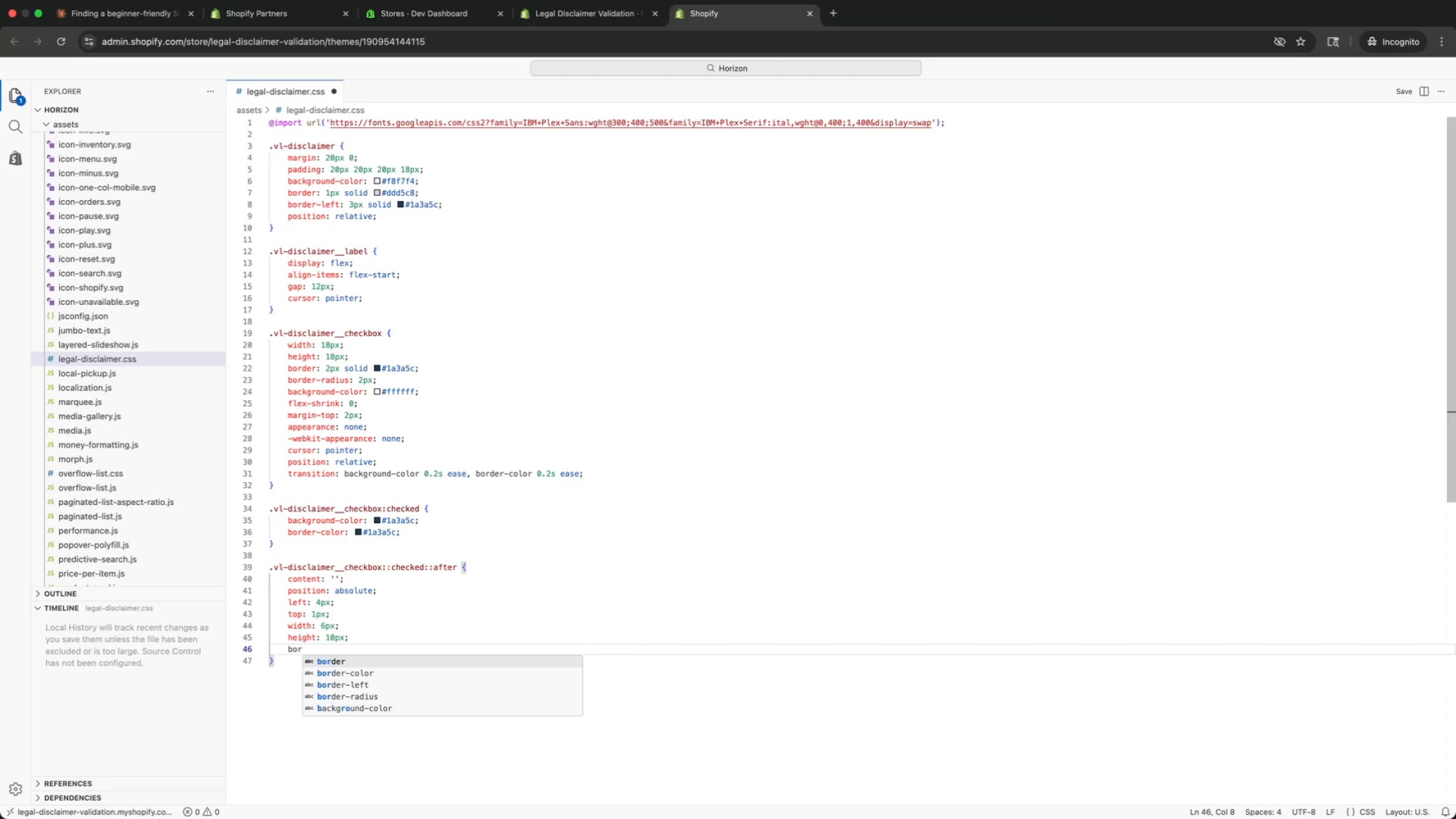 
key(Enter)
 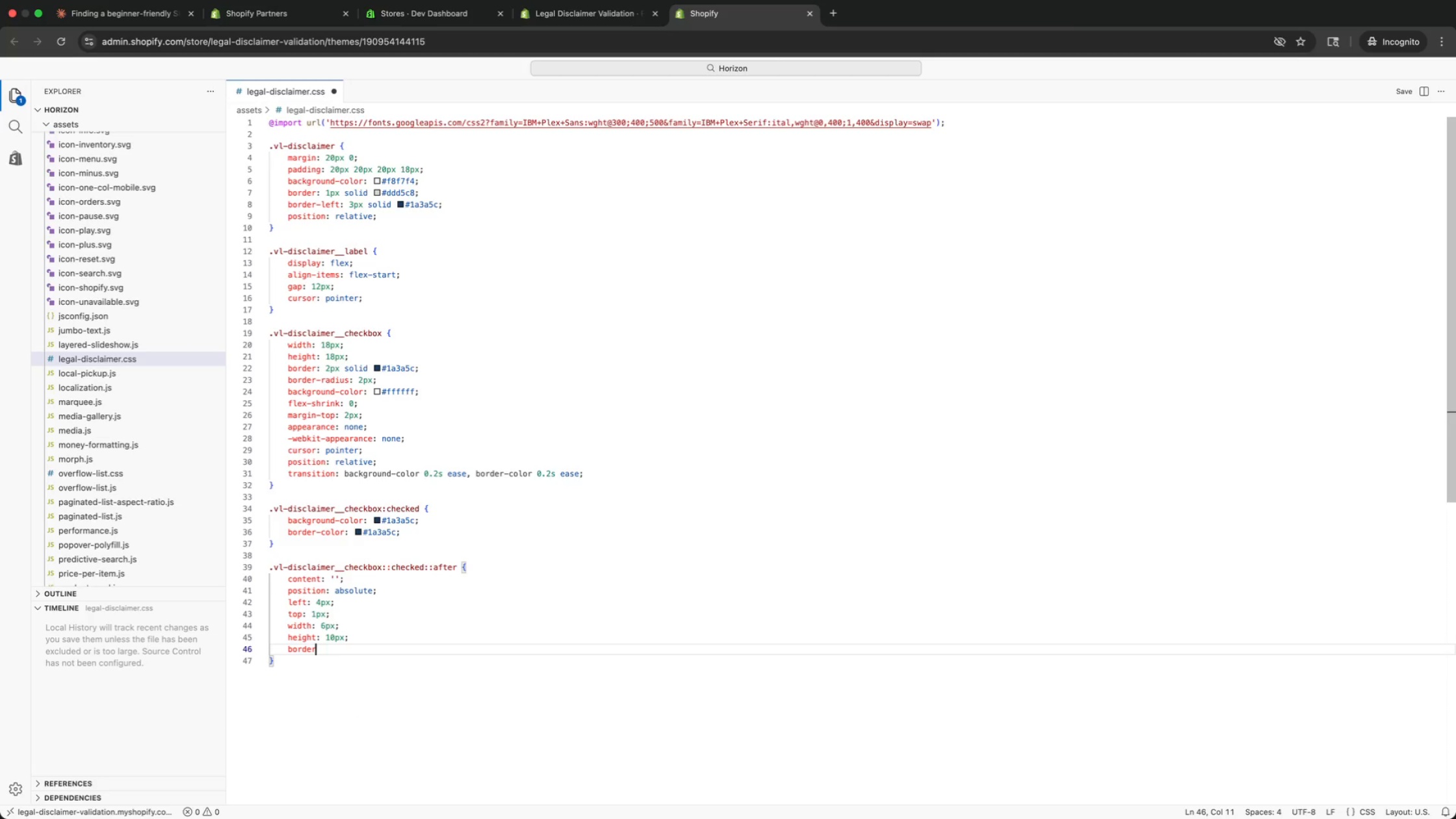 
type(: 2px solid #ffffff;)
 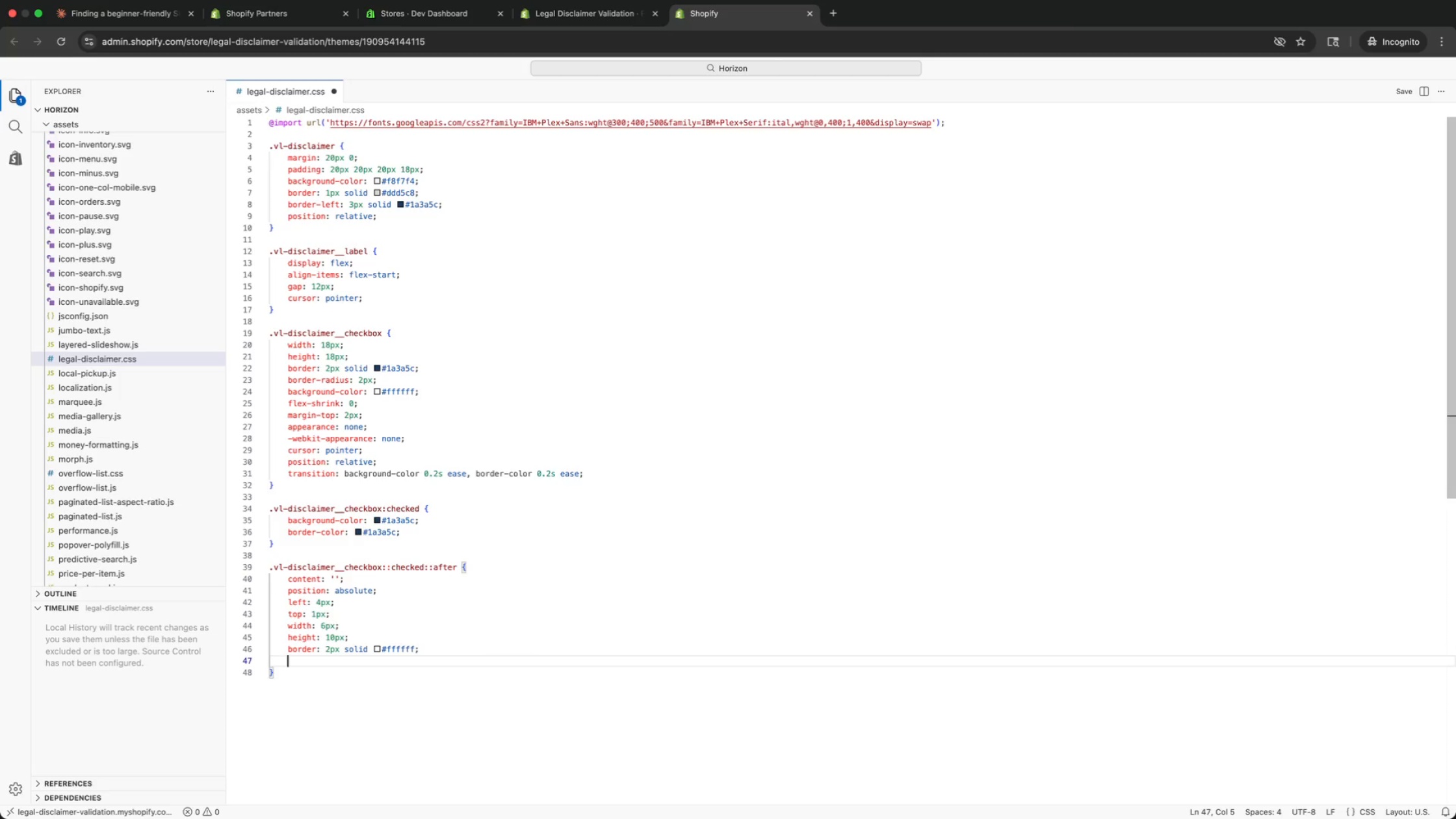 
 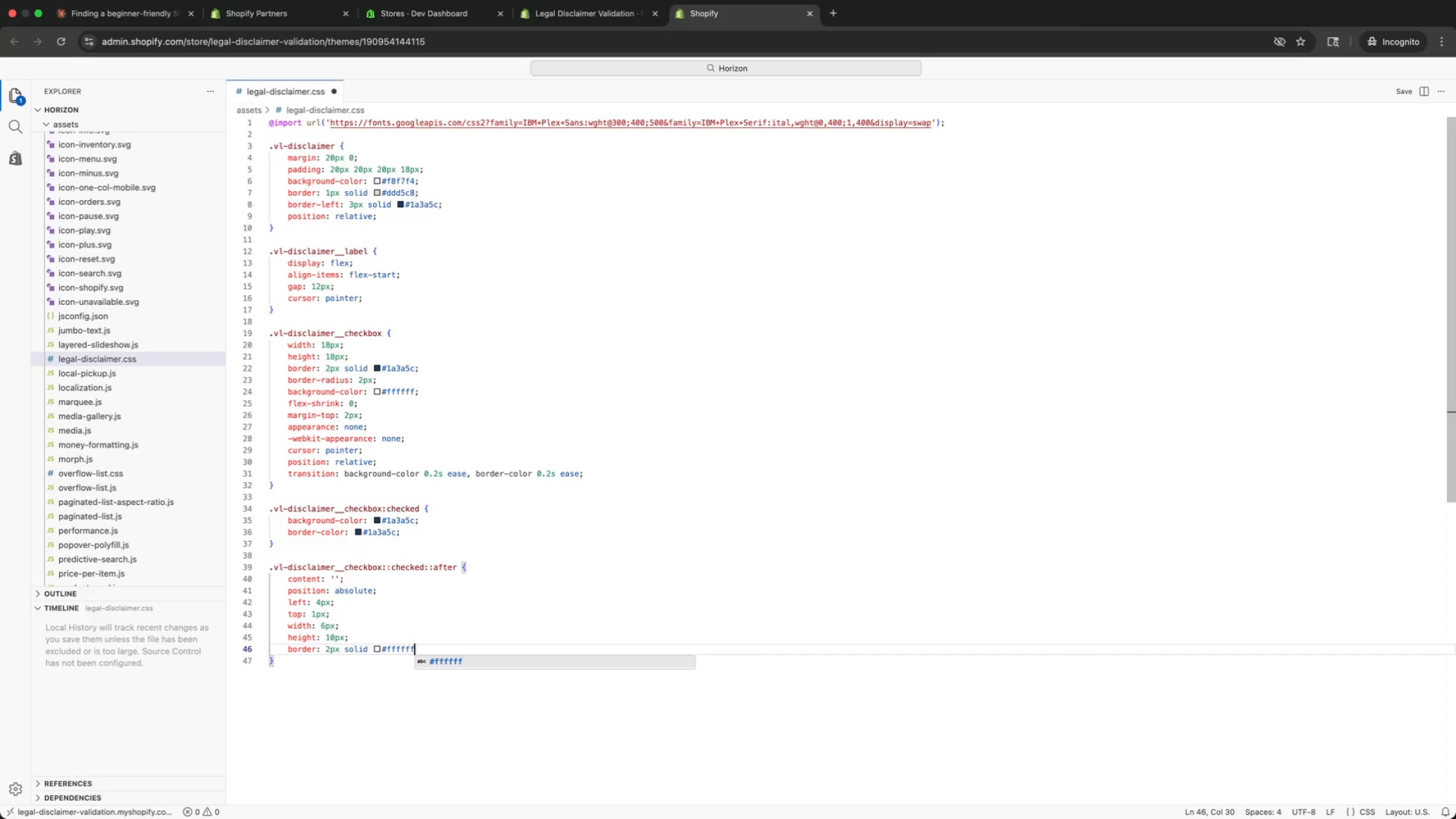 
key(Enter)
 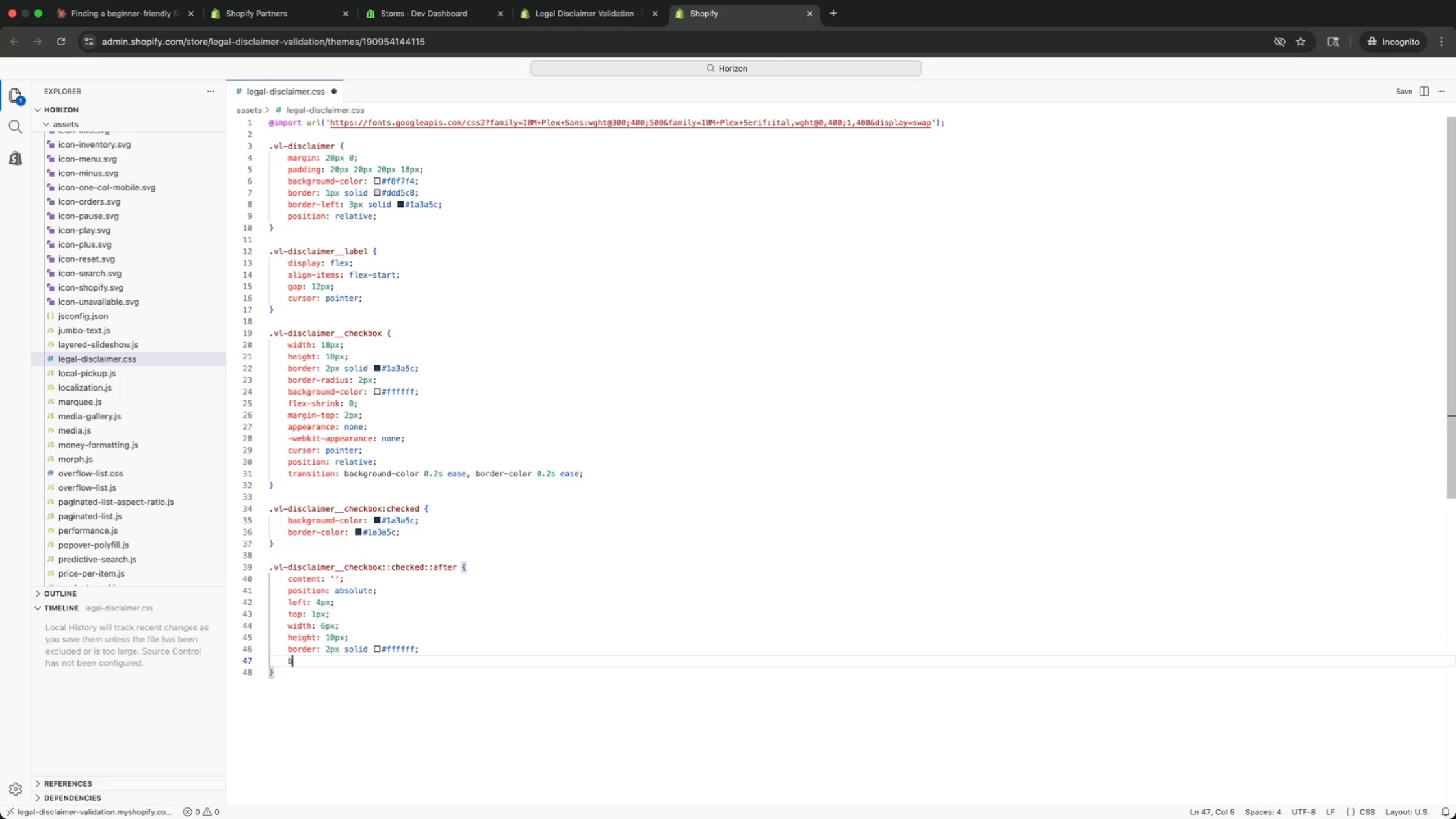 
type(border-top: none;)
 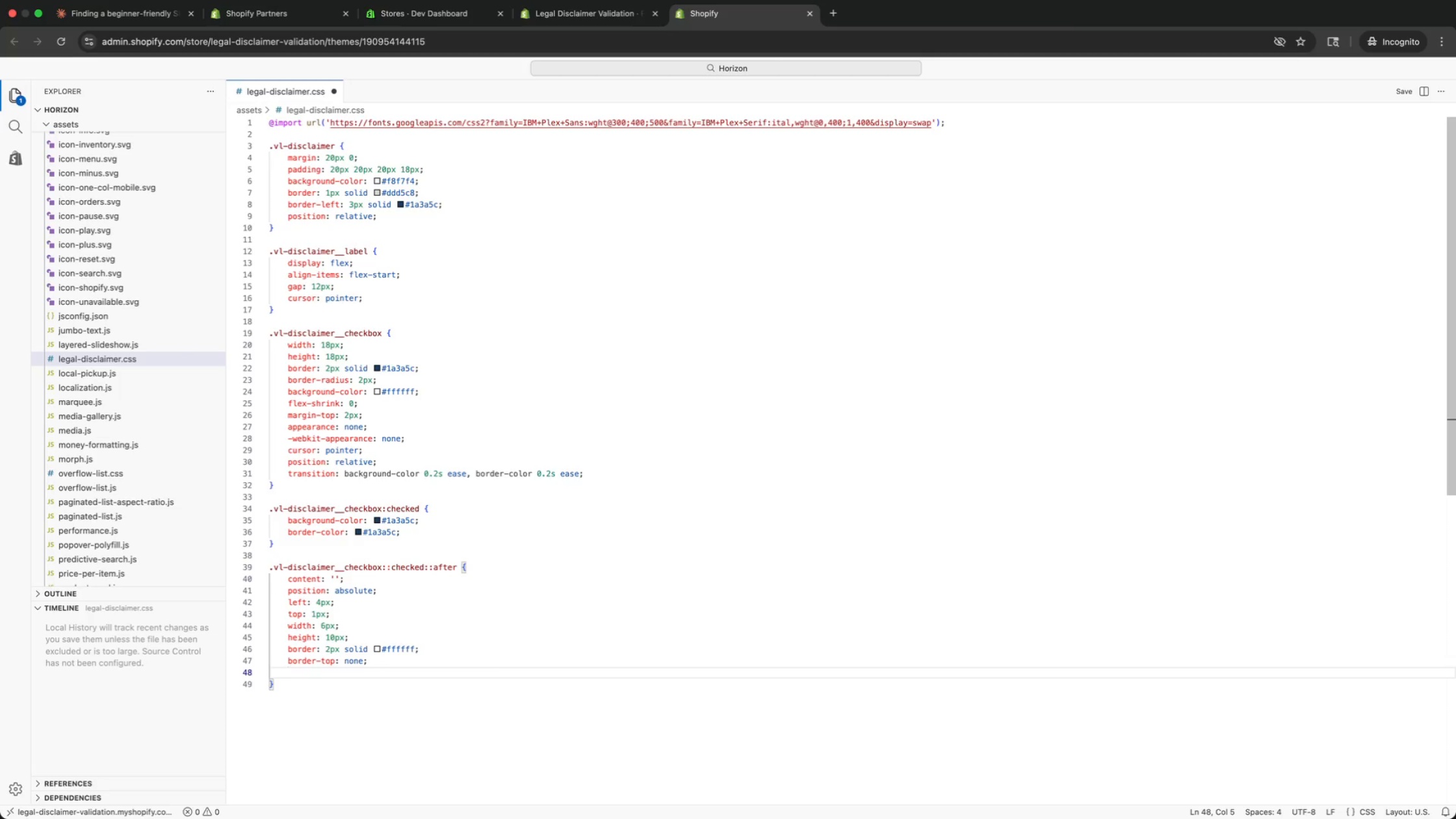 
 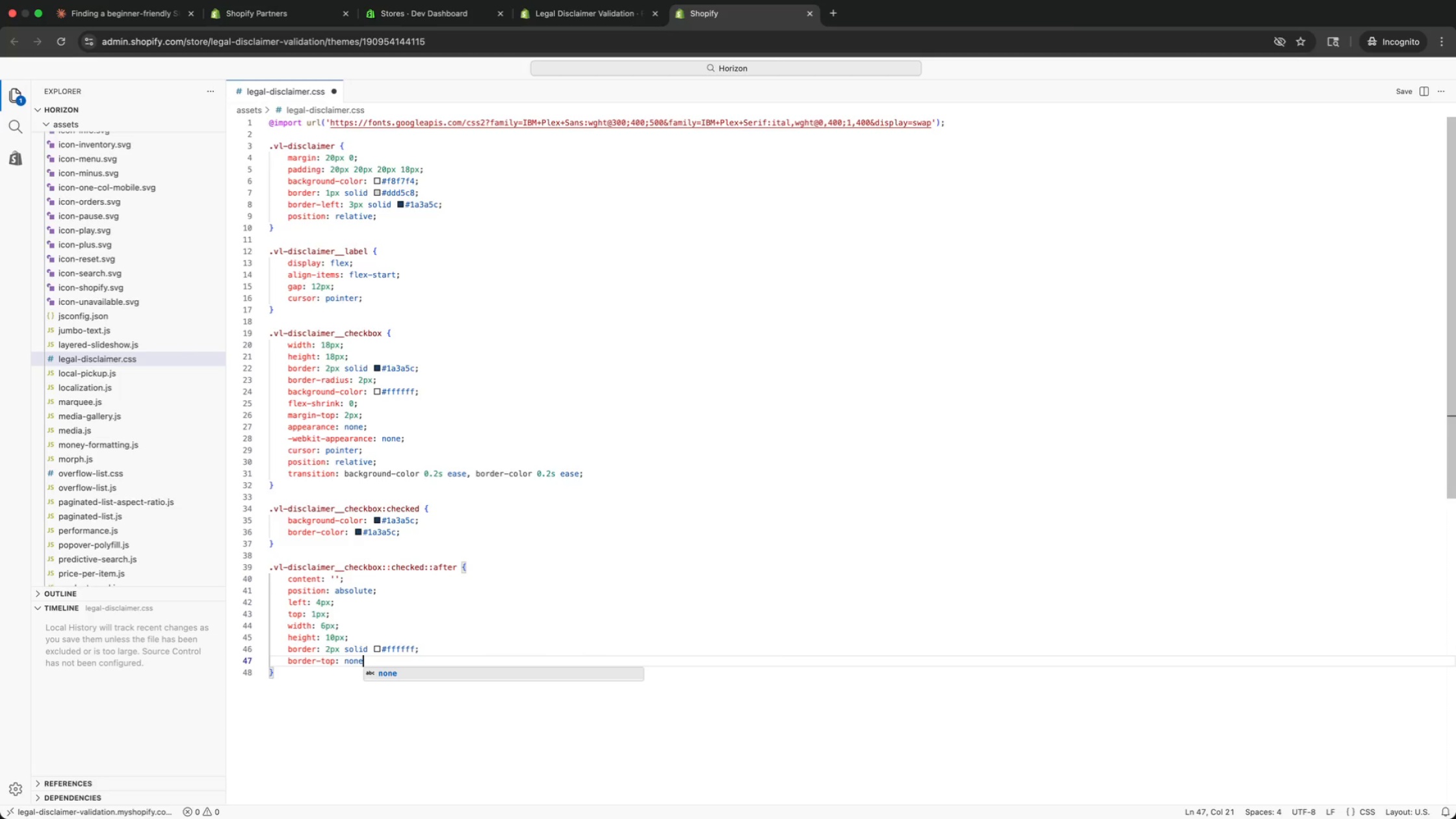 
key(Enter)
 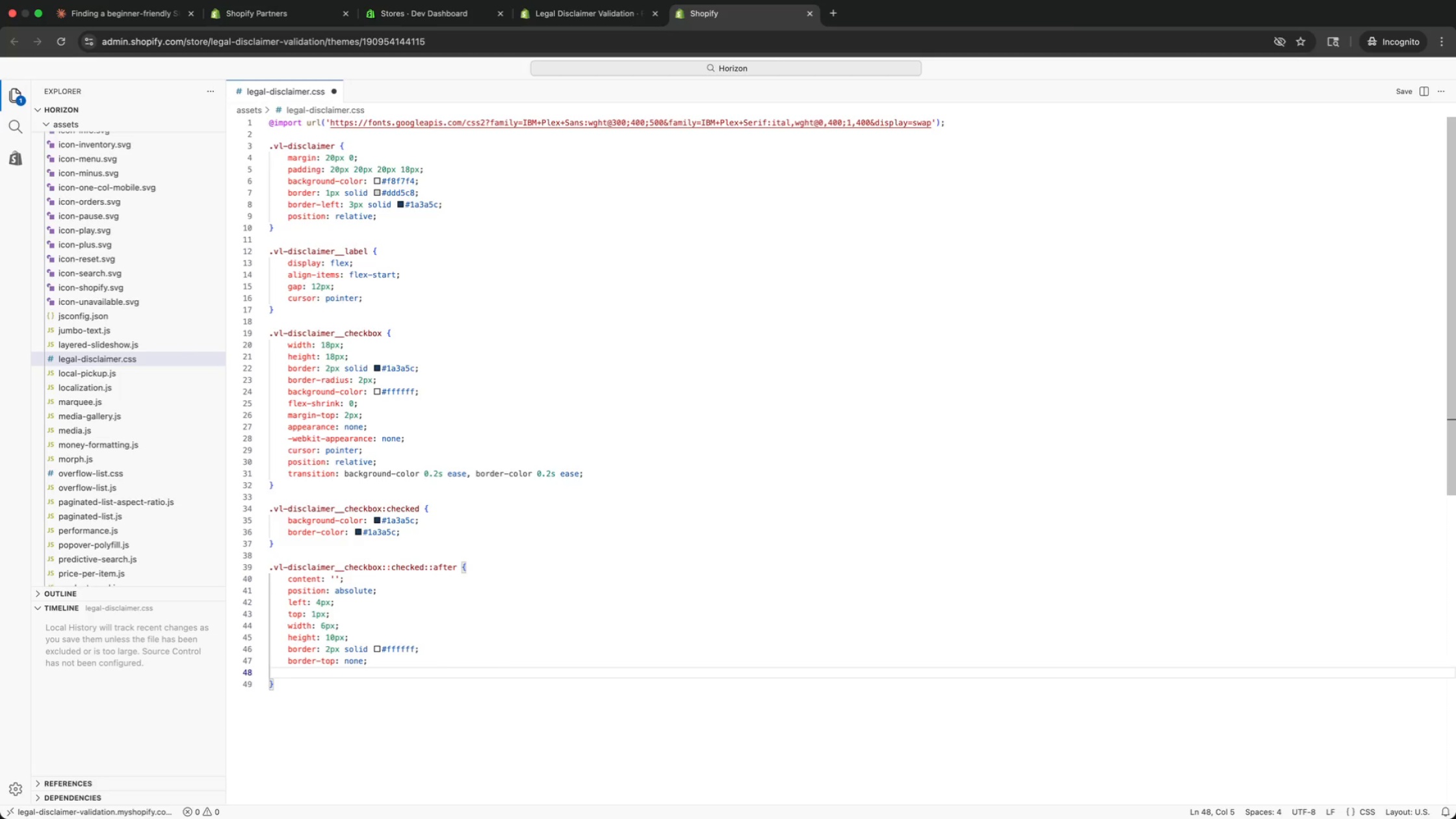 
type(bor)
 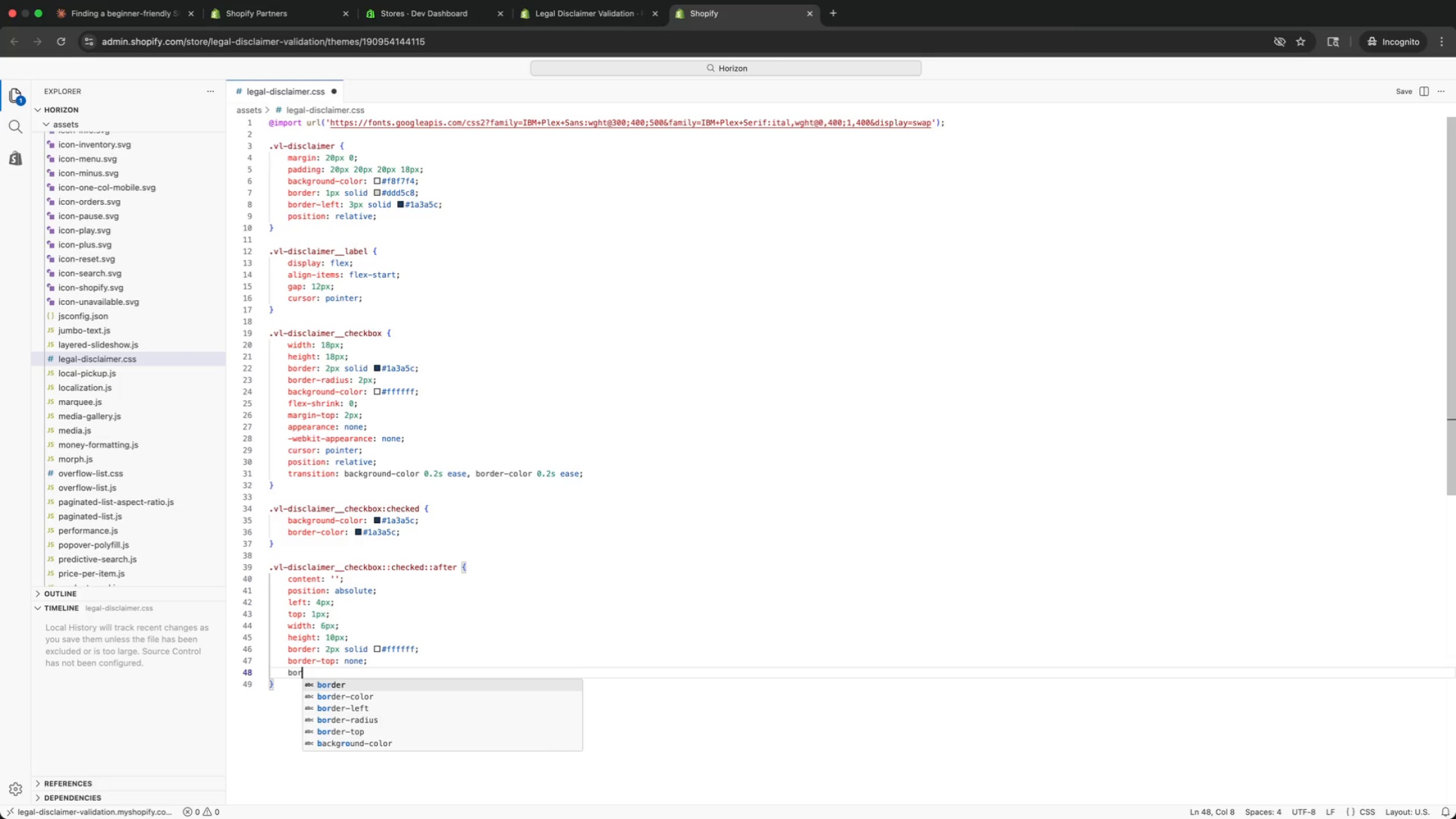 
key(ArrowDown)
 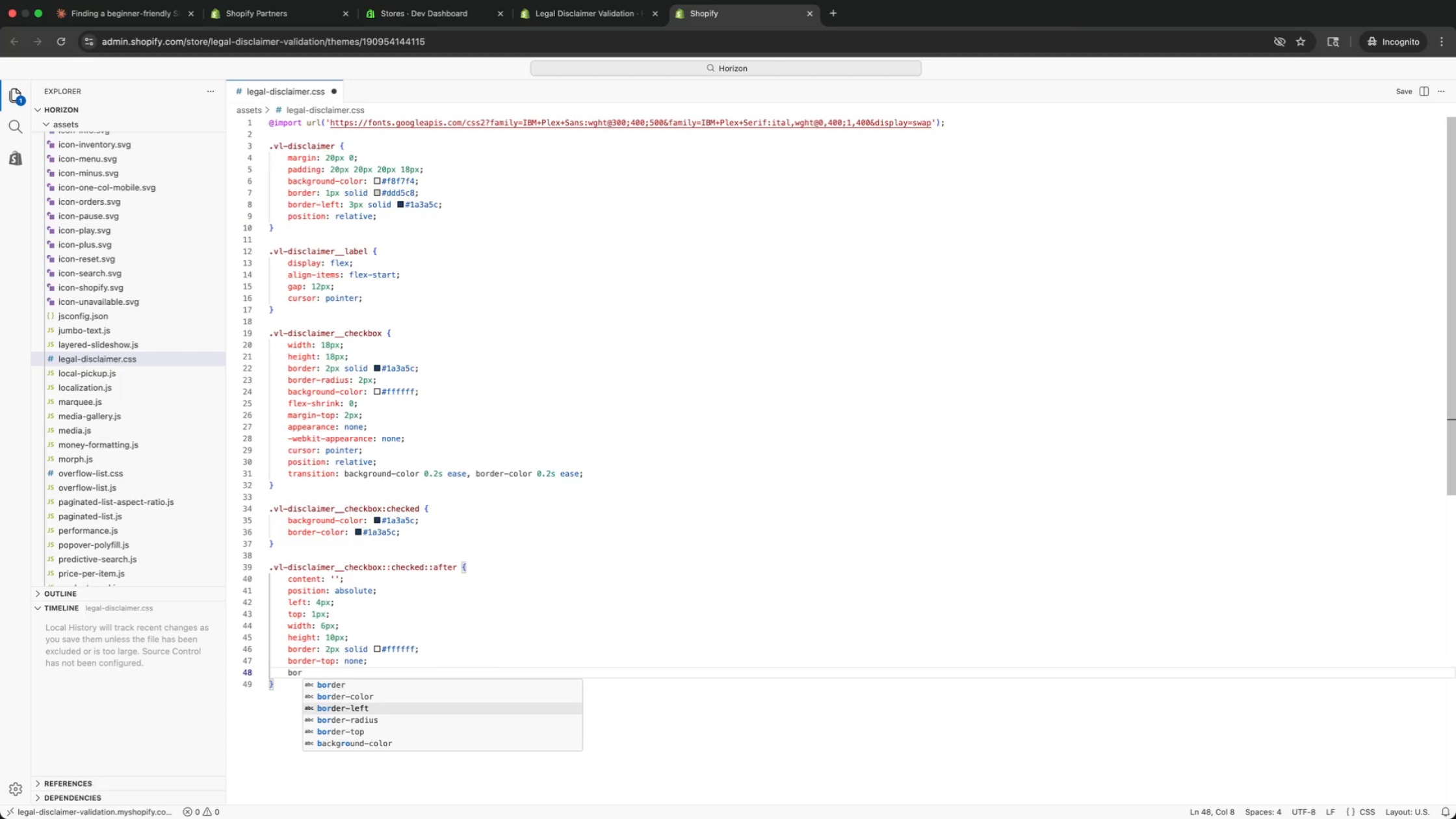 
key(ArrowDown)
 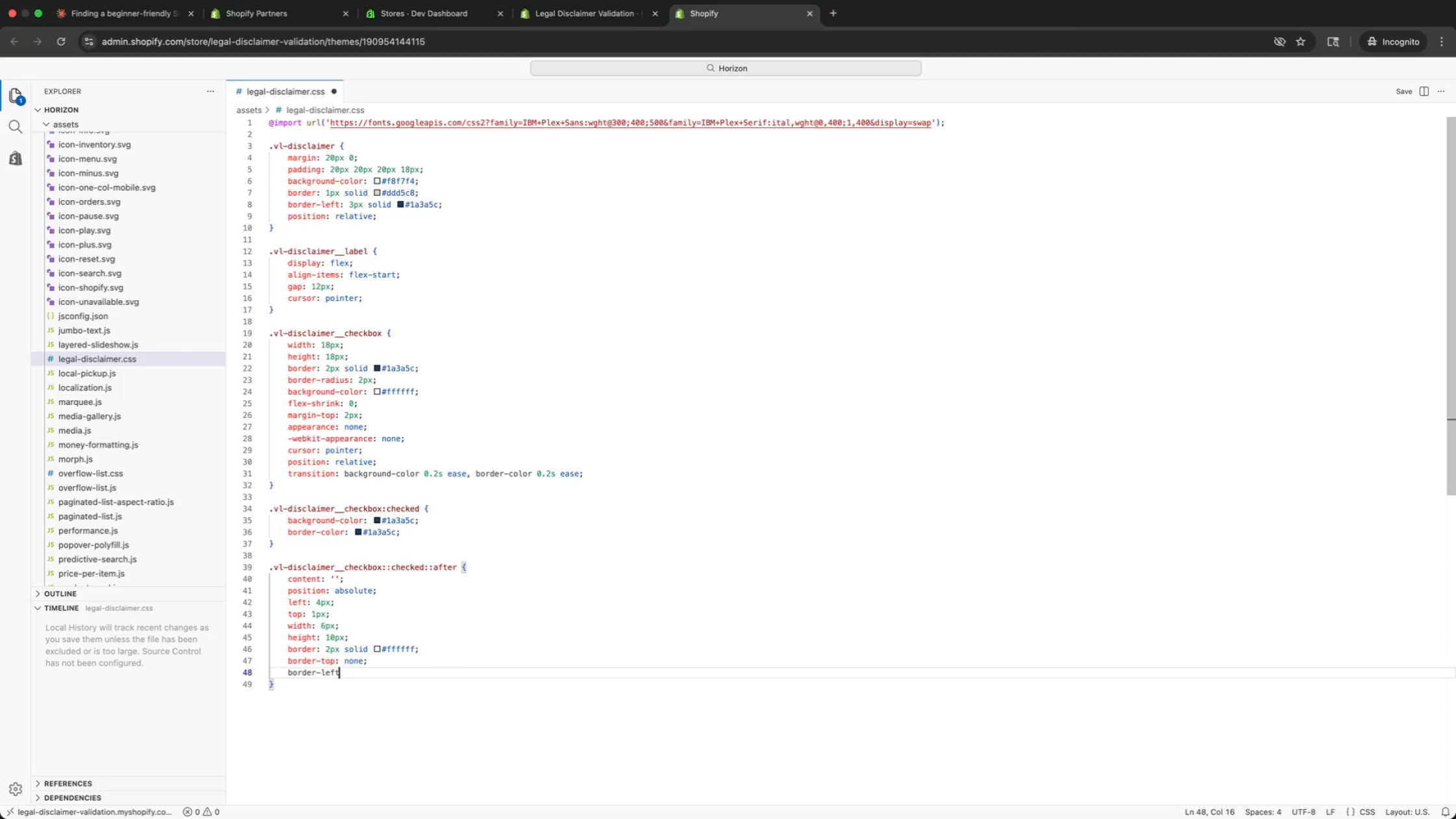 
key(Enter)
 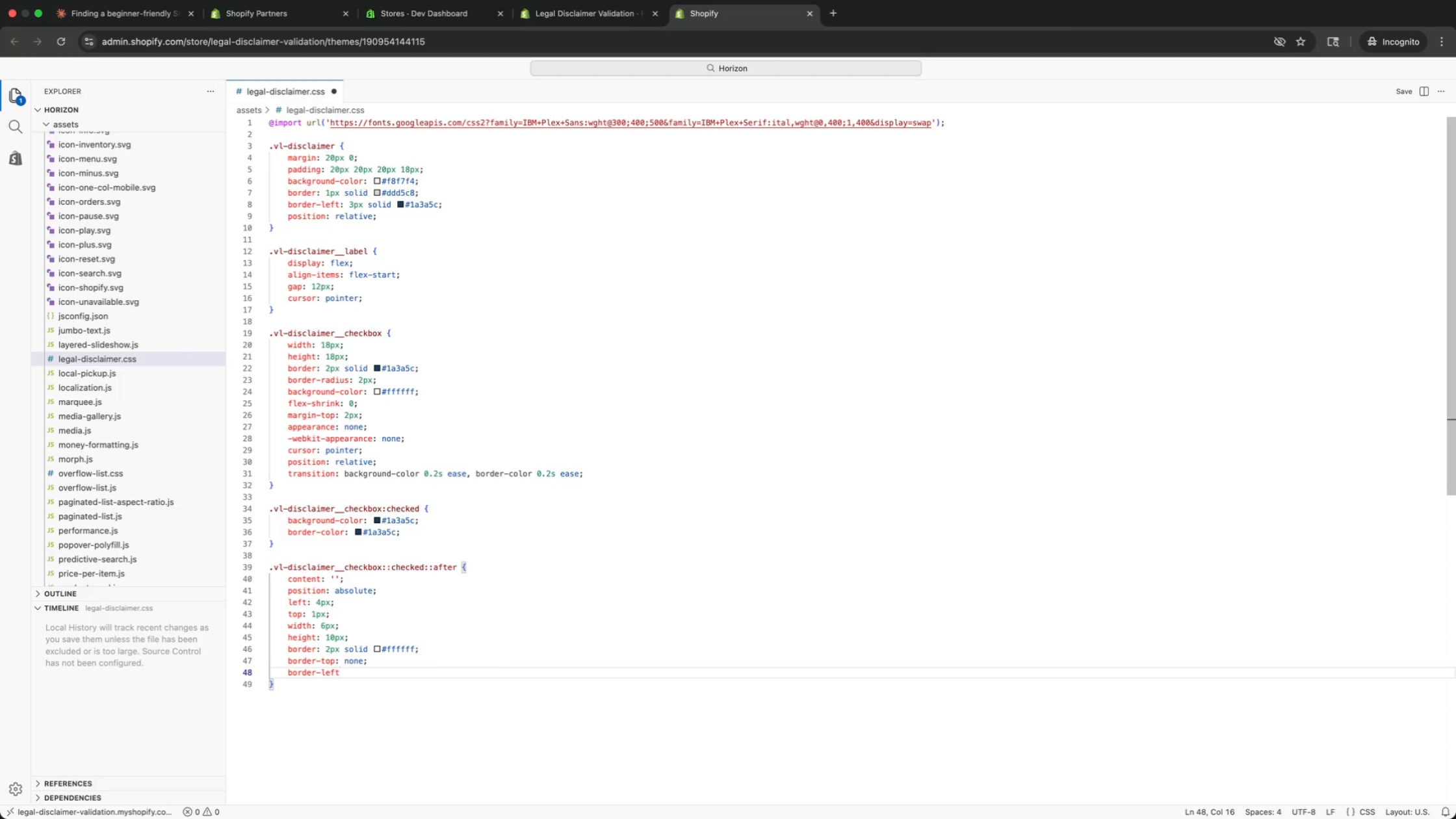 
type(: none;)
 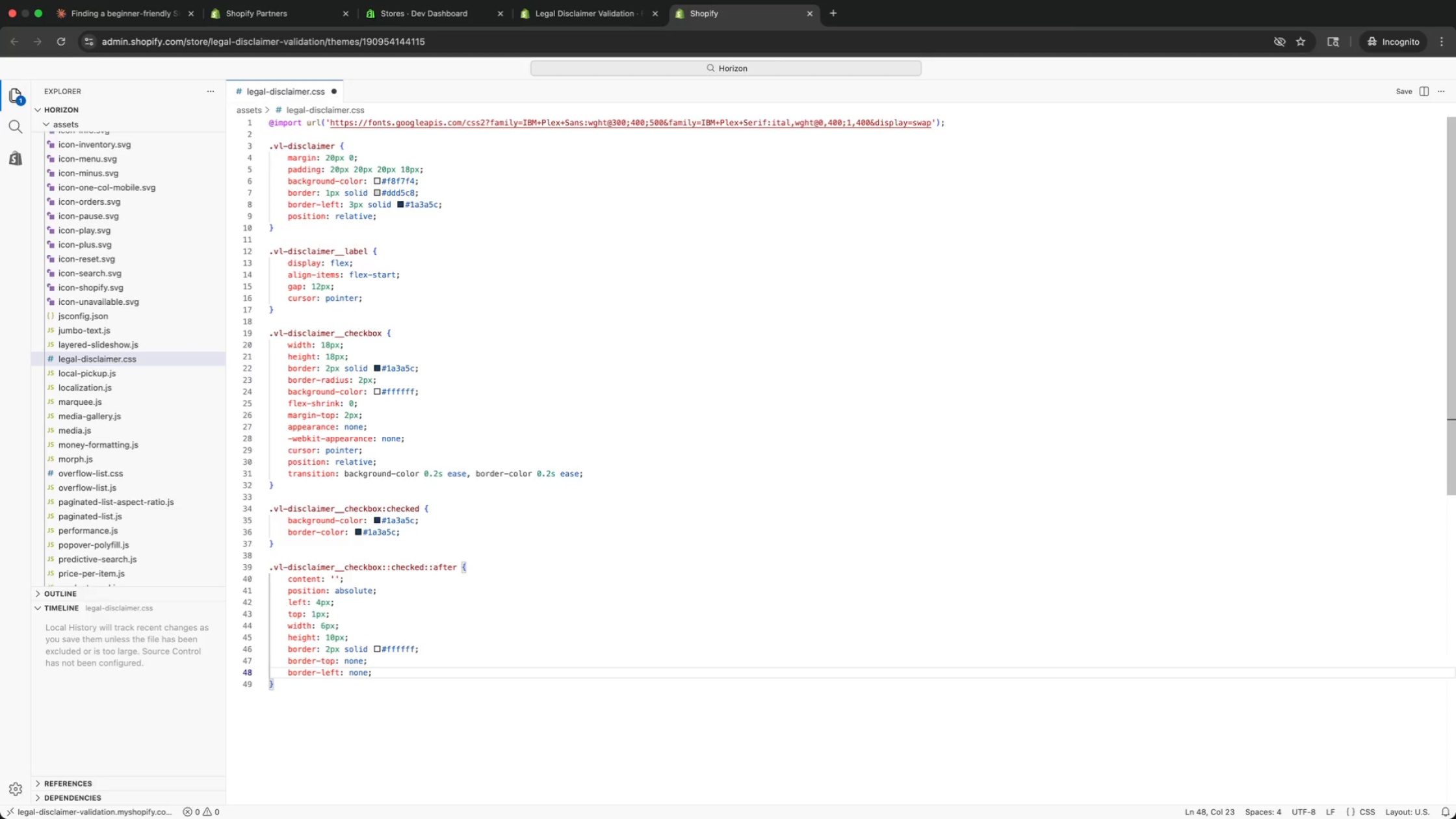 
key(Enter)
 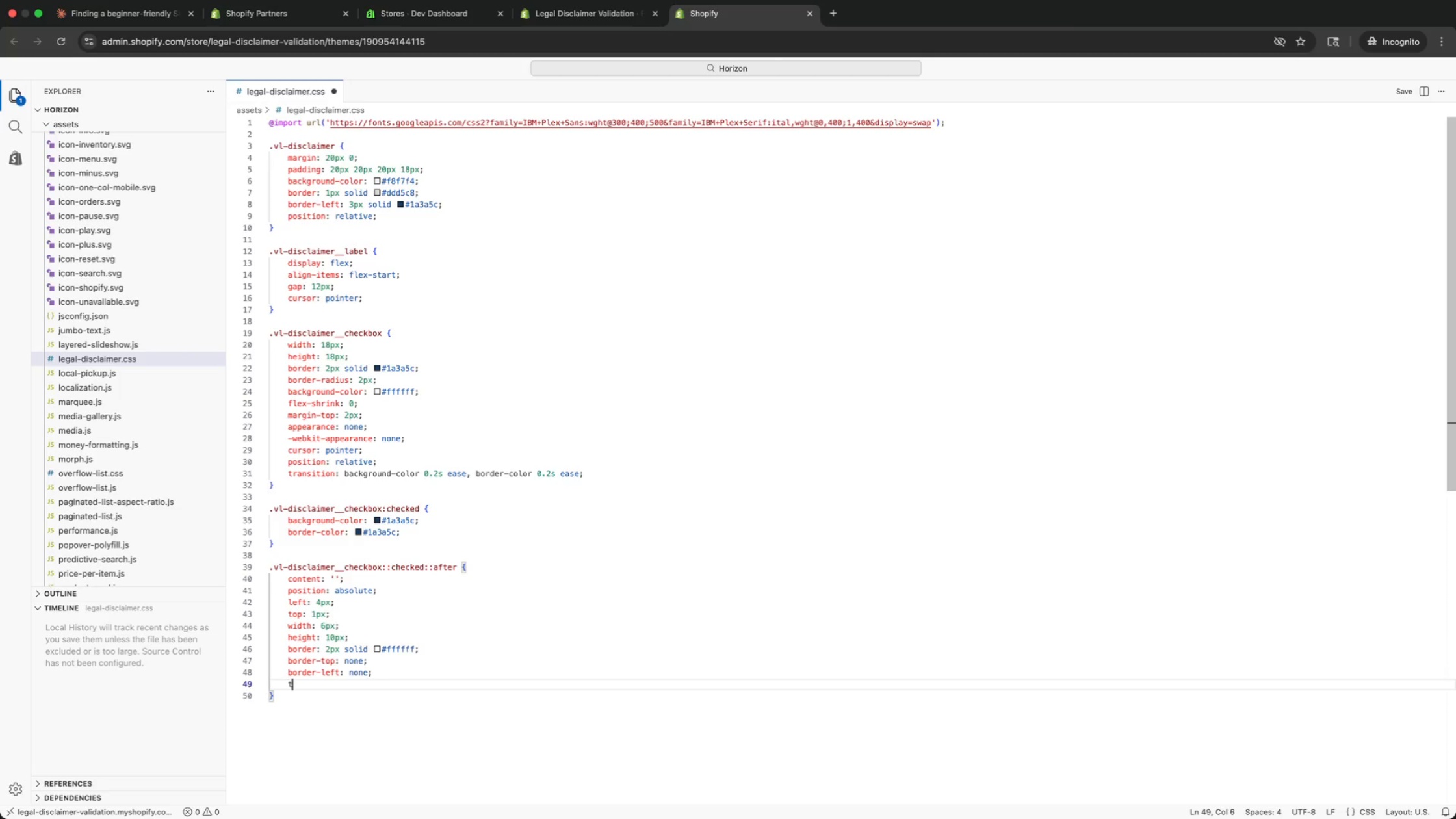 
type(transform: rotate)
 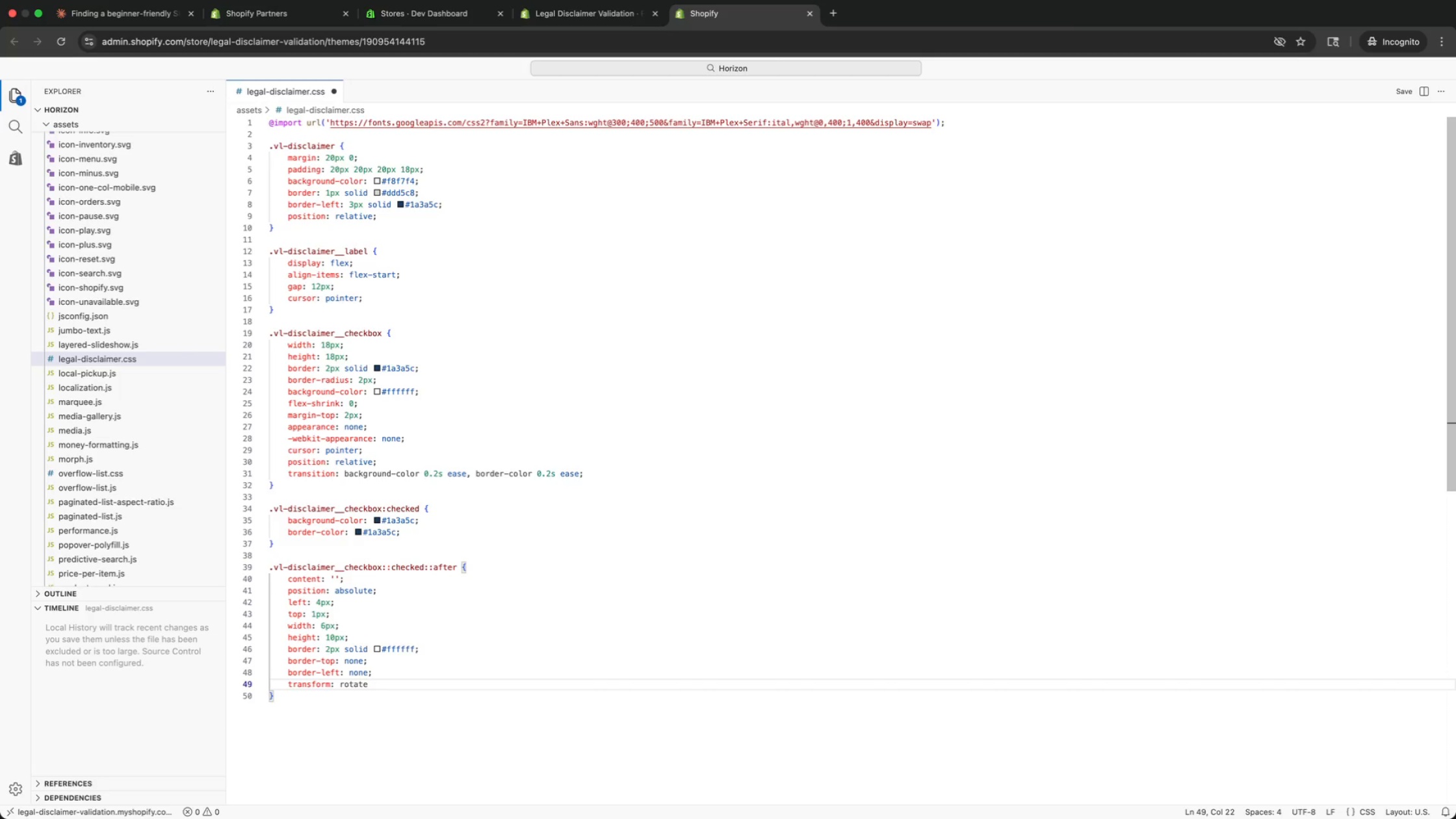 
type((45deg)
 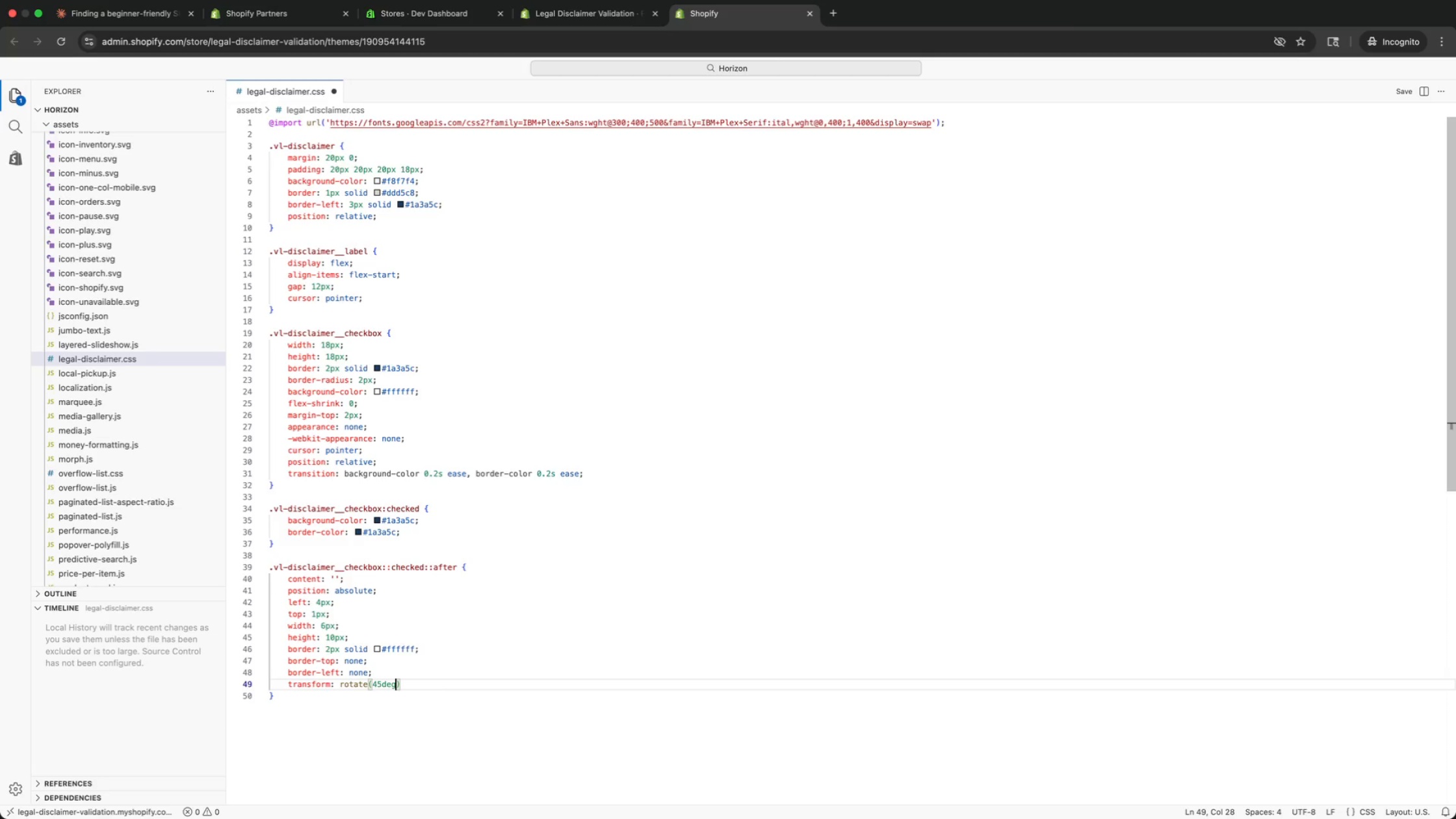 
key(Meta+ArrowRight)
 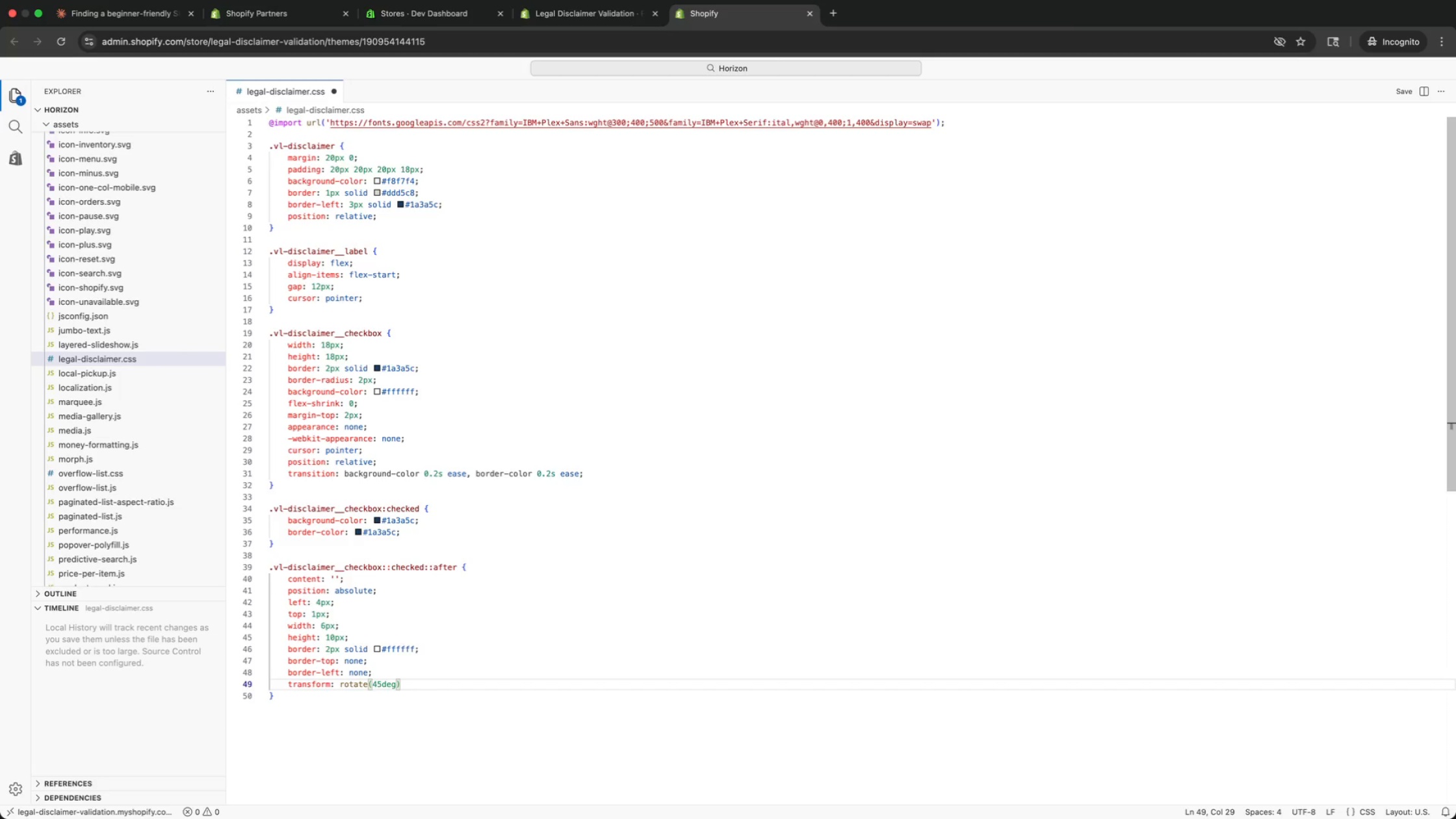 
key(Semicolon)
 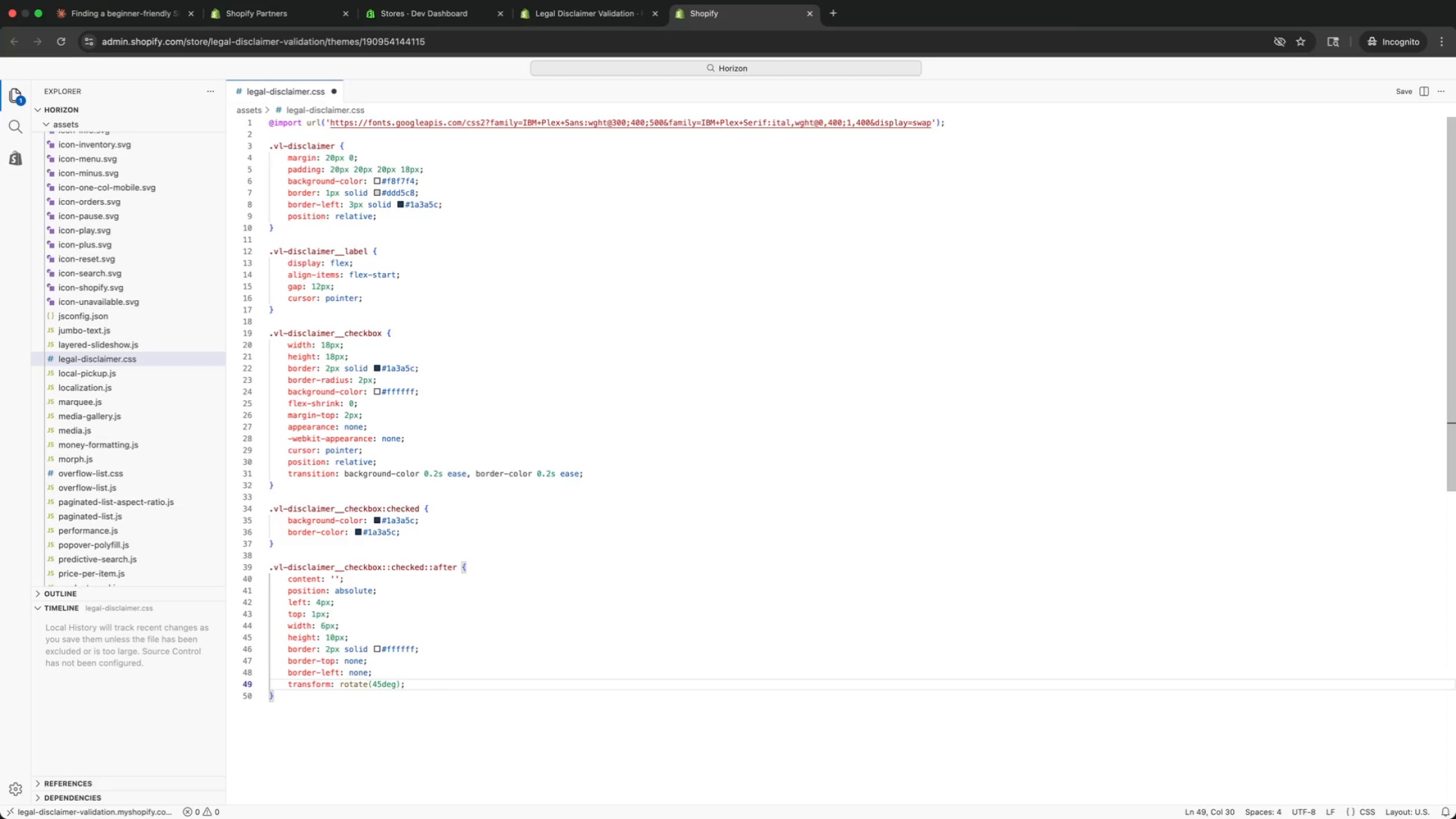 
key(ArrowDown)
 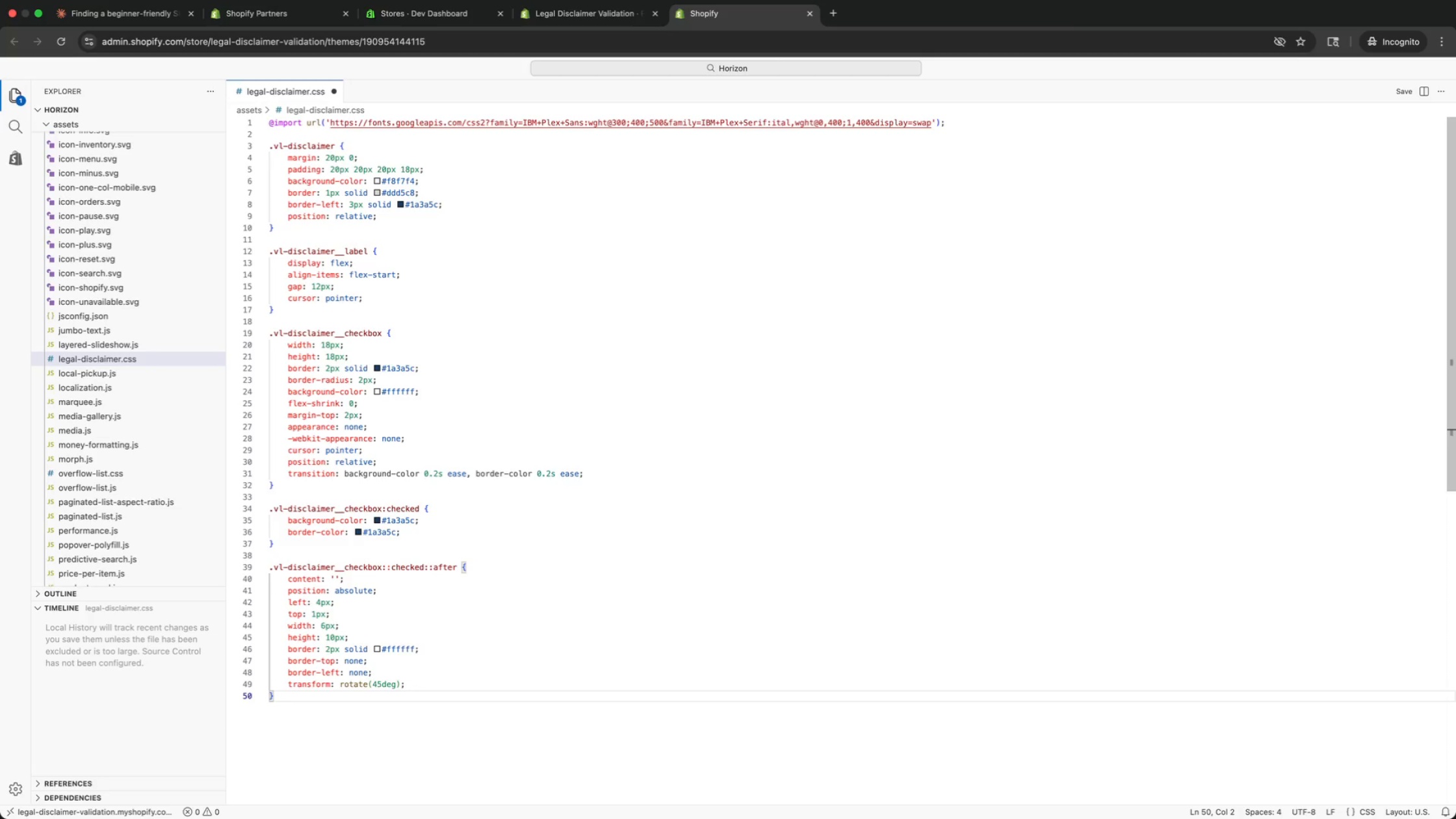 
key(Enter)
 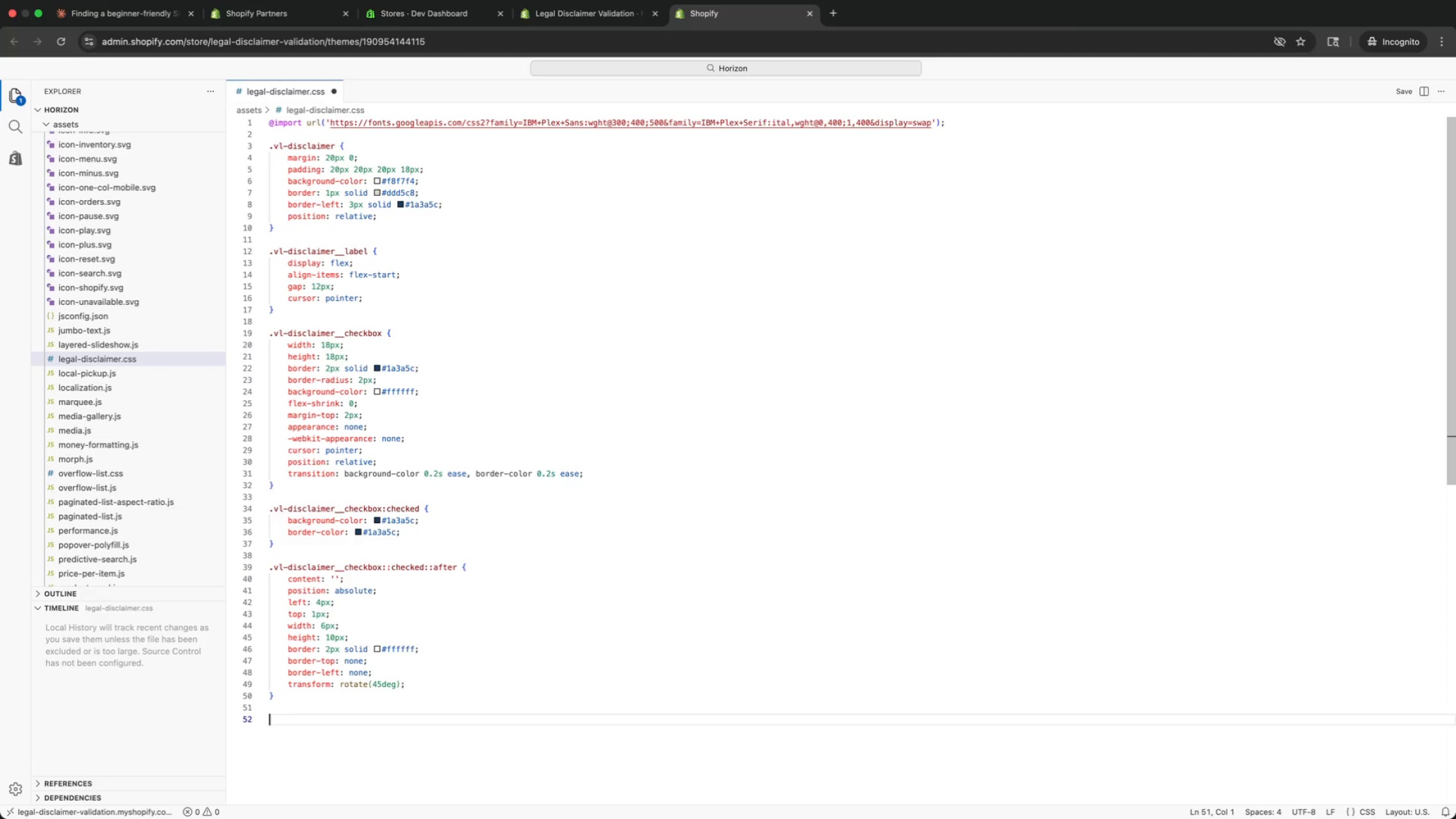 
key(Enter)
 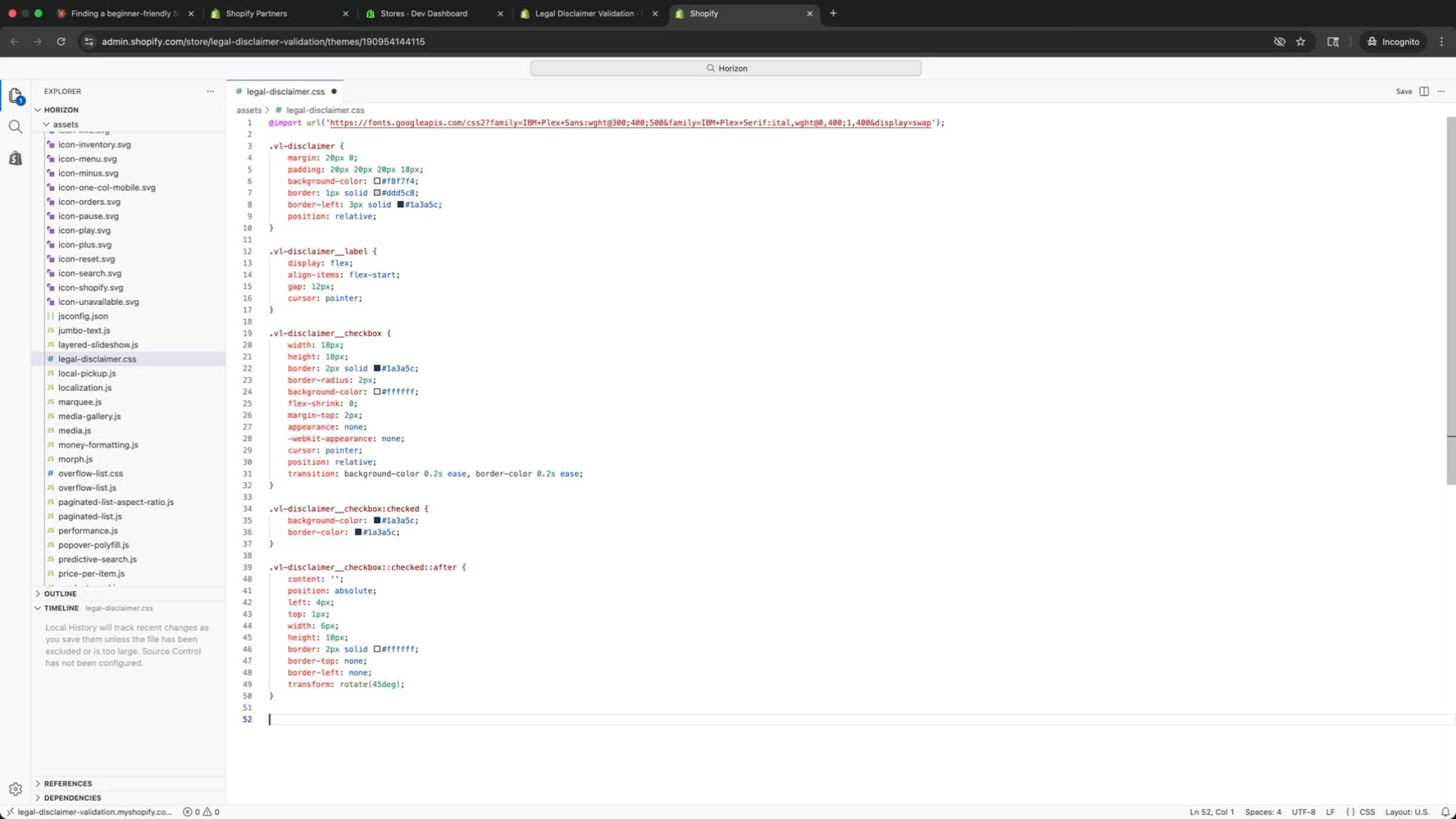 
type(cehc)
 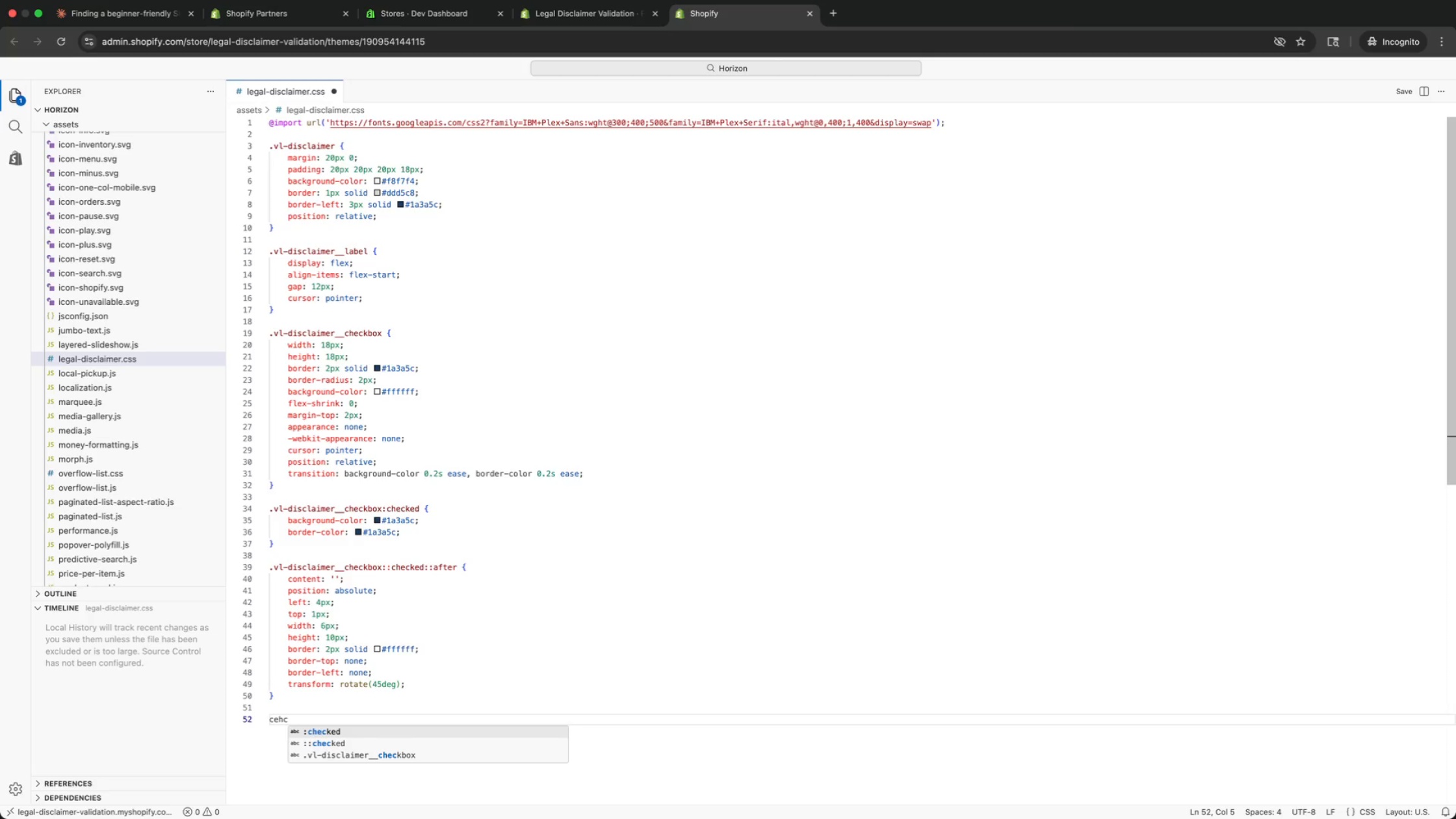 
key(ArrowDown)
 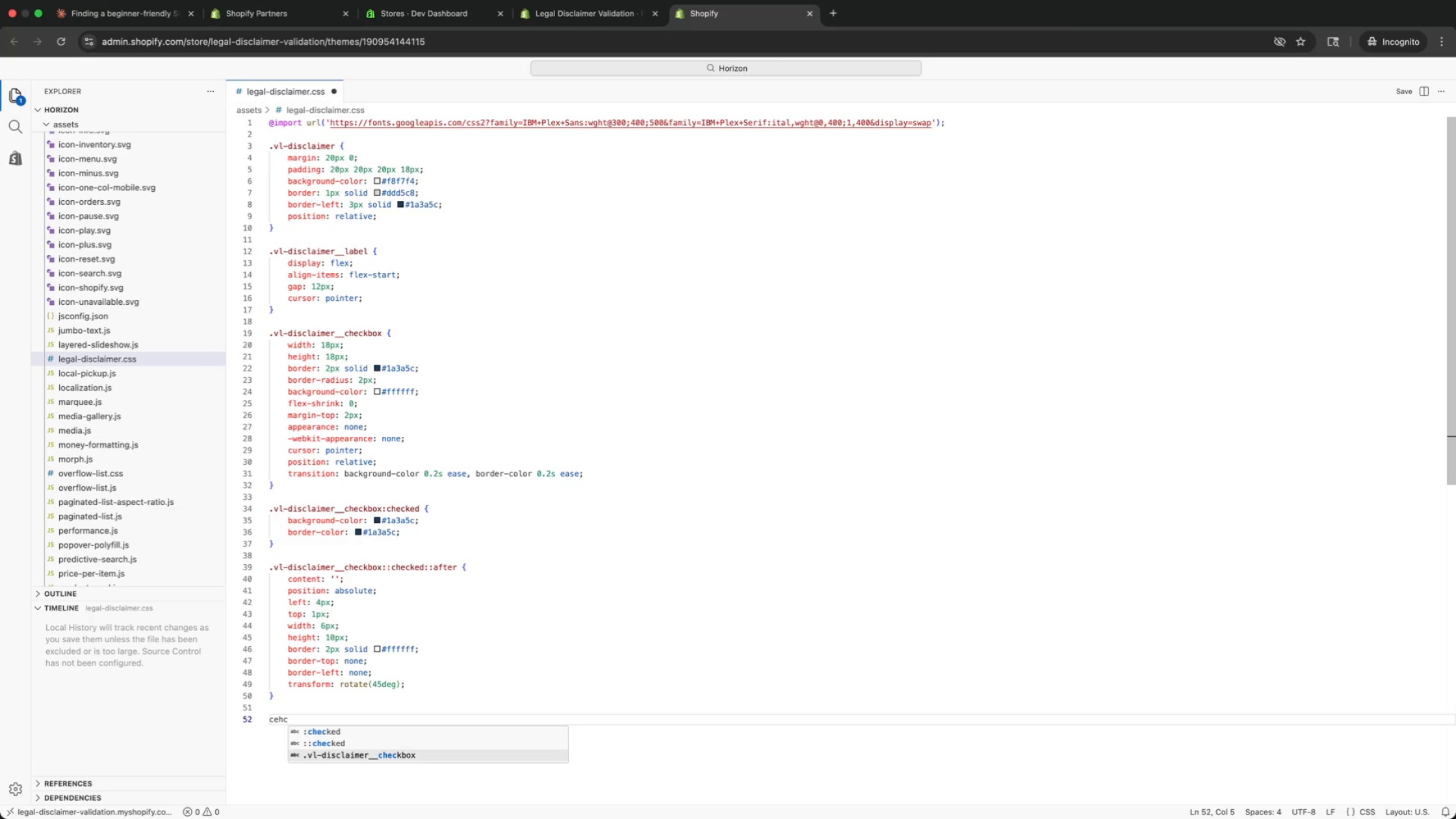 
key(ArrowDown)
 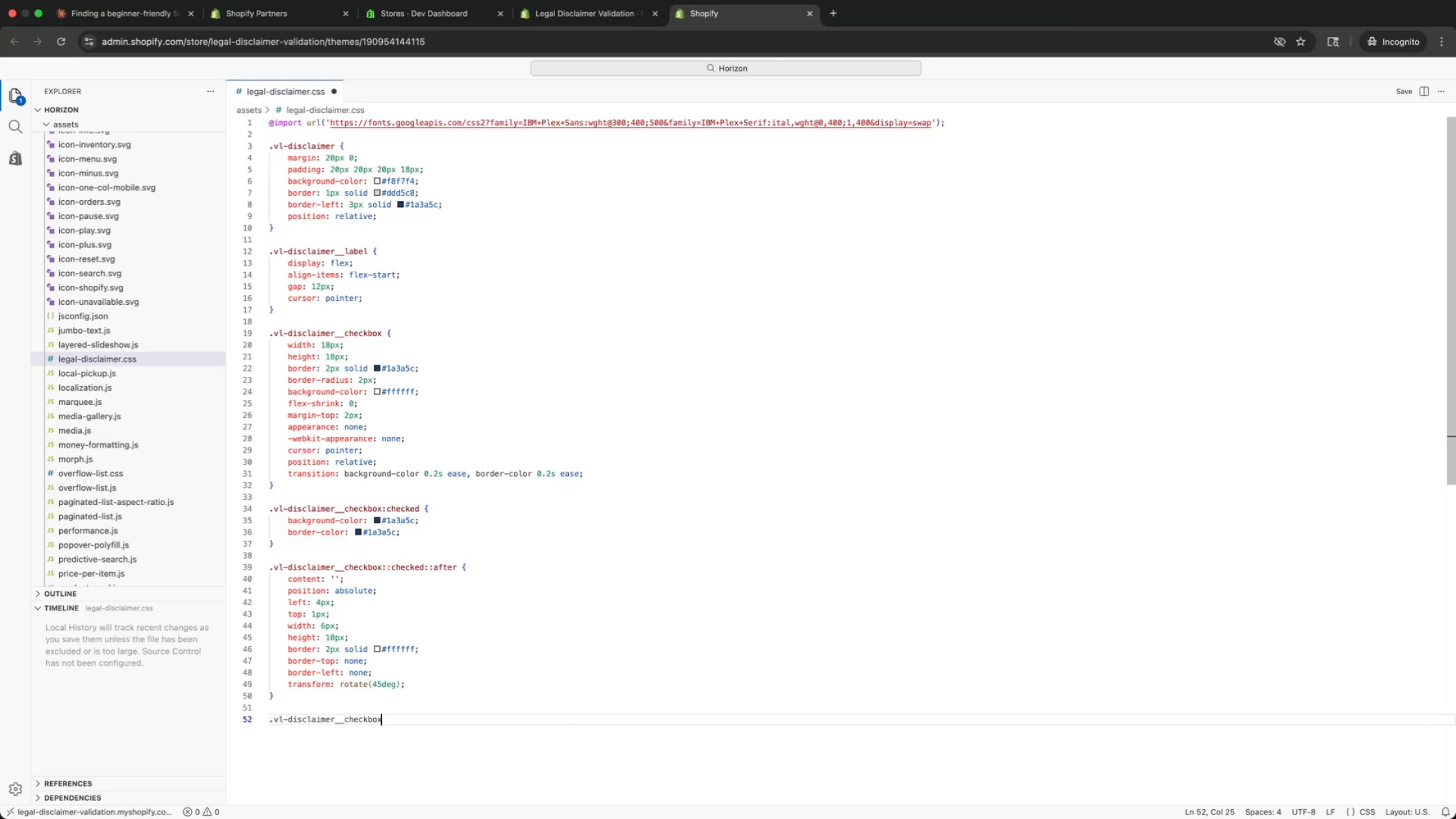 
key(Enter)
 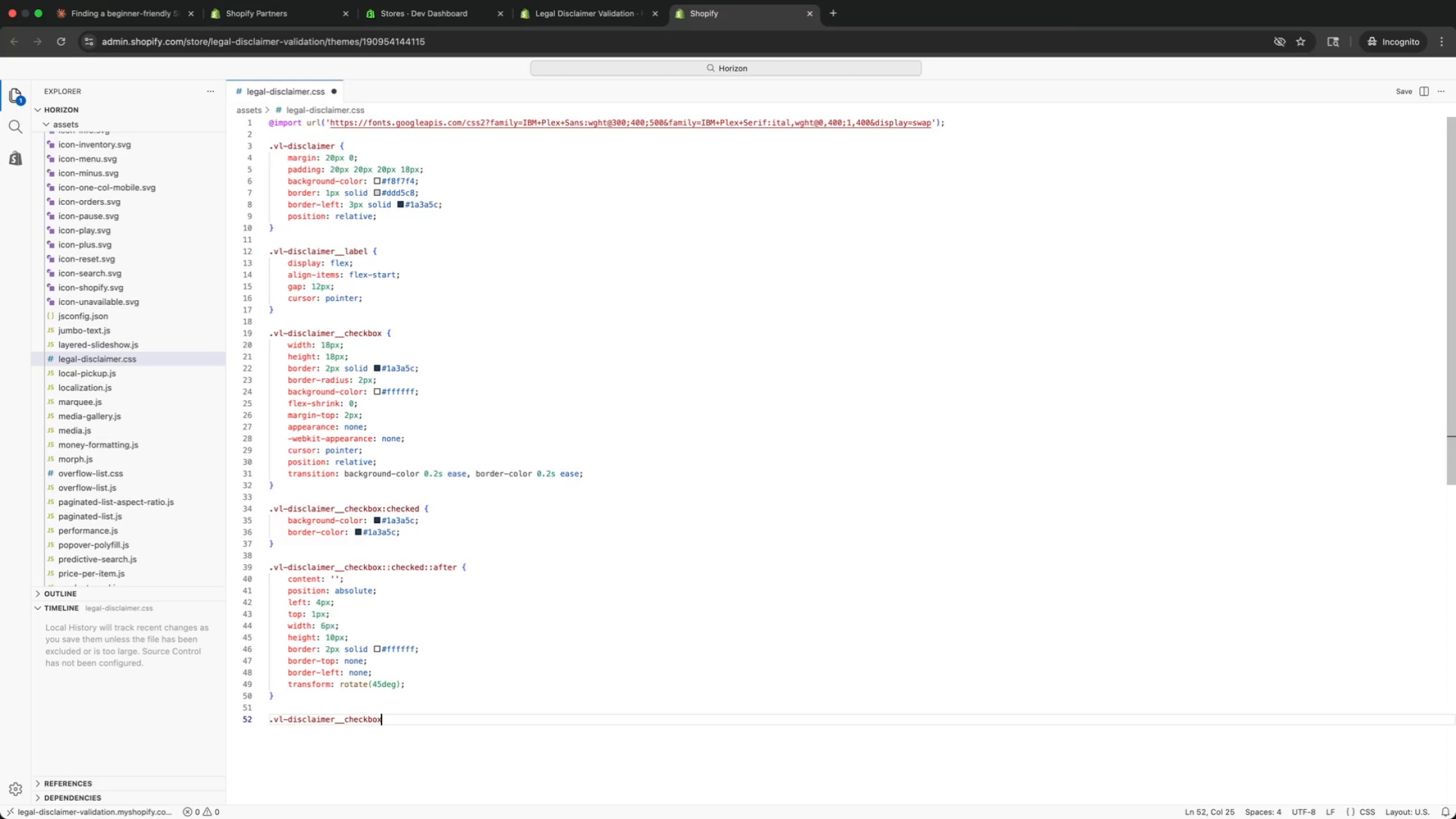 
type(:focus {)
 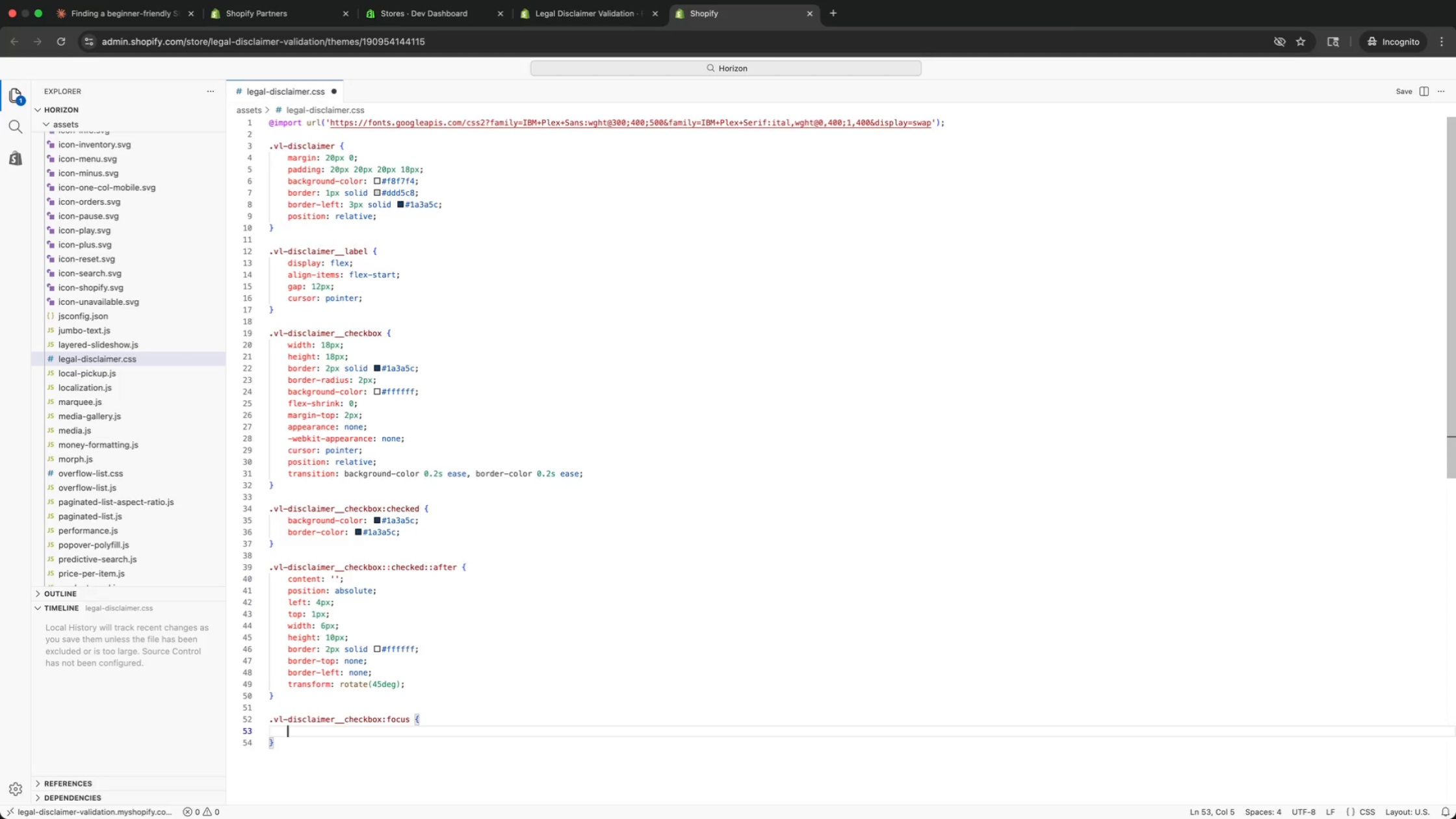 
 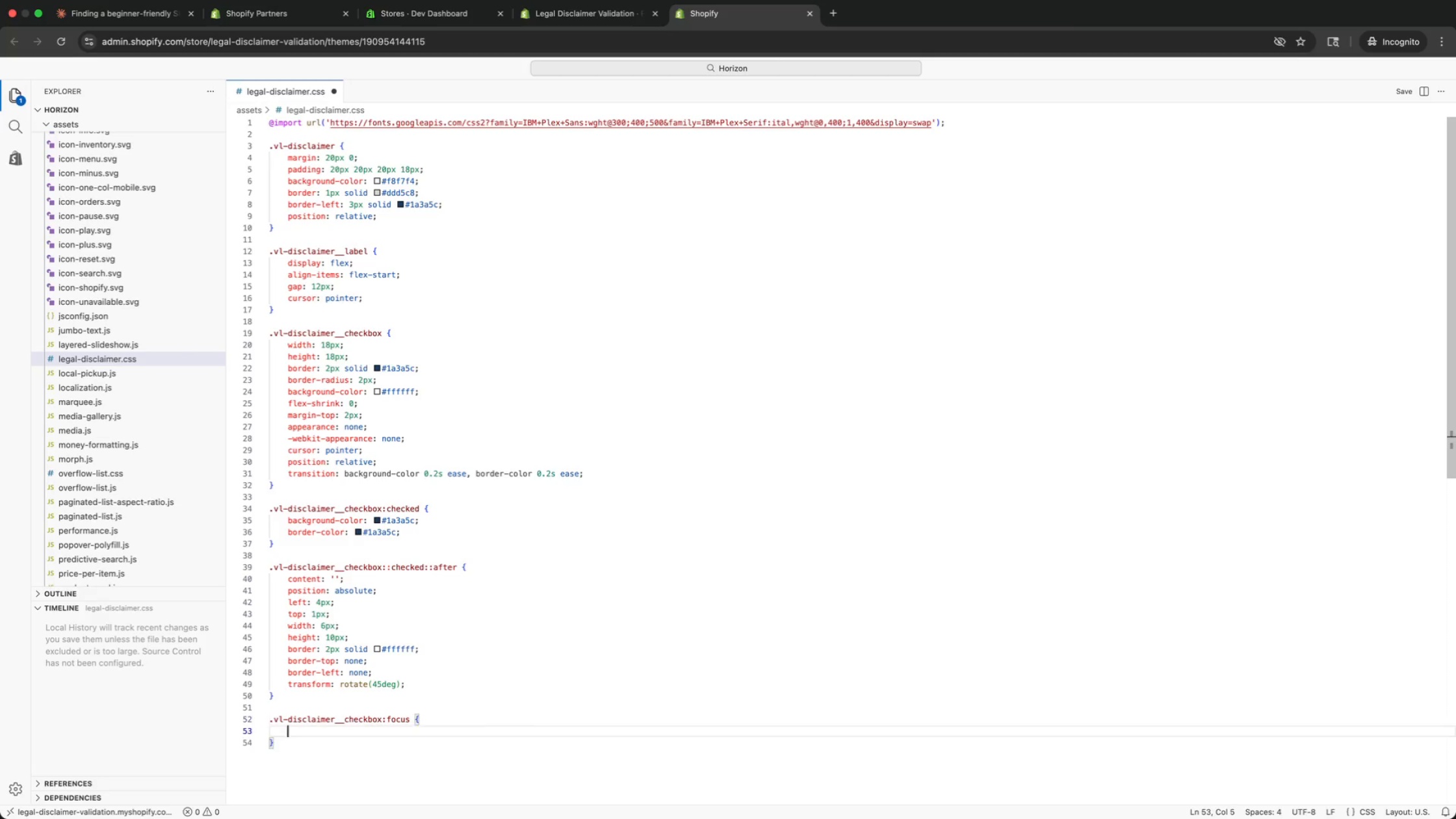 
key(Enter)
 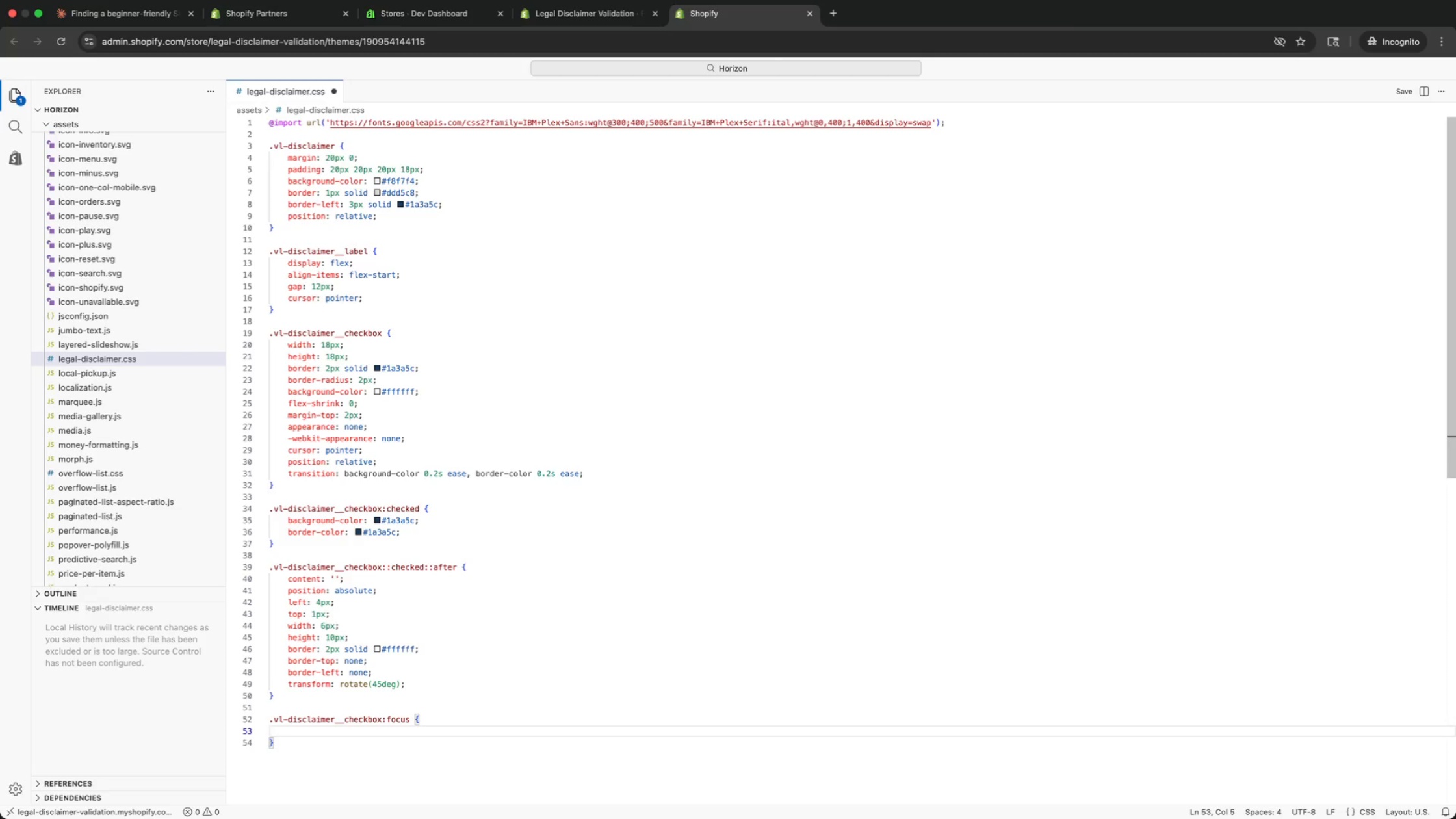 
type(outline: 2px solid $)
key(Backspace)
type(#4a90d9;)
 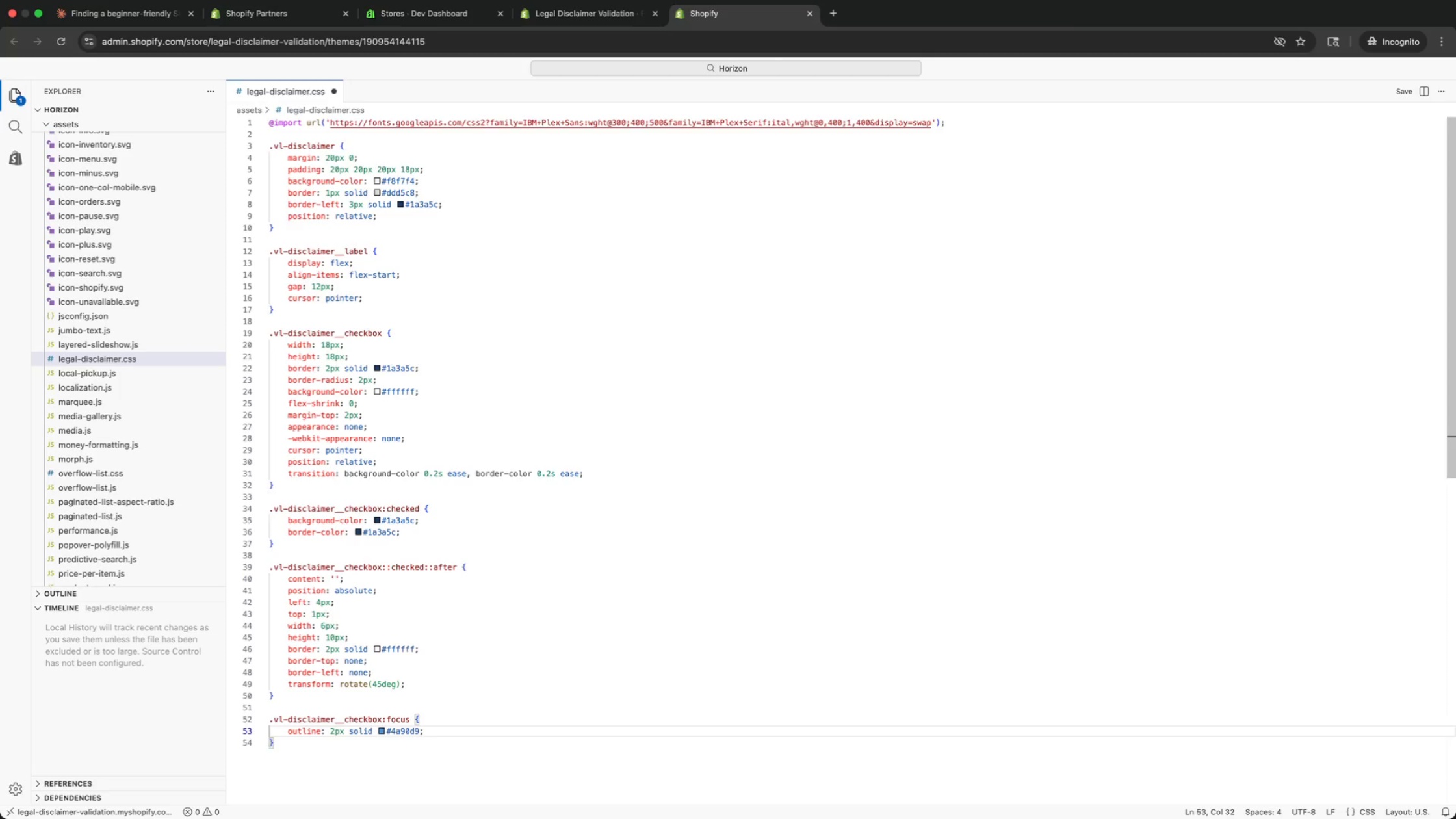 
key(Enter)
 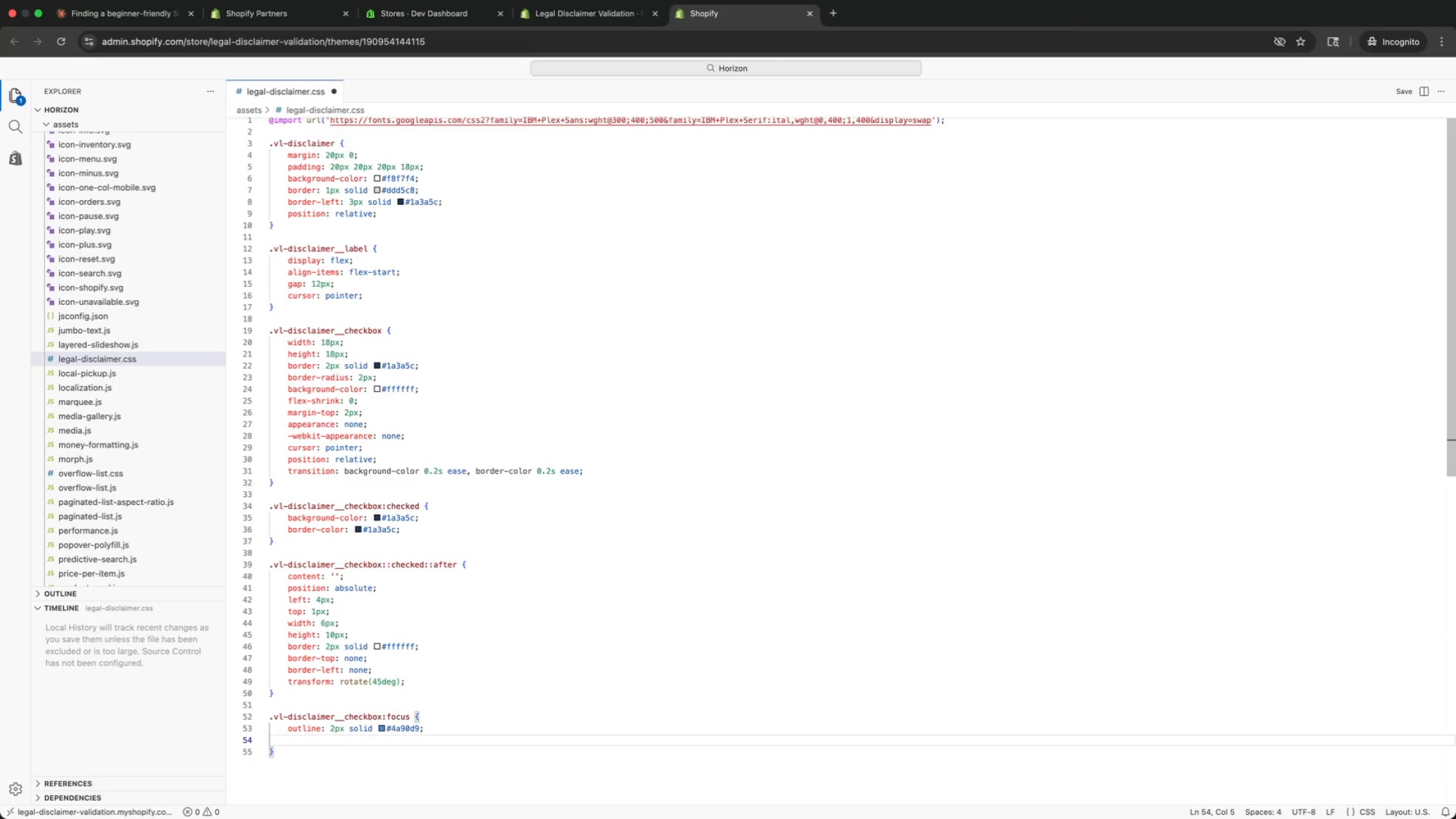 
type(ou)
 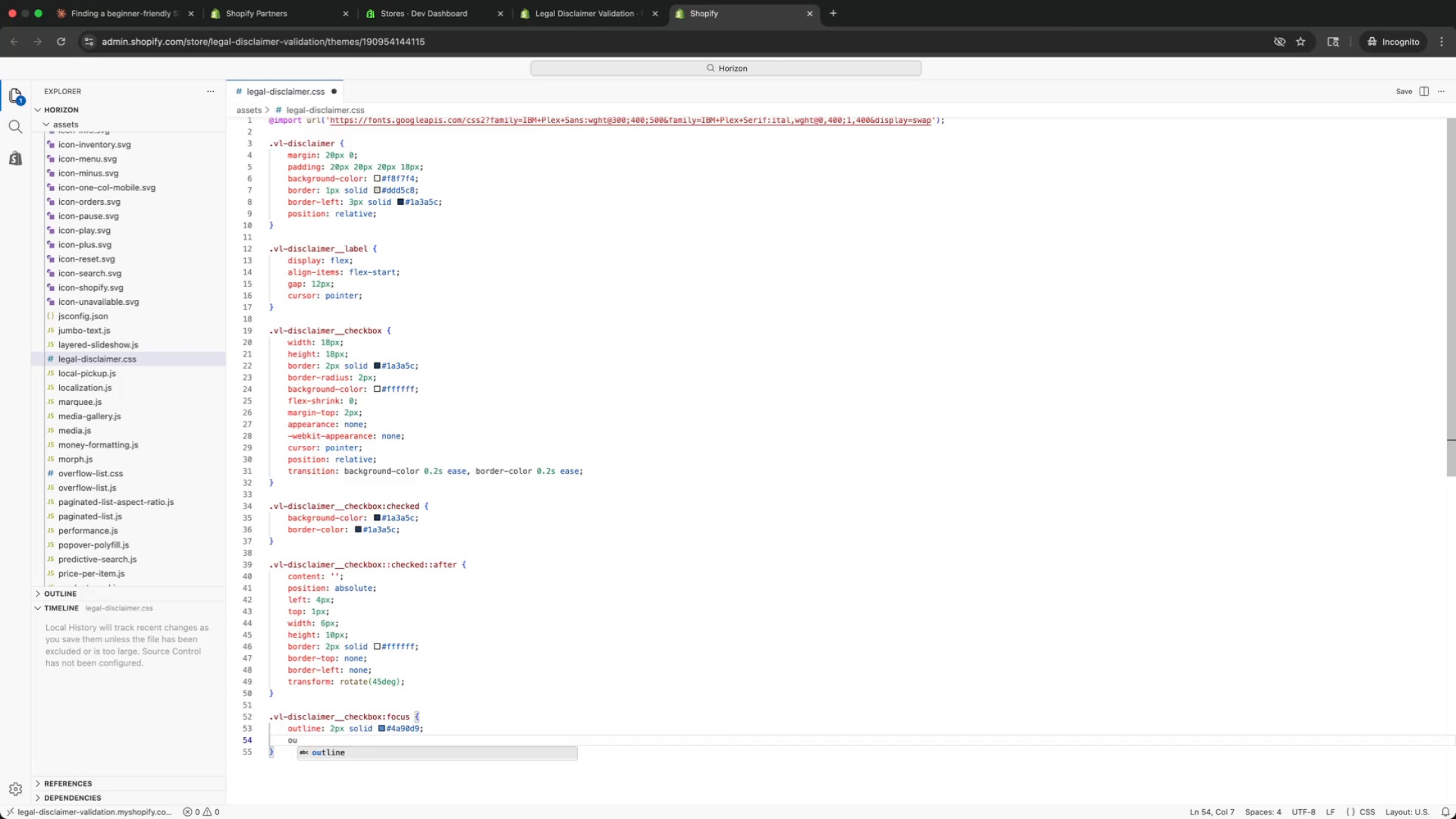 
key(Enter)
 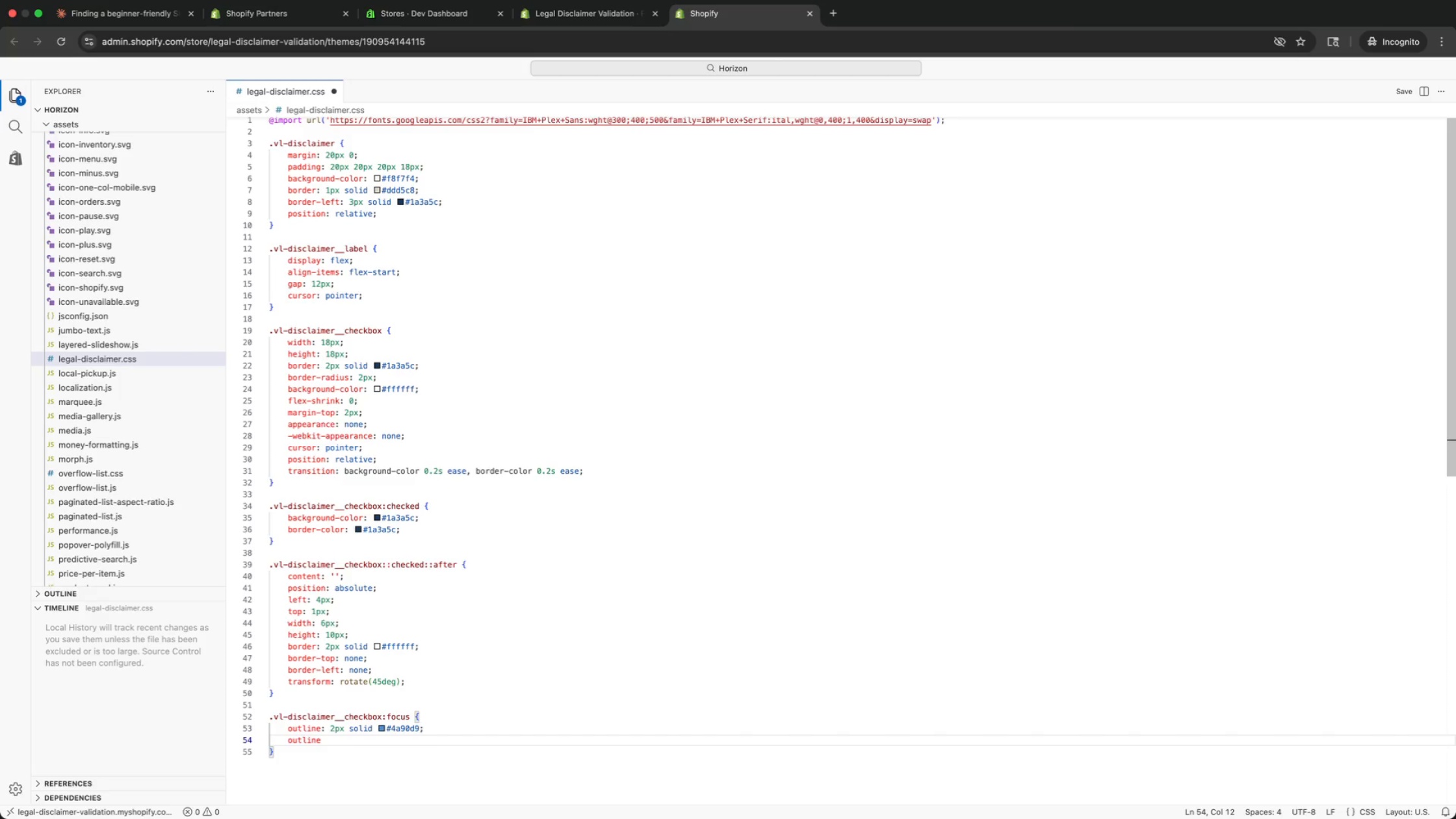 
type(-offset: 2px;)
 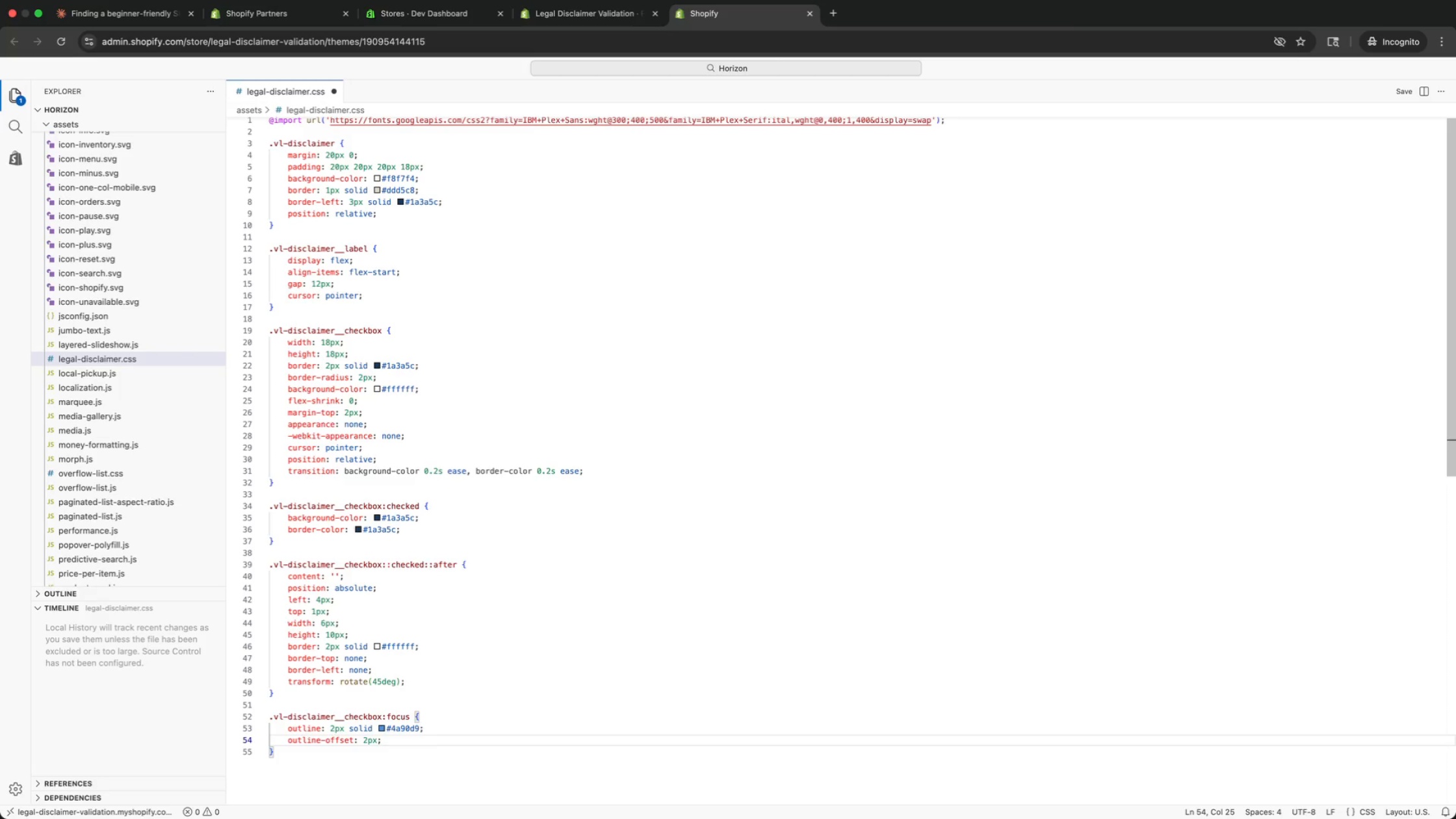 
key(Meta+ArrowDown)
 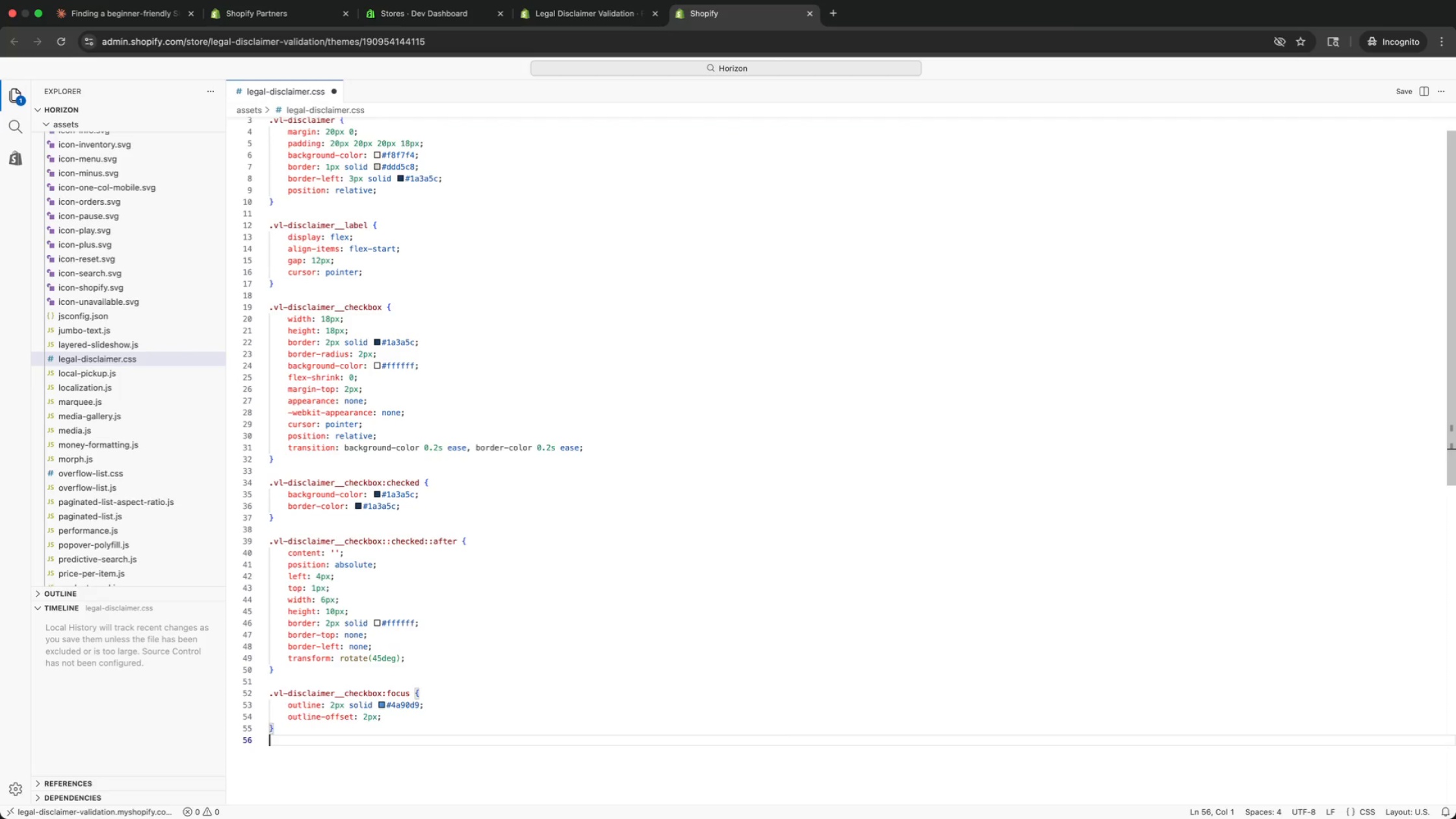 
key(Enter)
 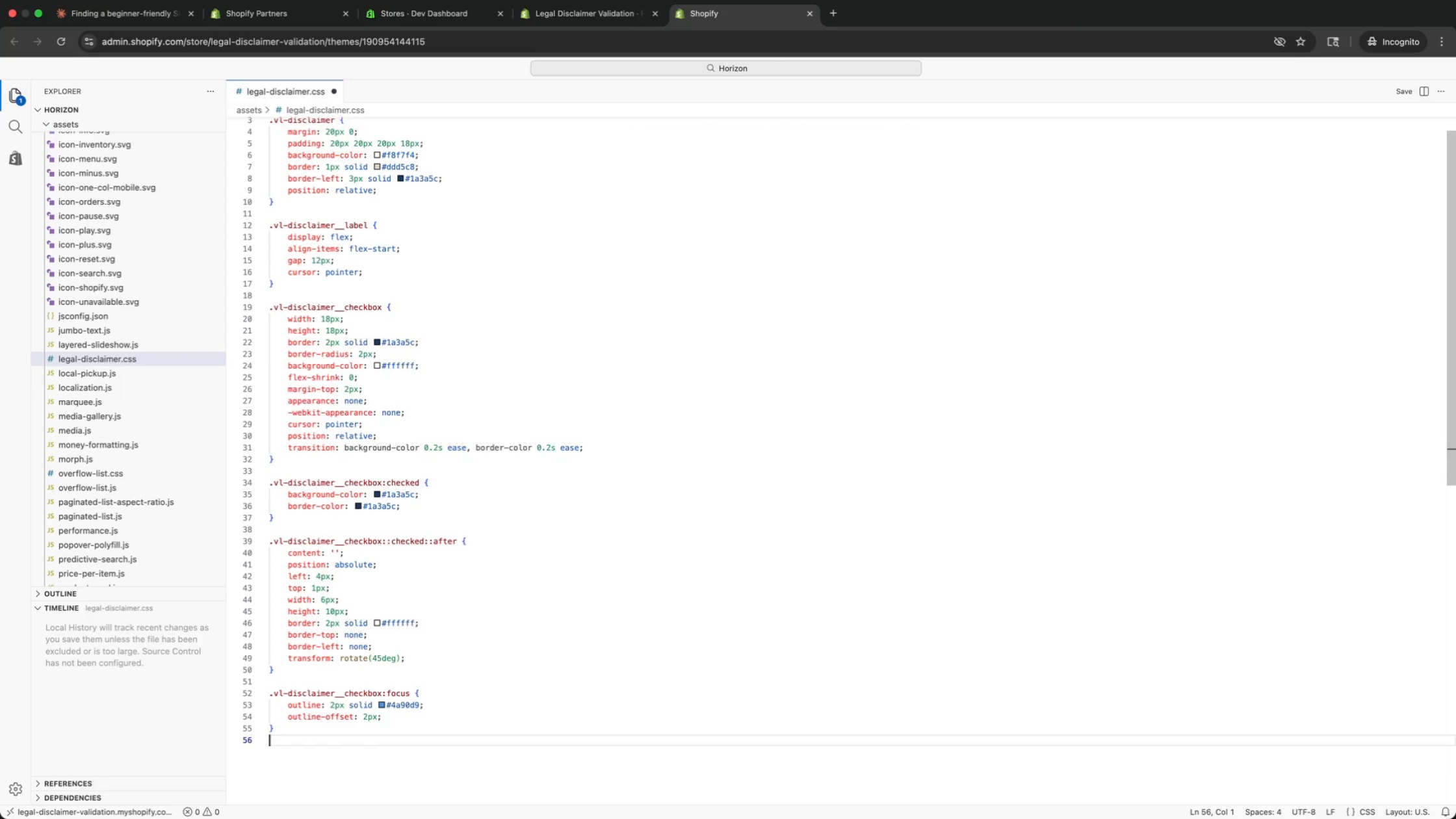 
key(Enter)
 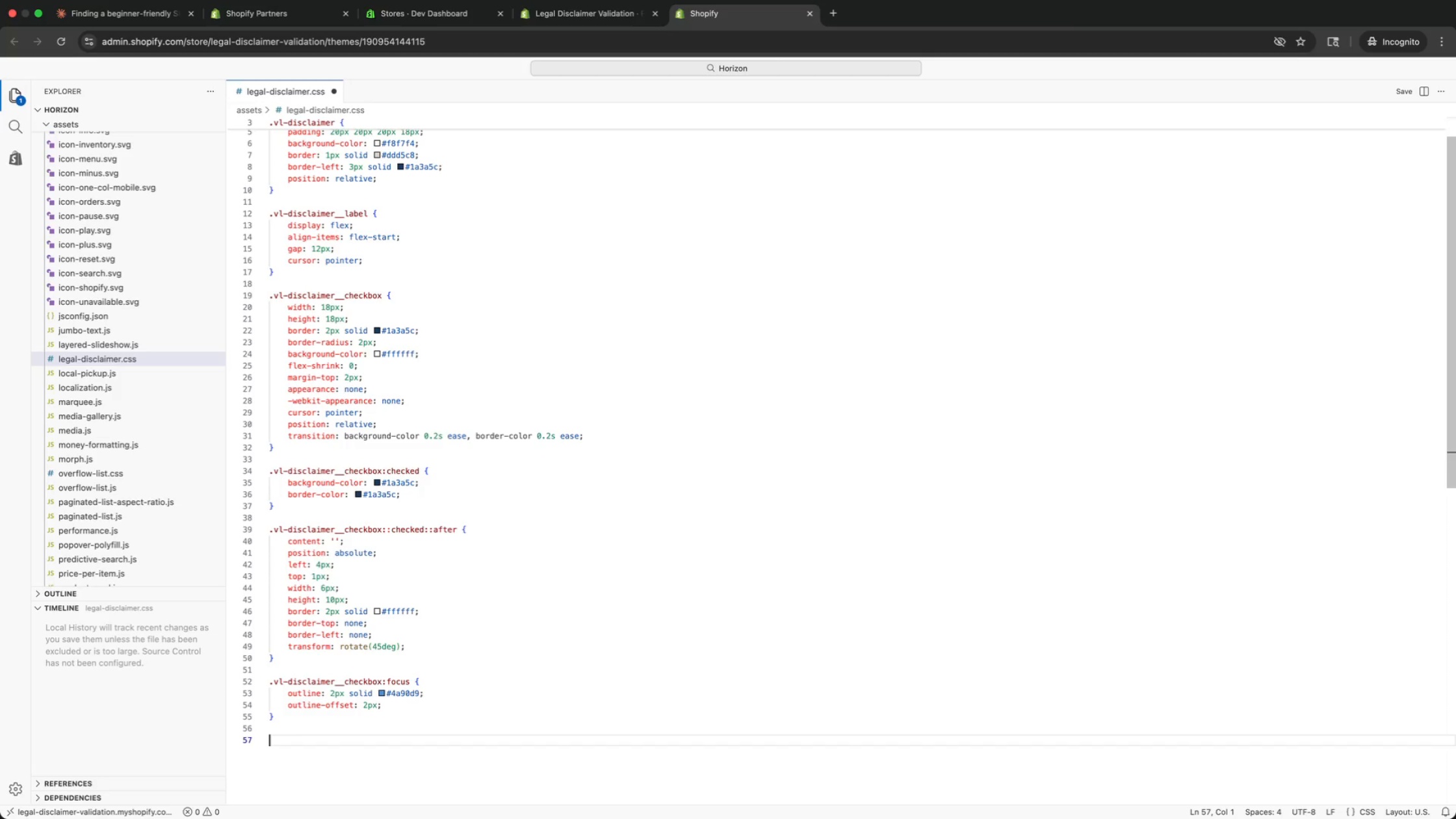 
type(dis)
 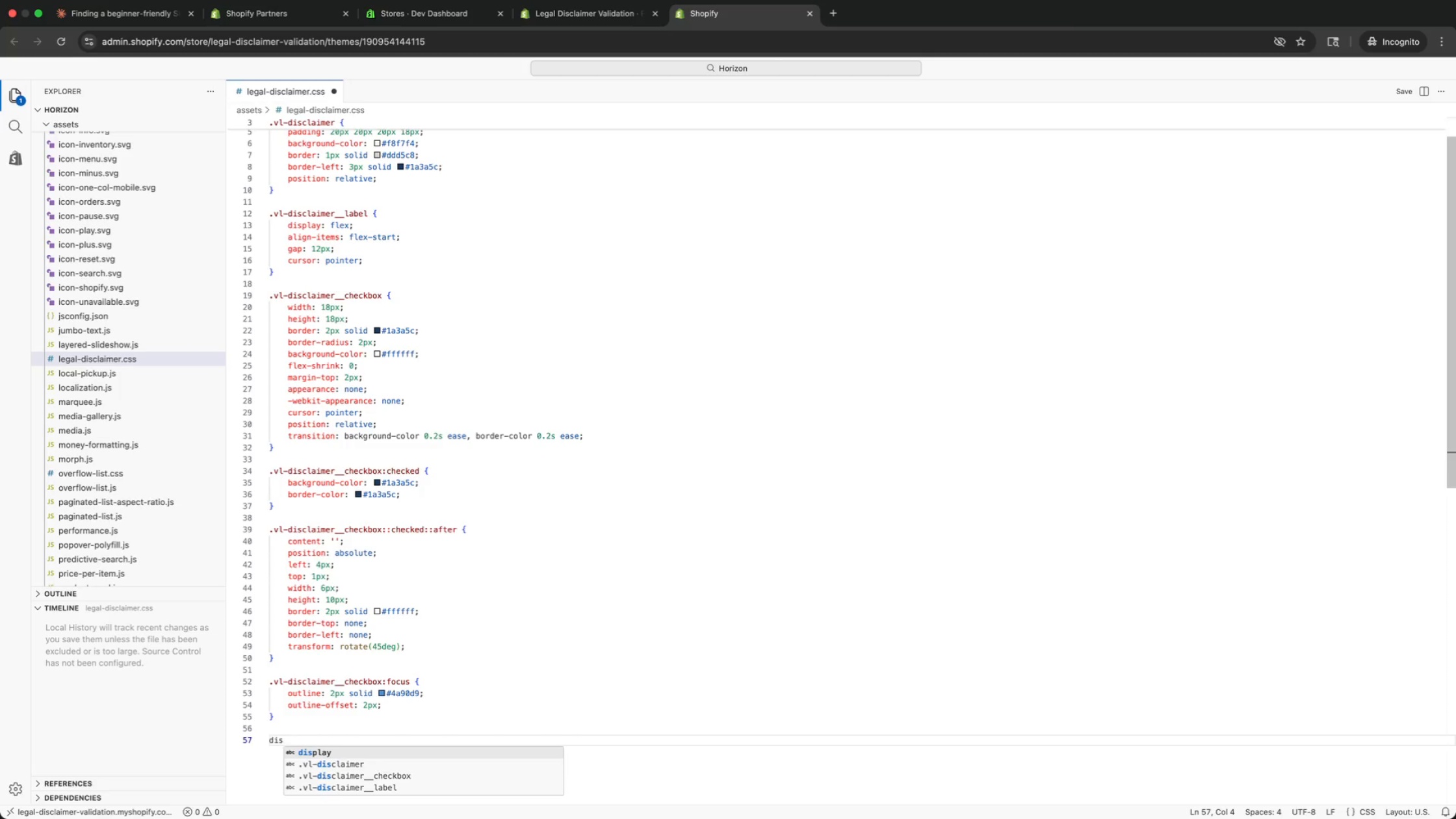 
key(ArrowDown)
 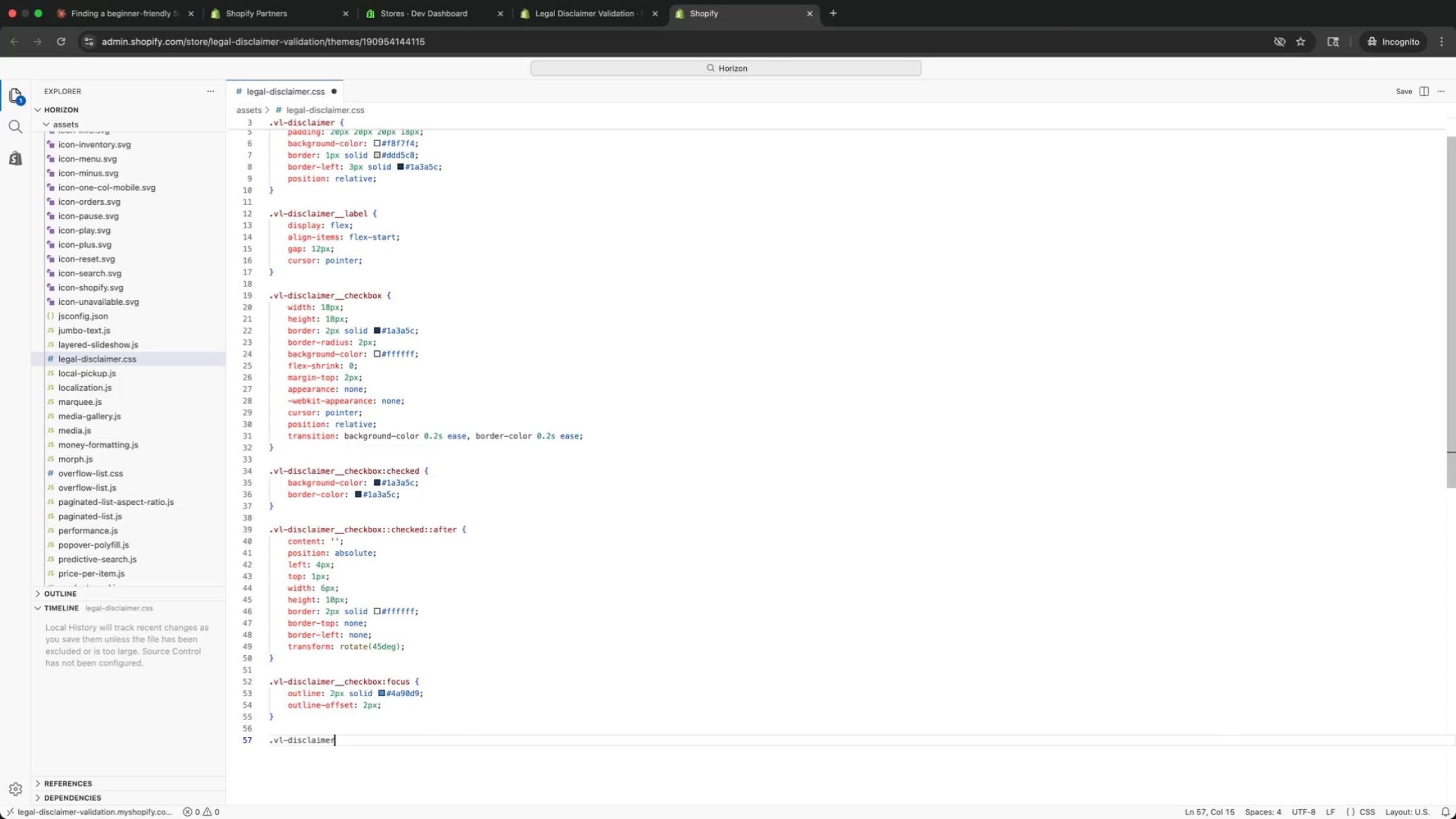 
key(Enter)
 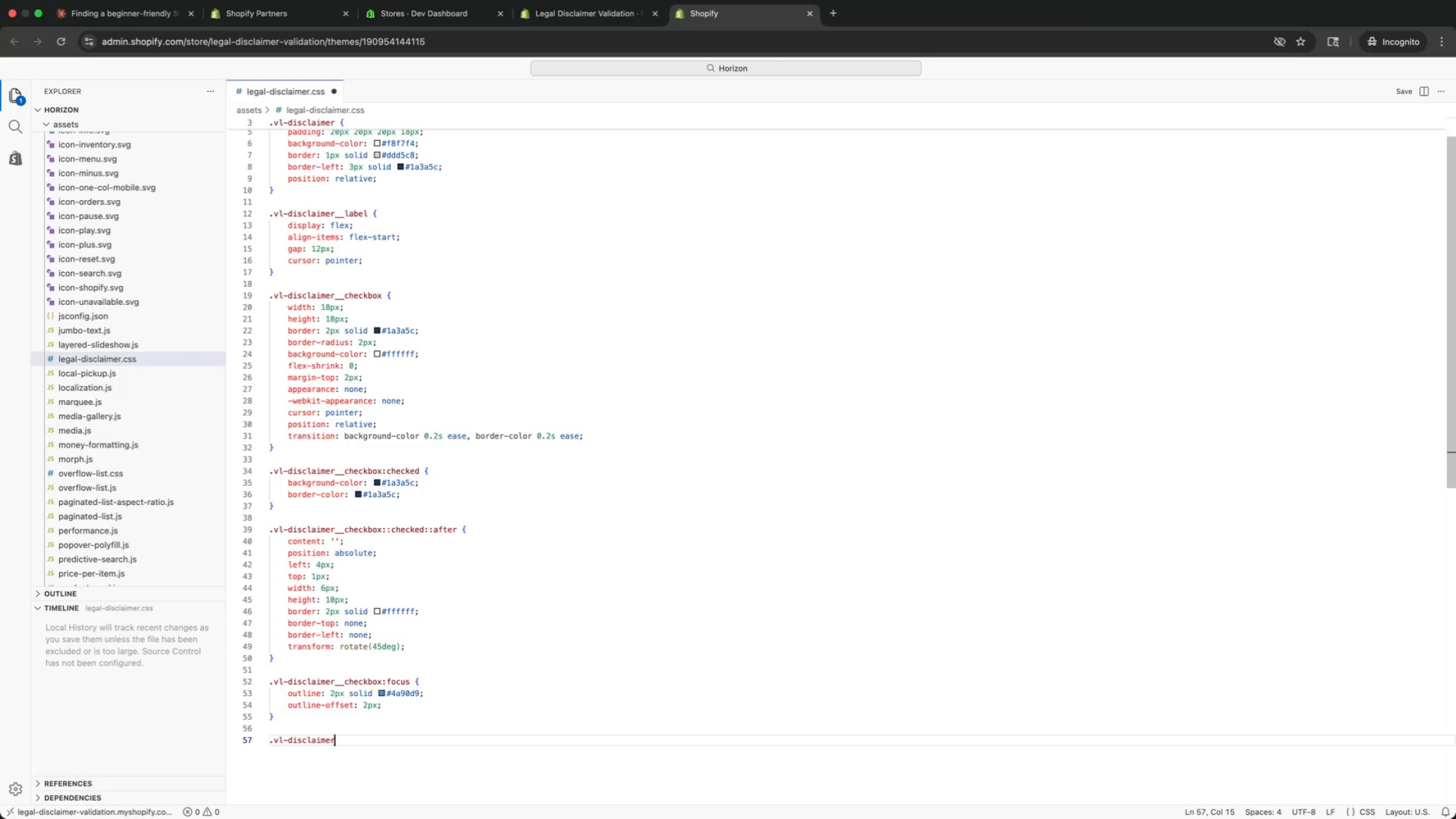 
type(__text {)
 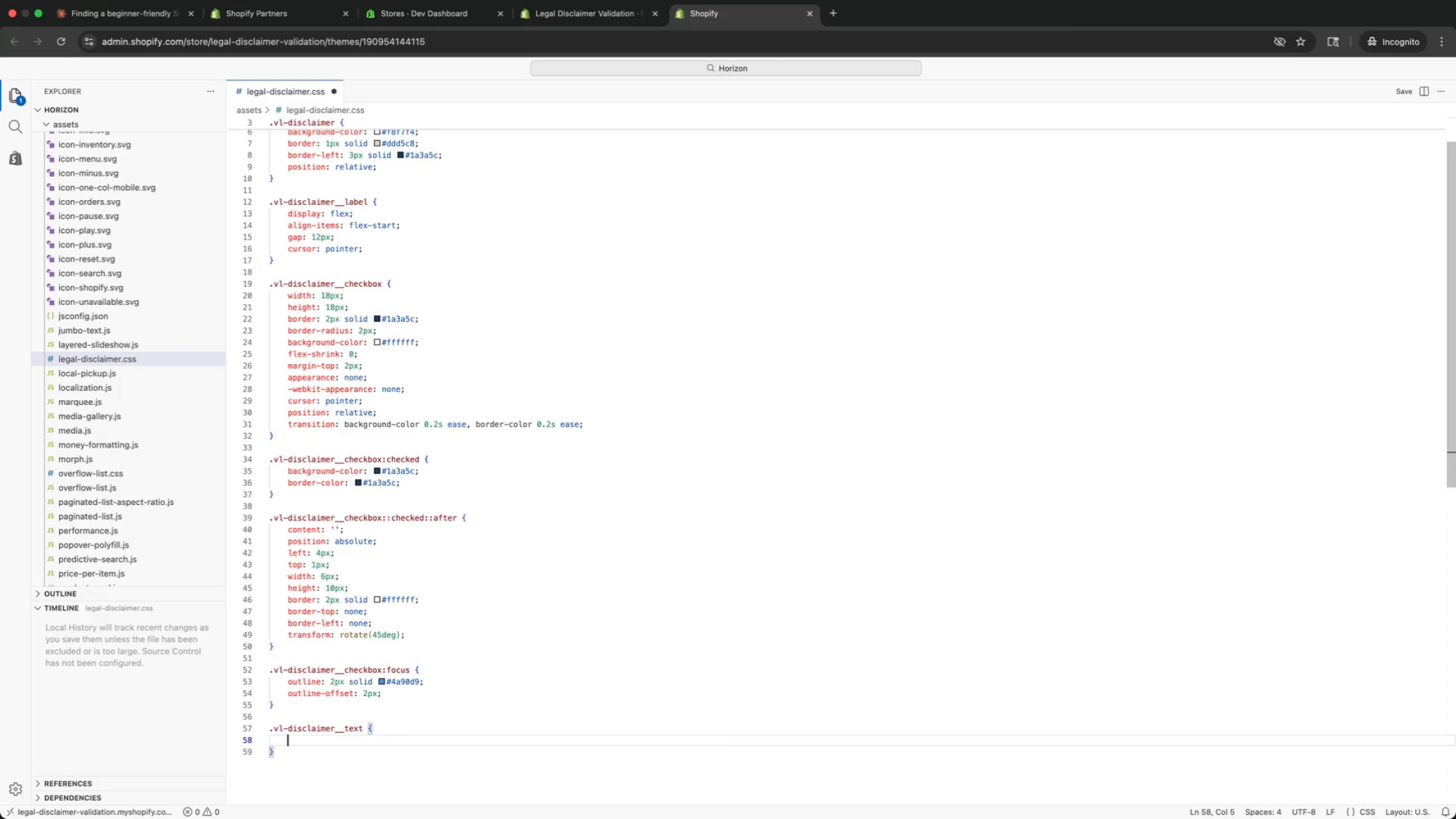 
 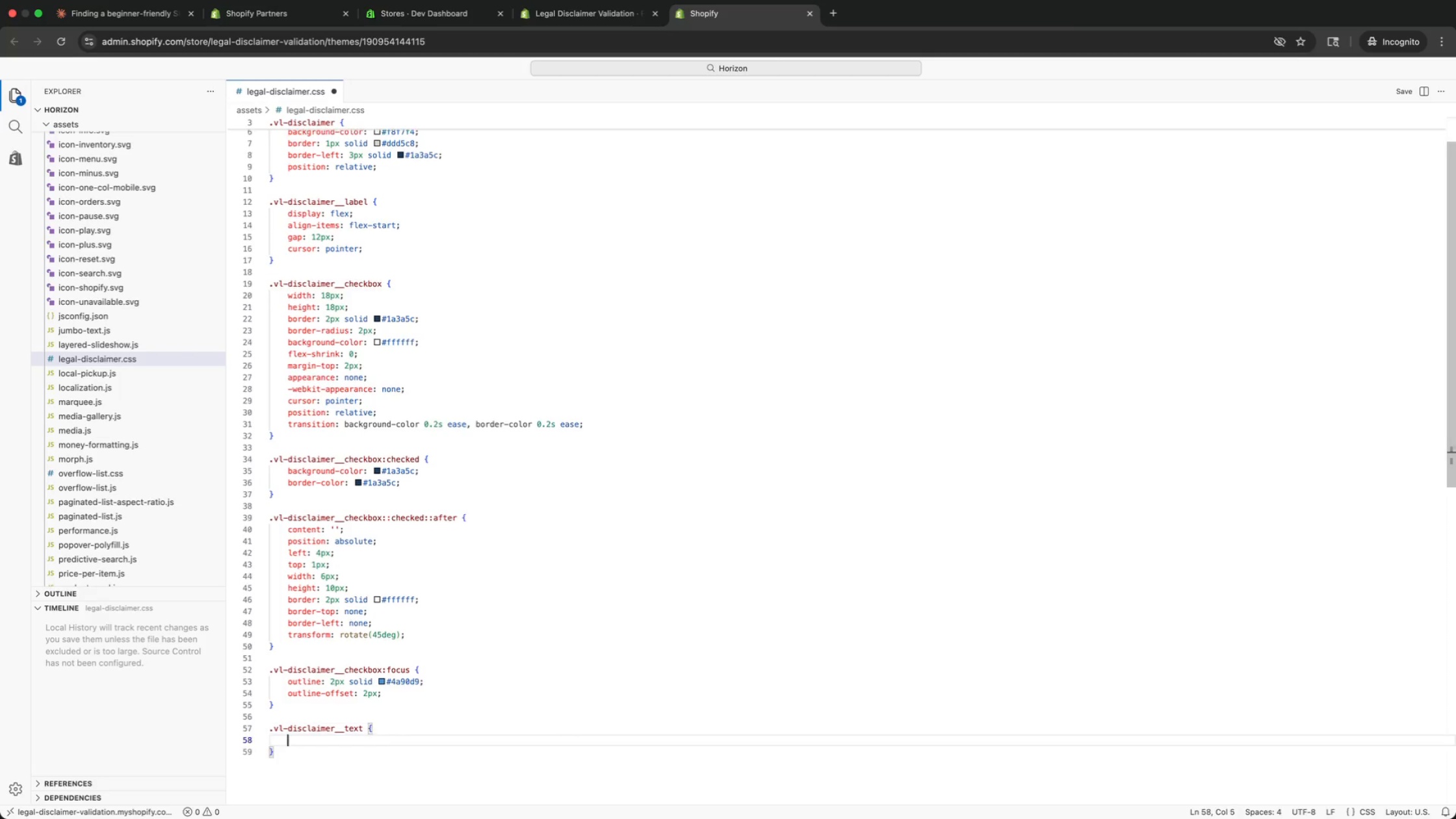 
key(Enter)
 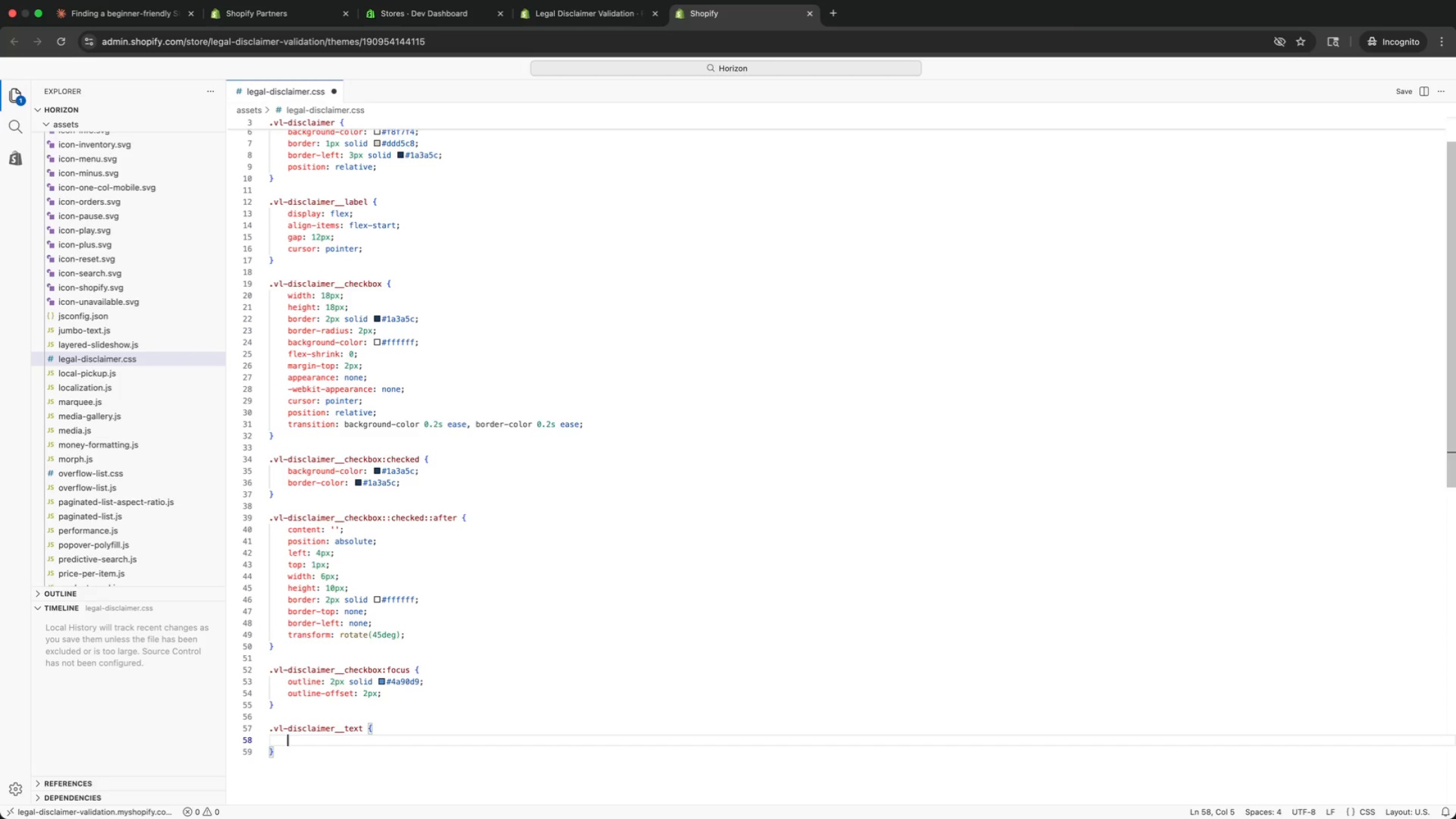 
type(font-family )
key(Backspace)
type(: 'IBM Plex Sans)
 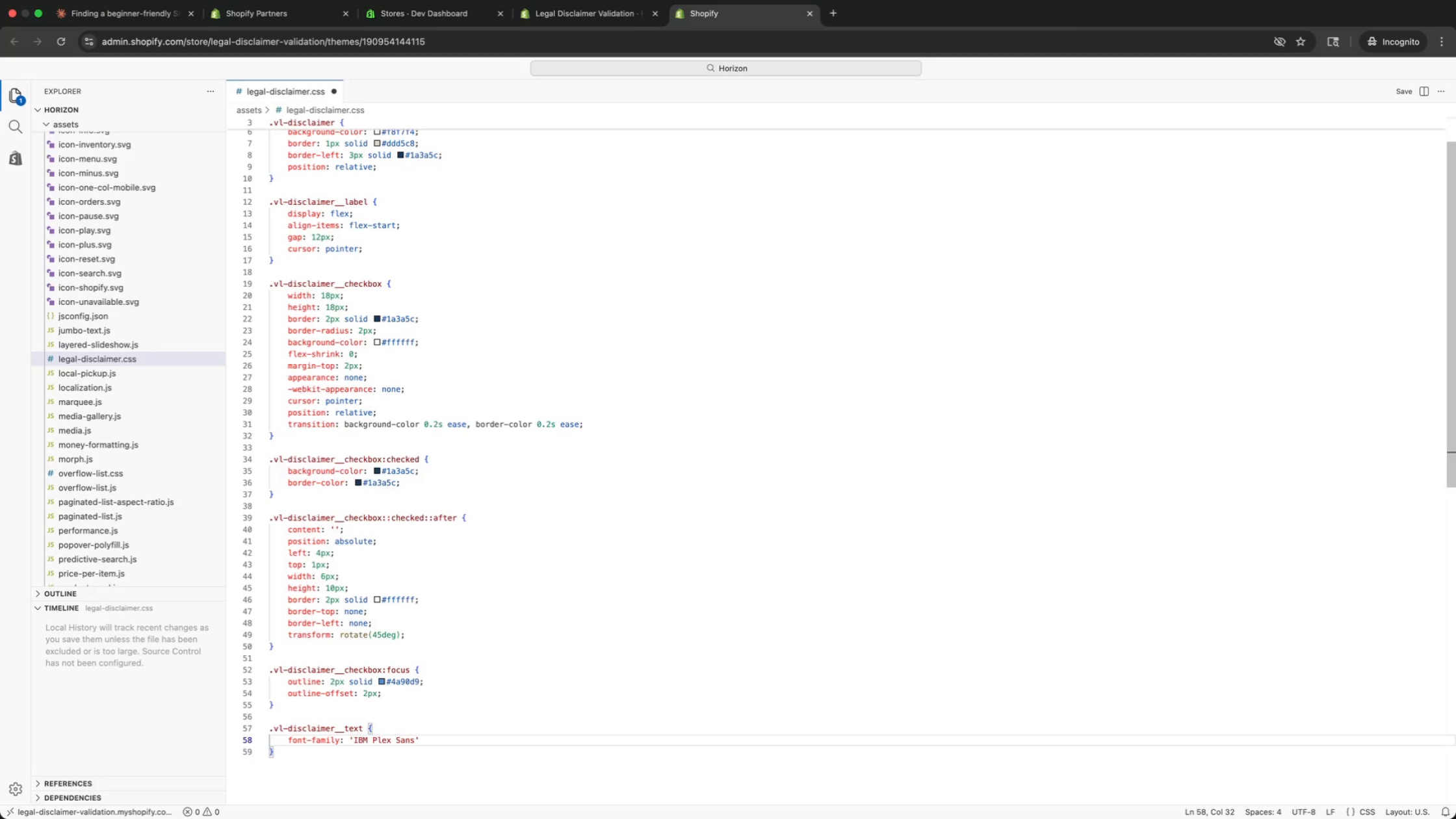 
key(ArrowRight)
 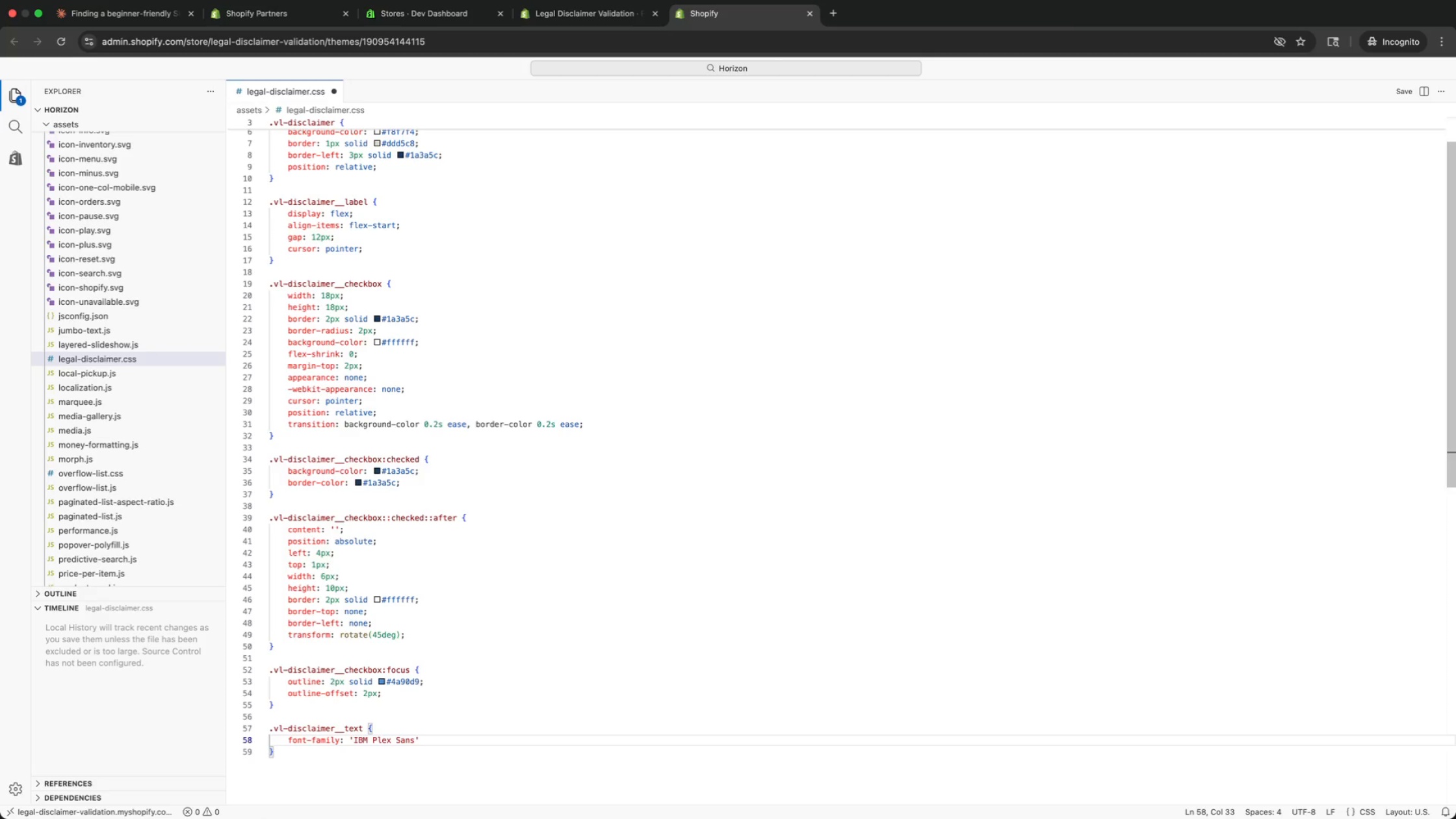 
type(, system-ui, sans-serif;)
 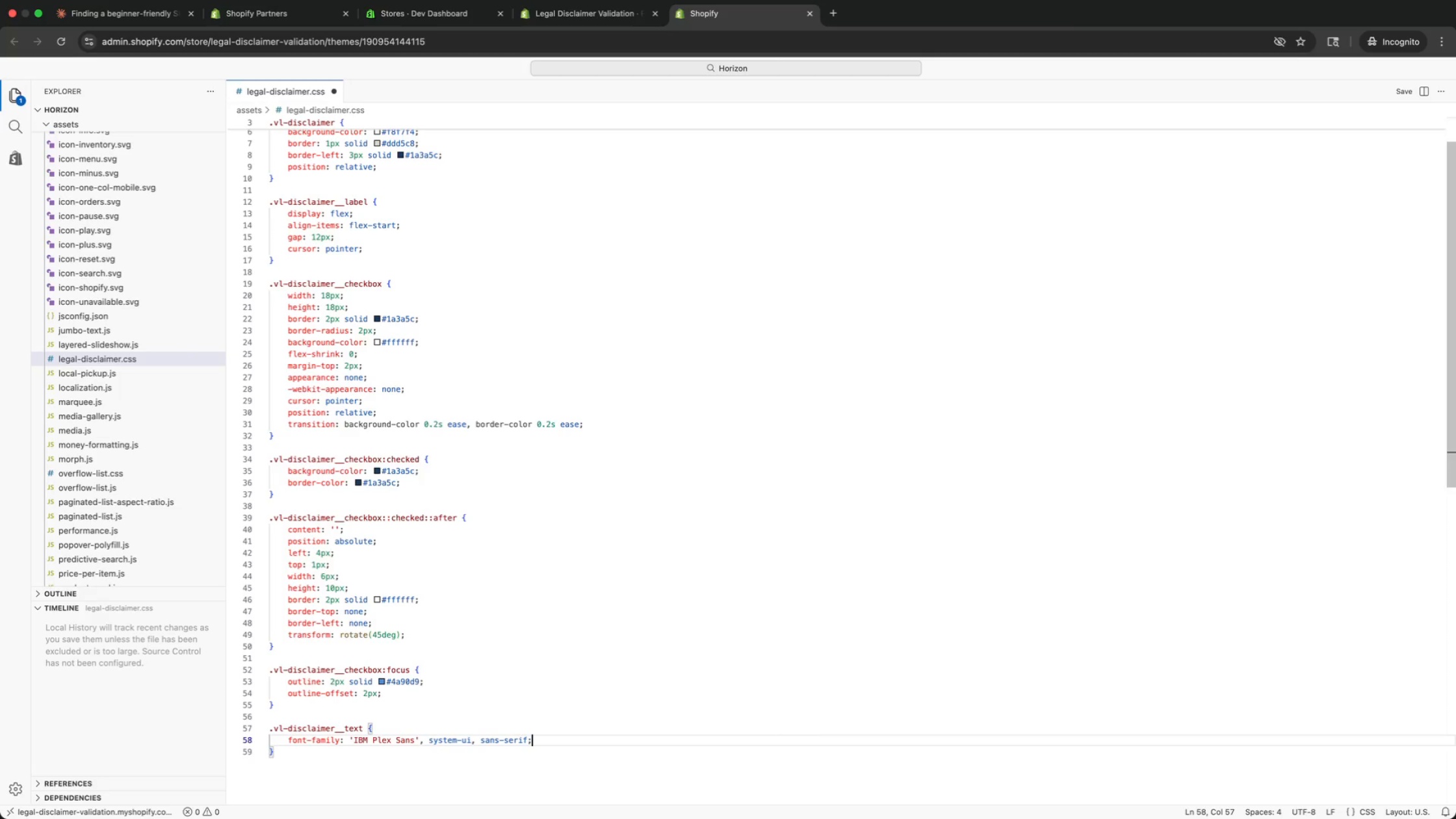 
key(Enter)
 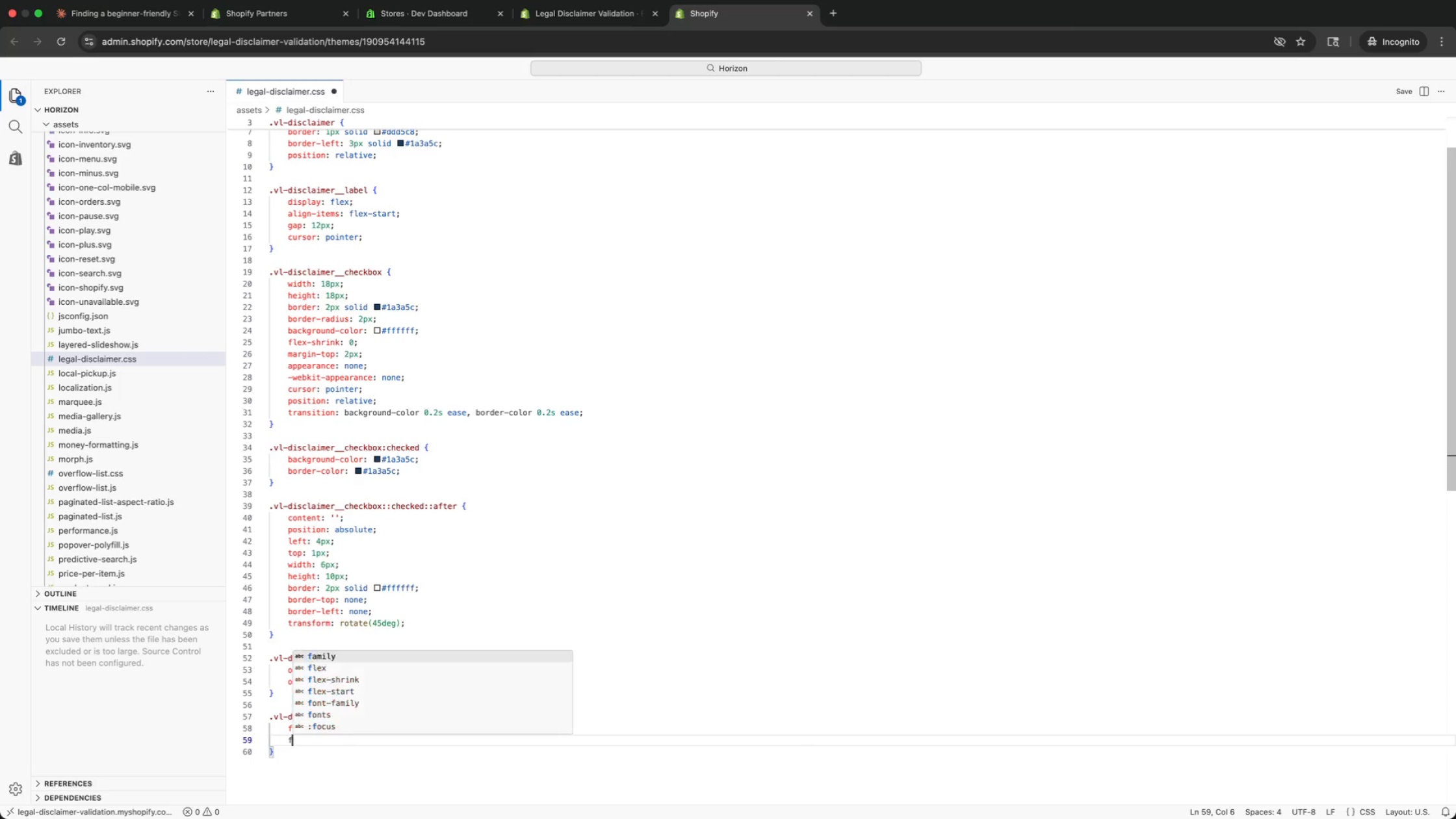 
type(font-size: 13px;)
 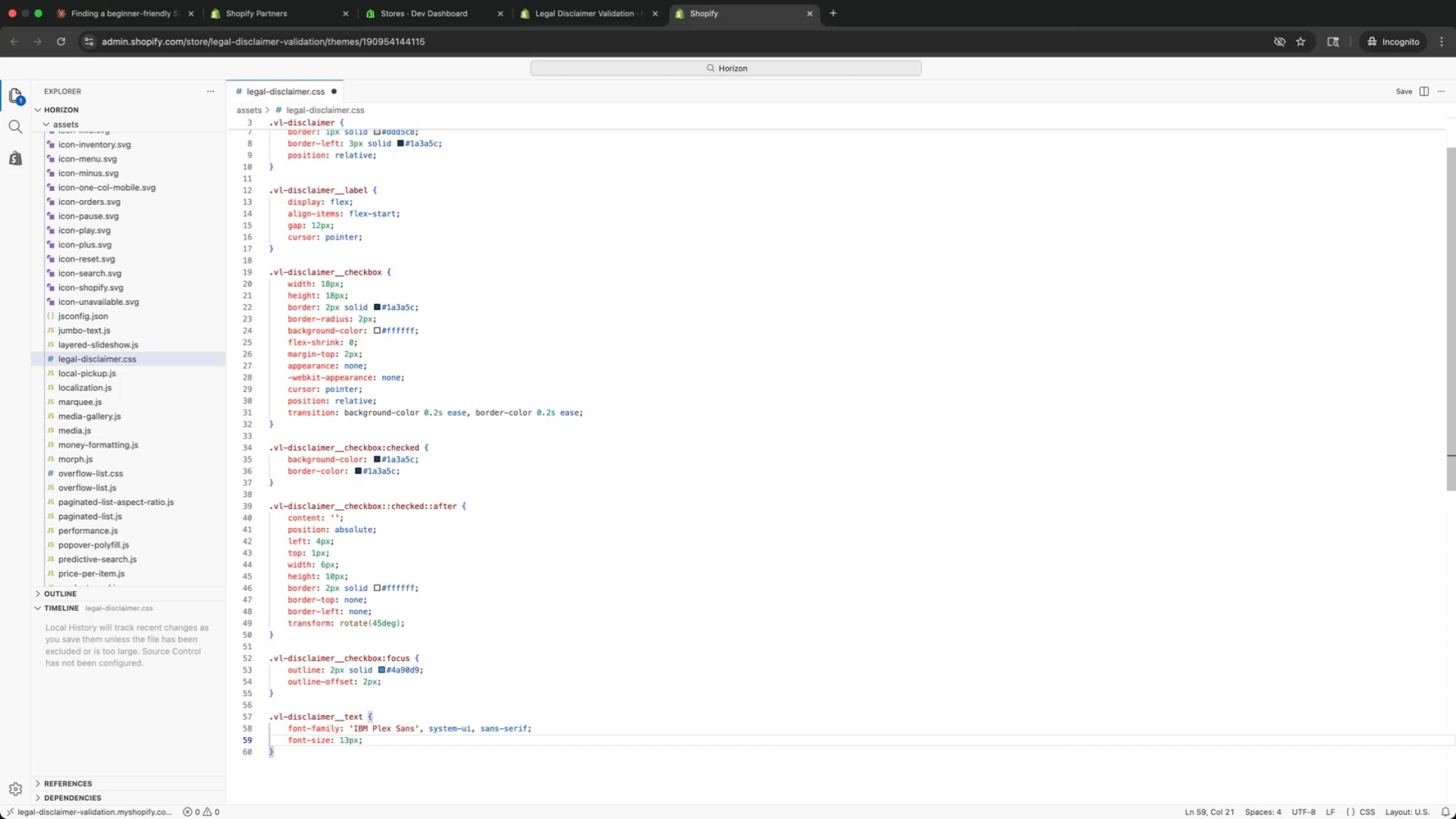 
key(Enter)
 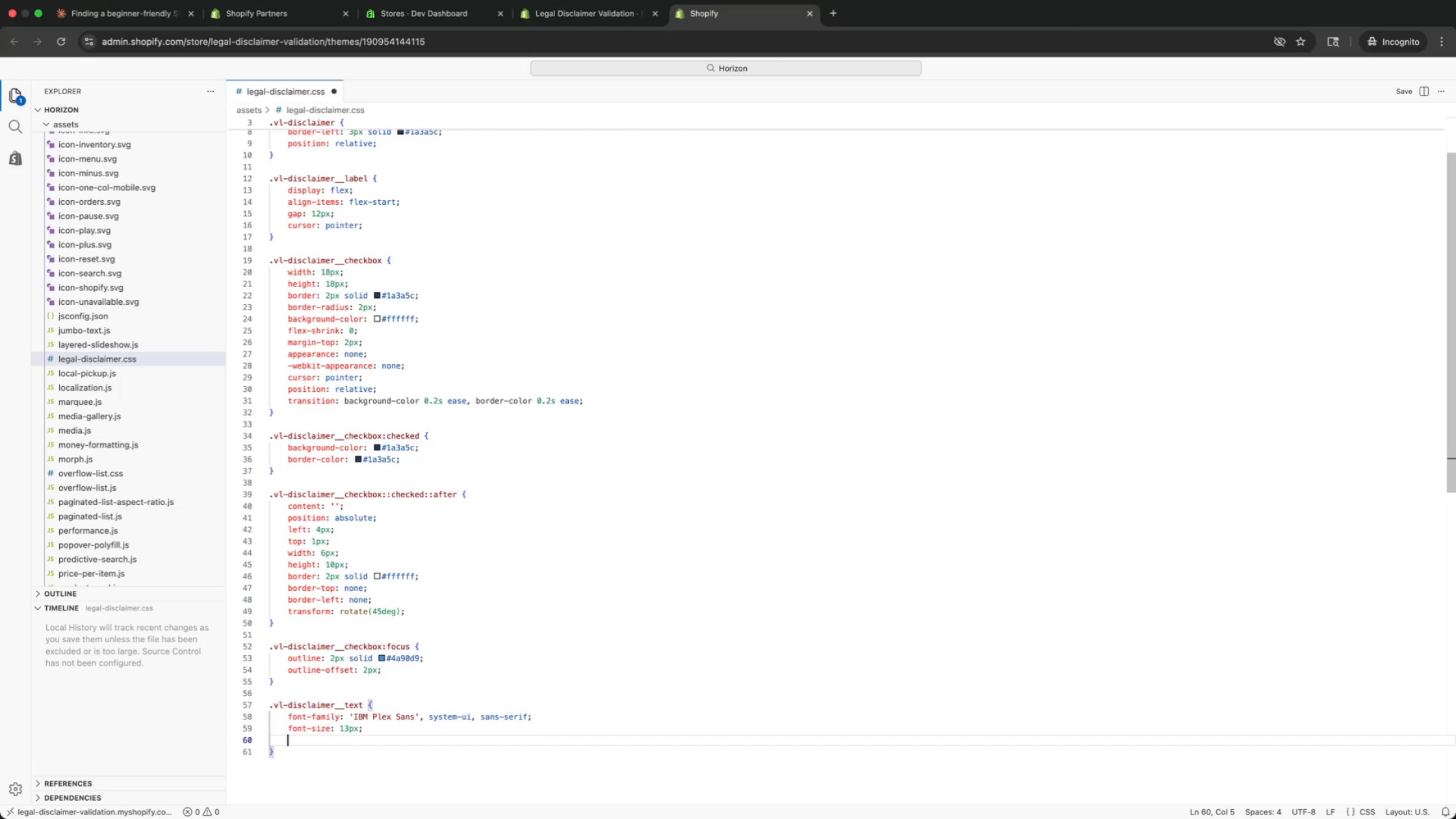 
type(font-weight: 400;)
 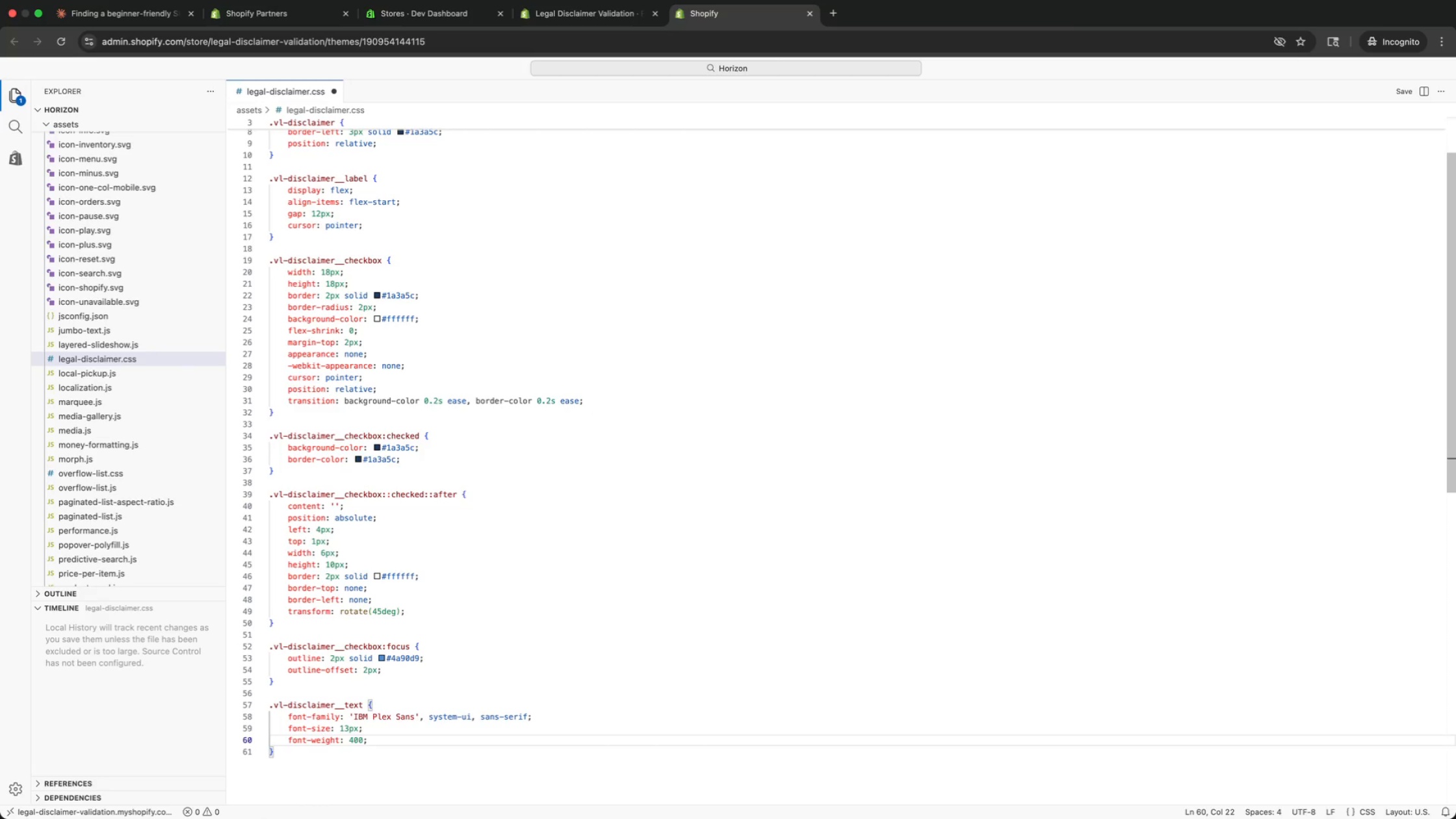 
key(Enter)
 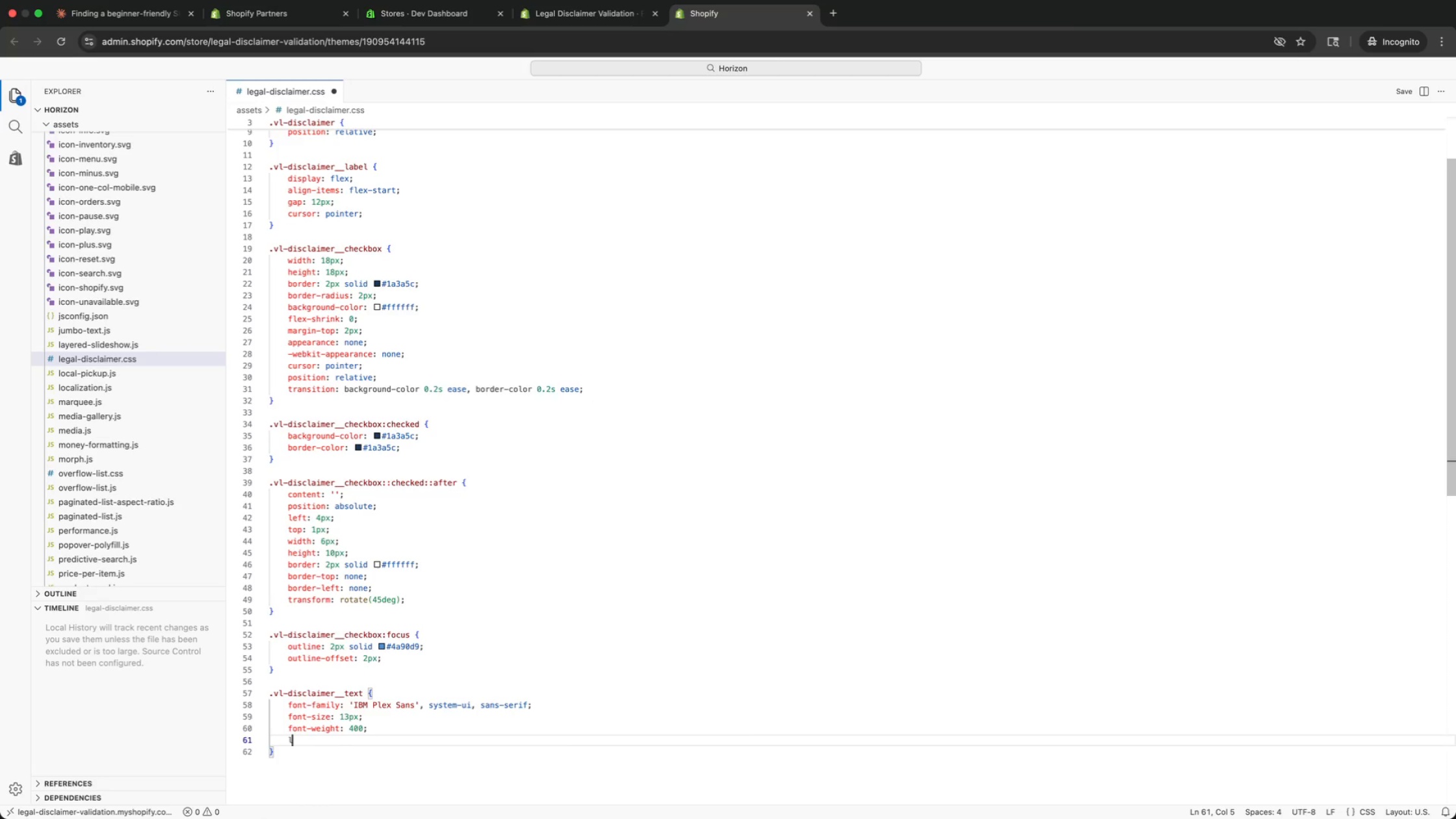 
type(line )
key(Backspace)
type(-height: 1.6;)
 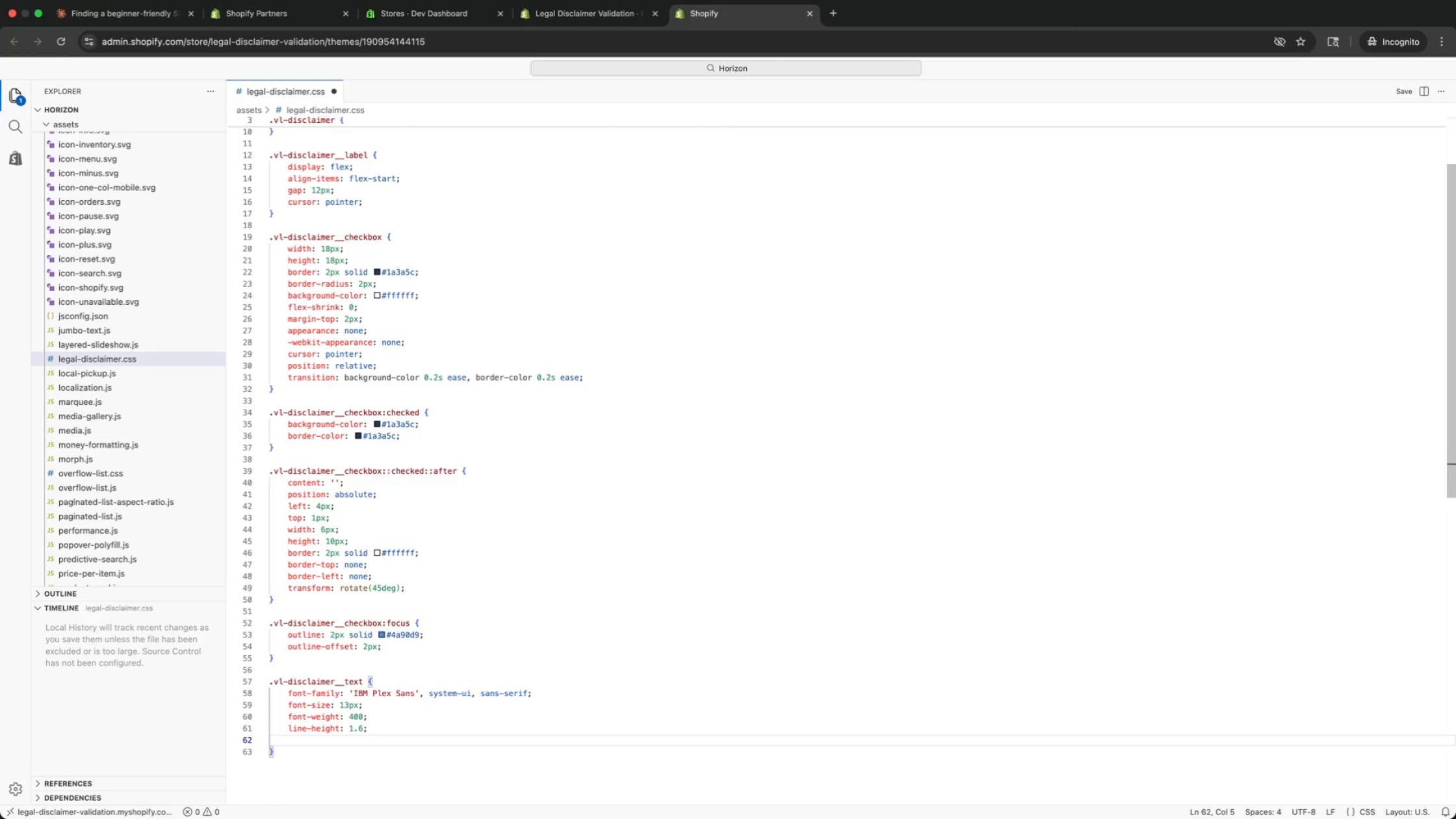 
 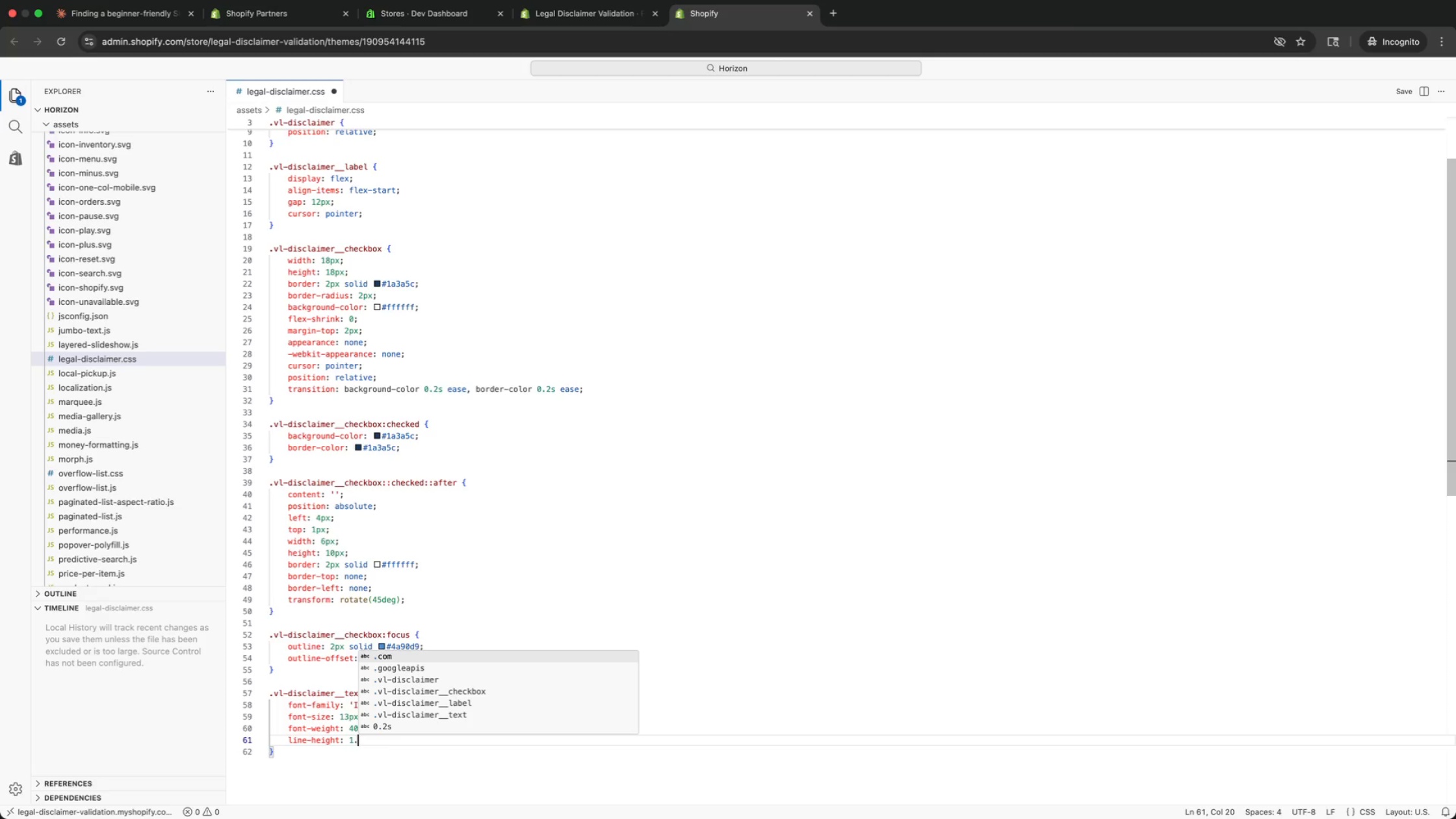 
key(Enter)
 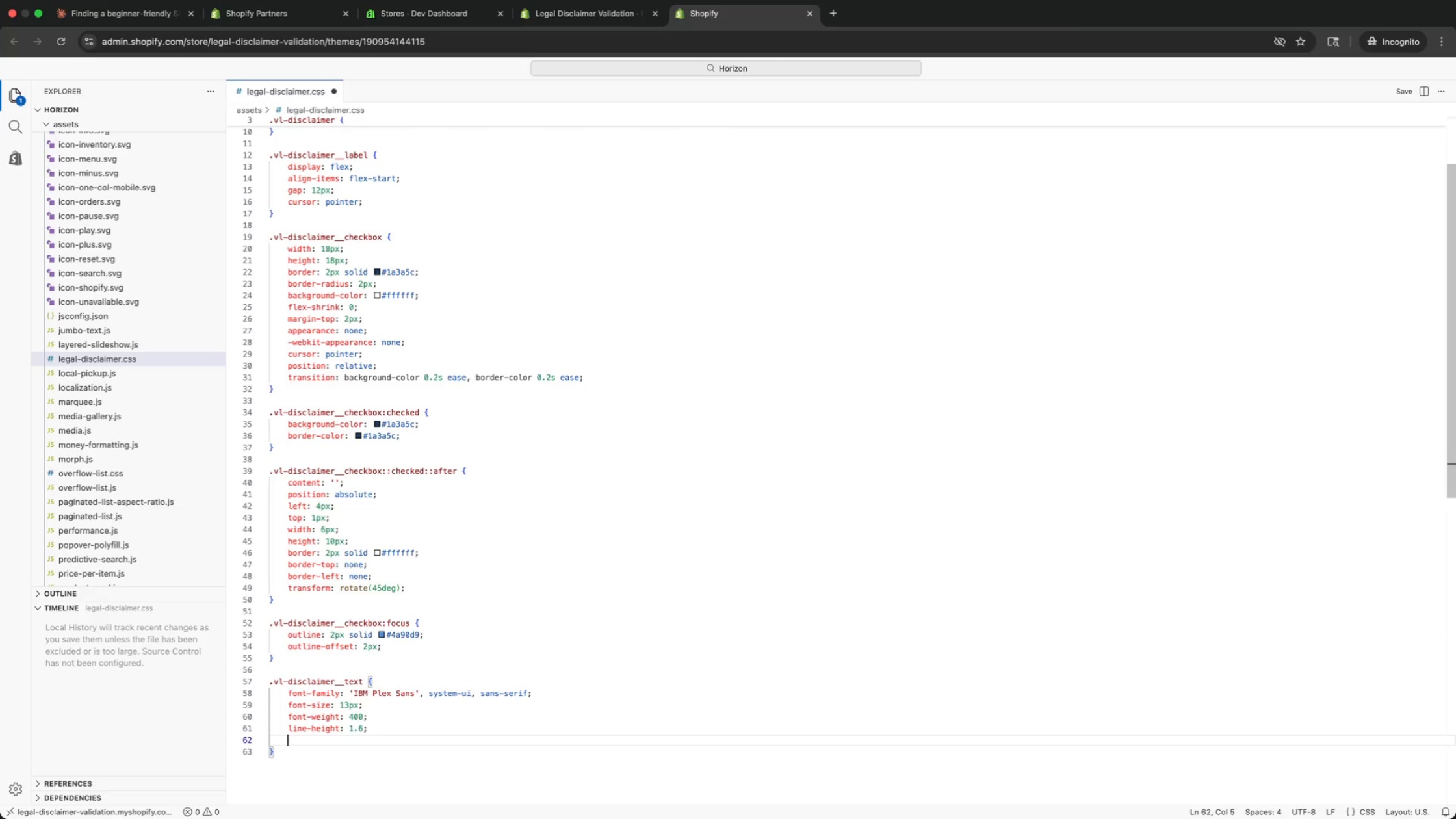 
wait(6.56)
 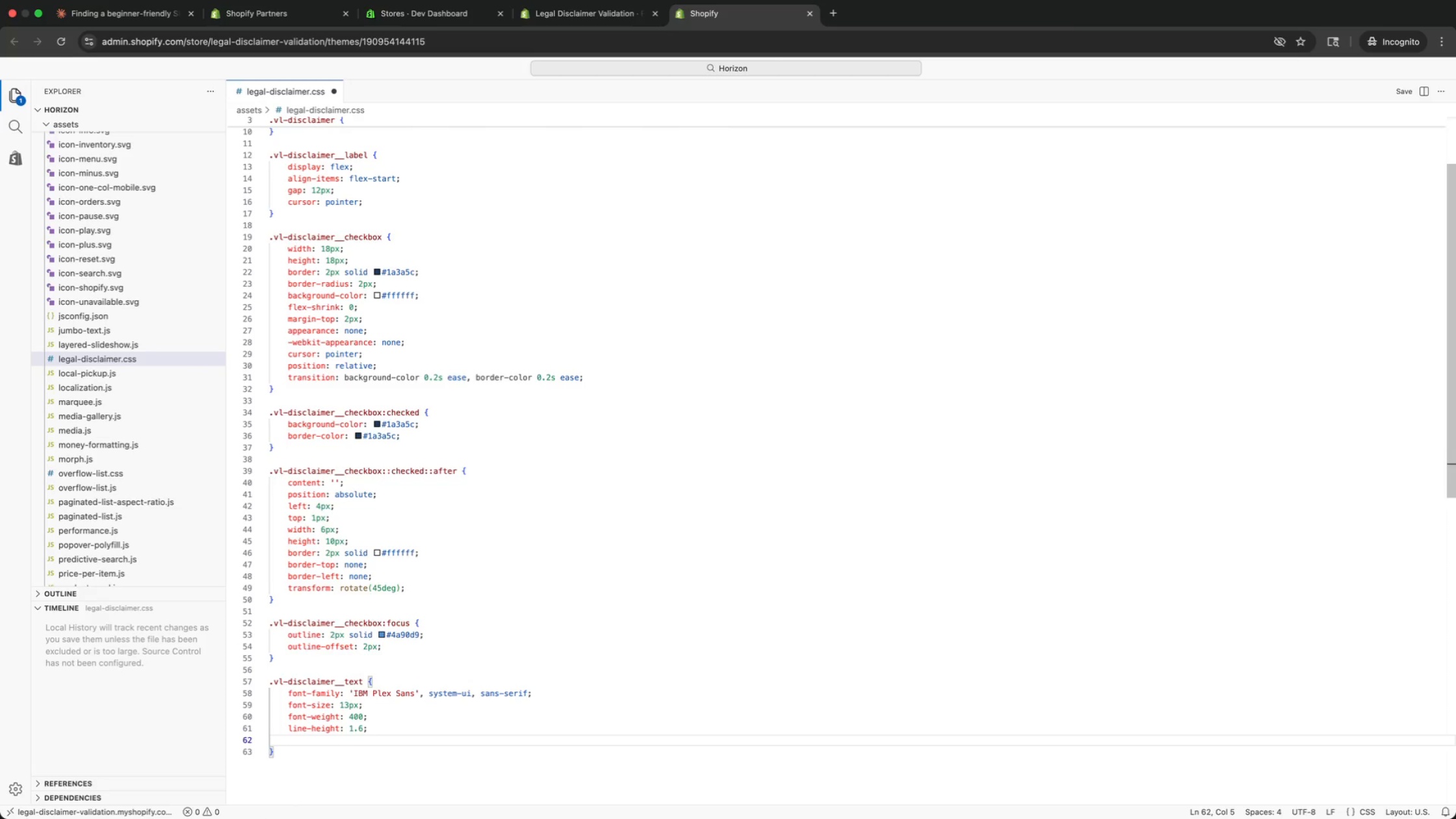 
type(color: )
 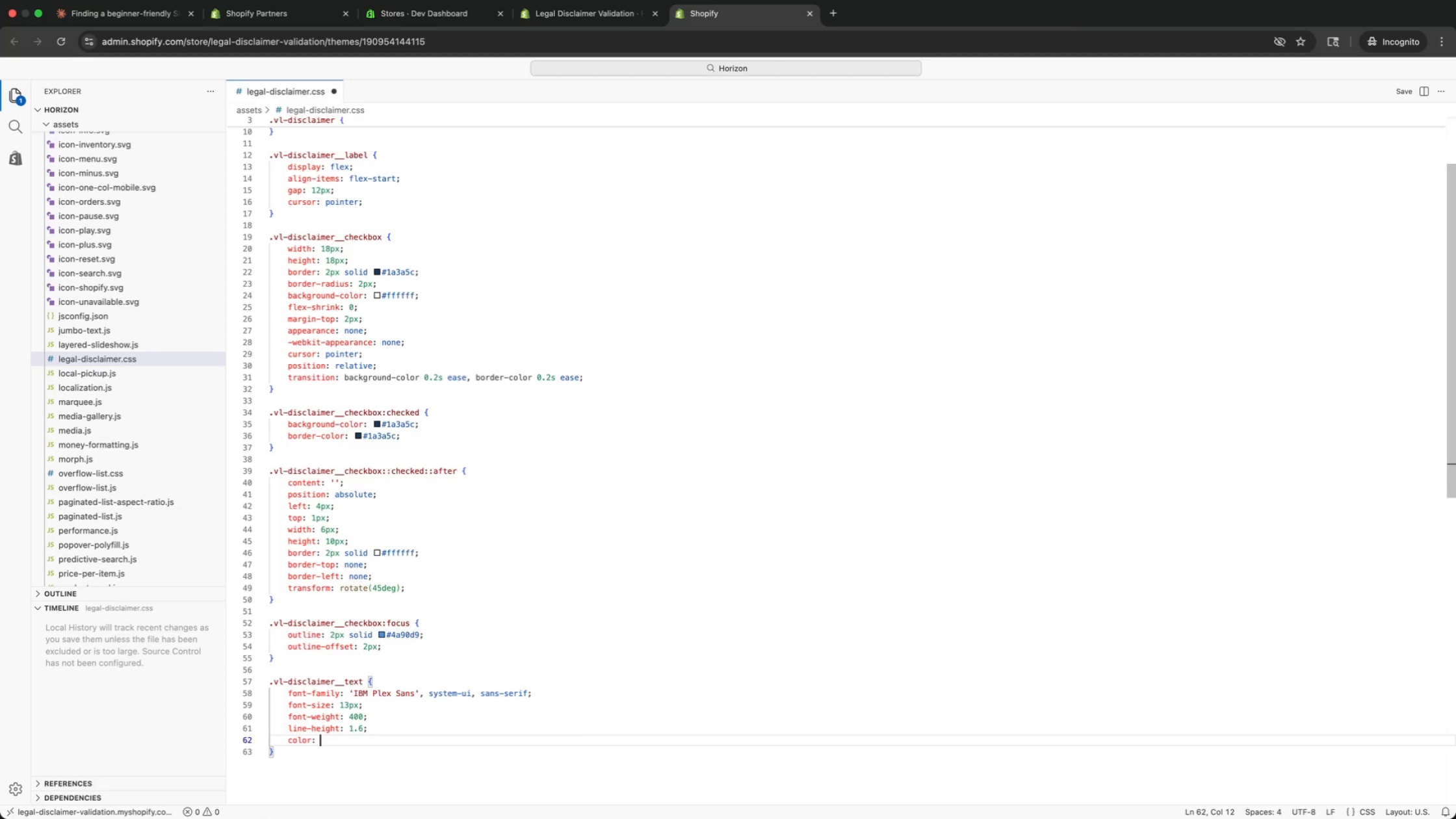 
type(#3a3a3a;)
 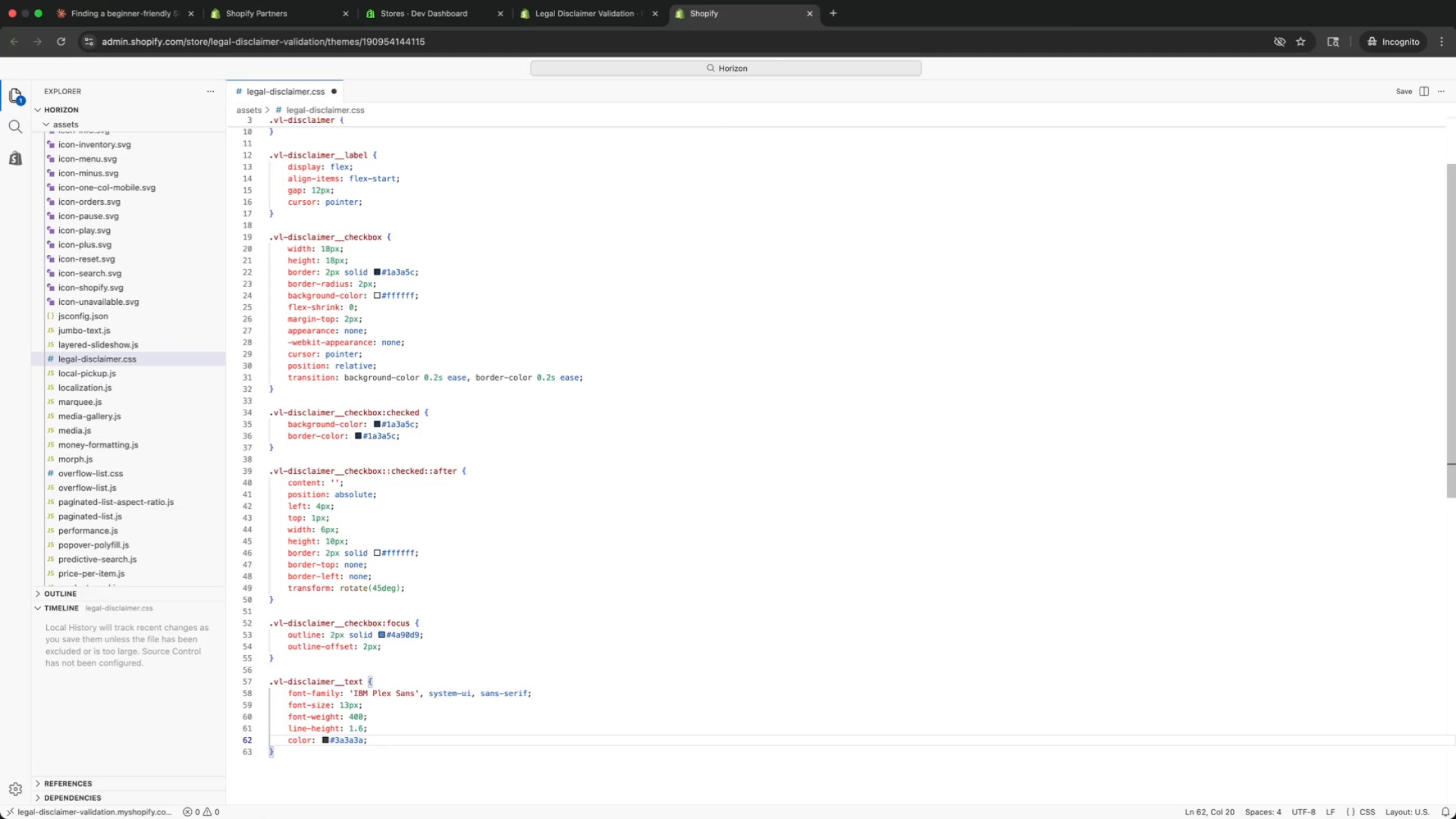 
key(Meta+ArrowDown)
 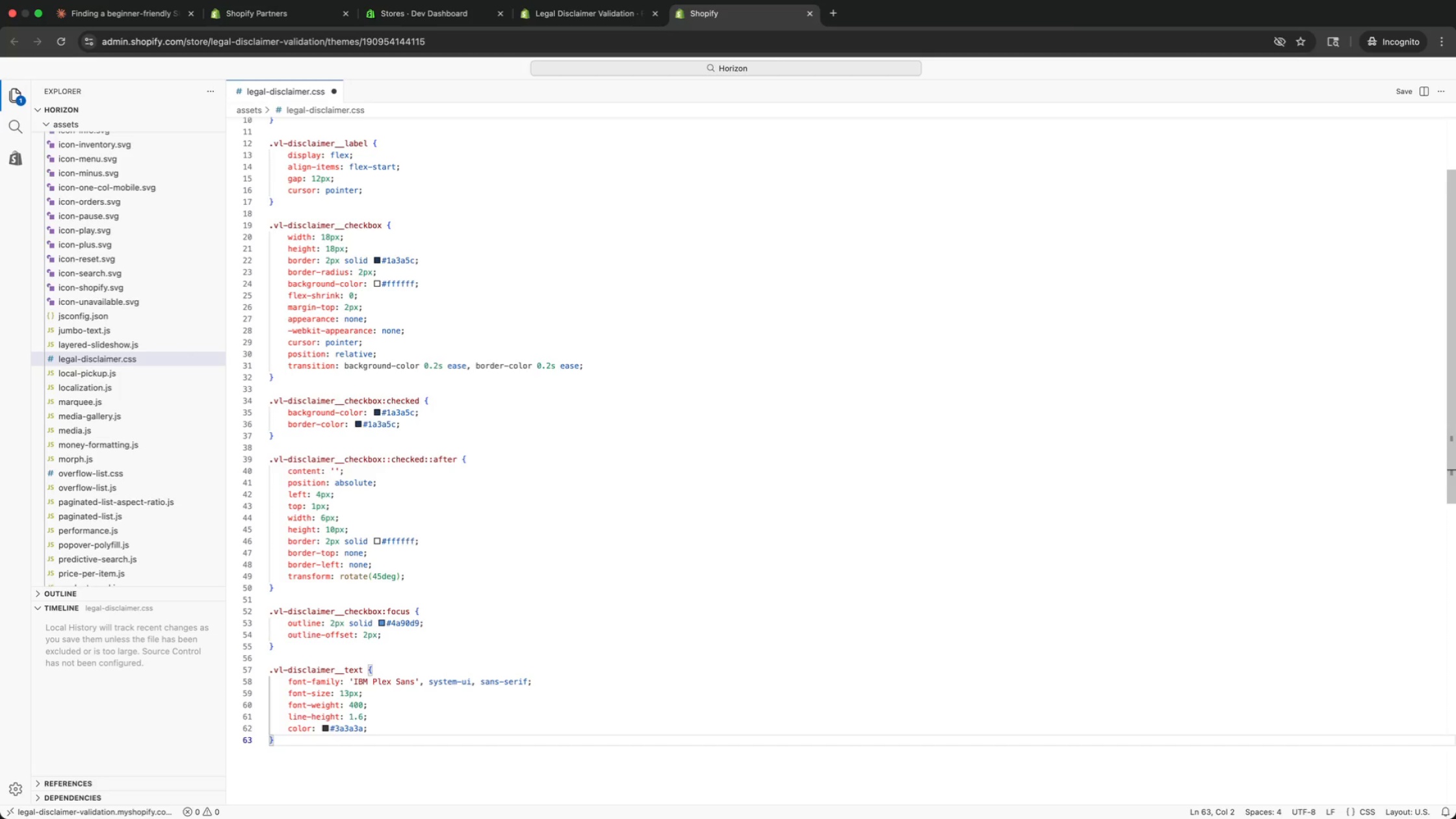 
key(Enter)
 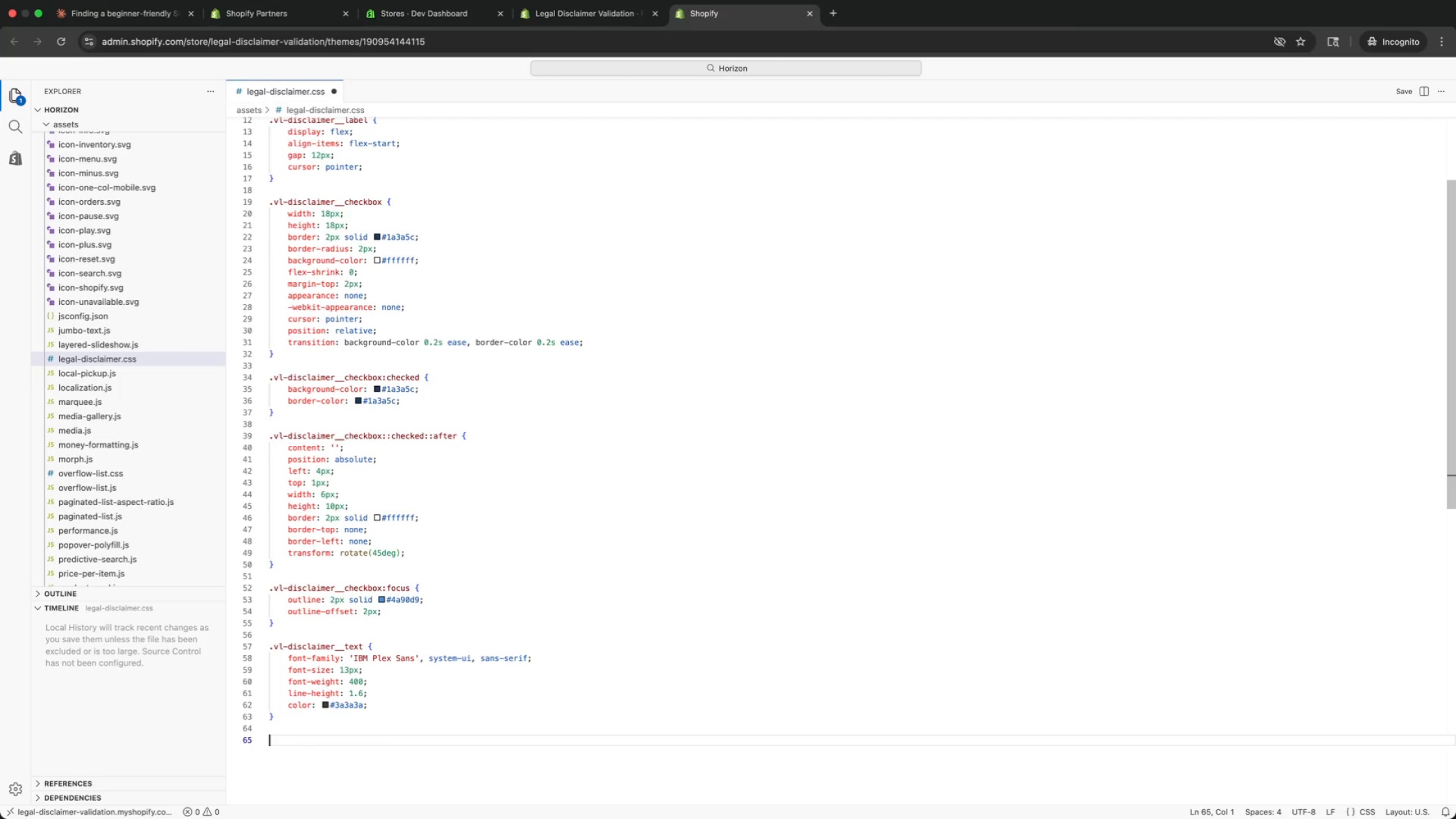 
key(Enter)
 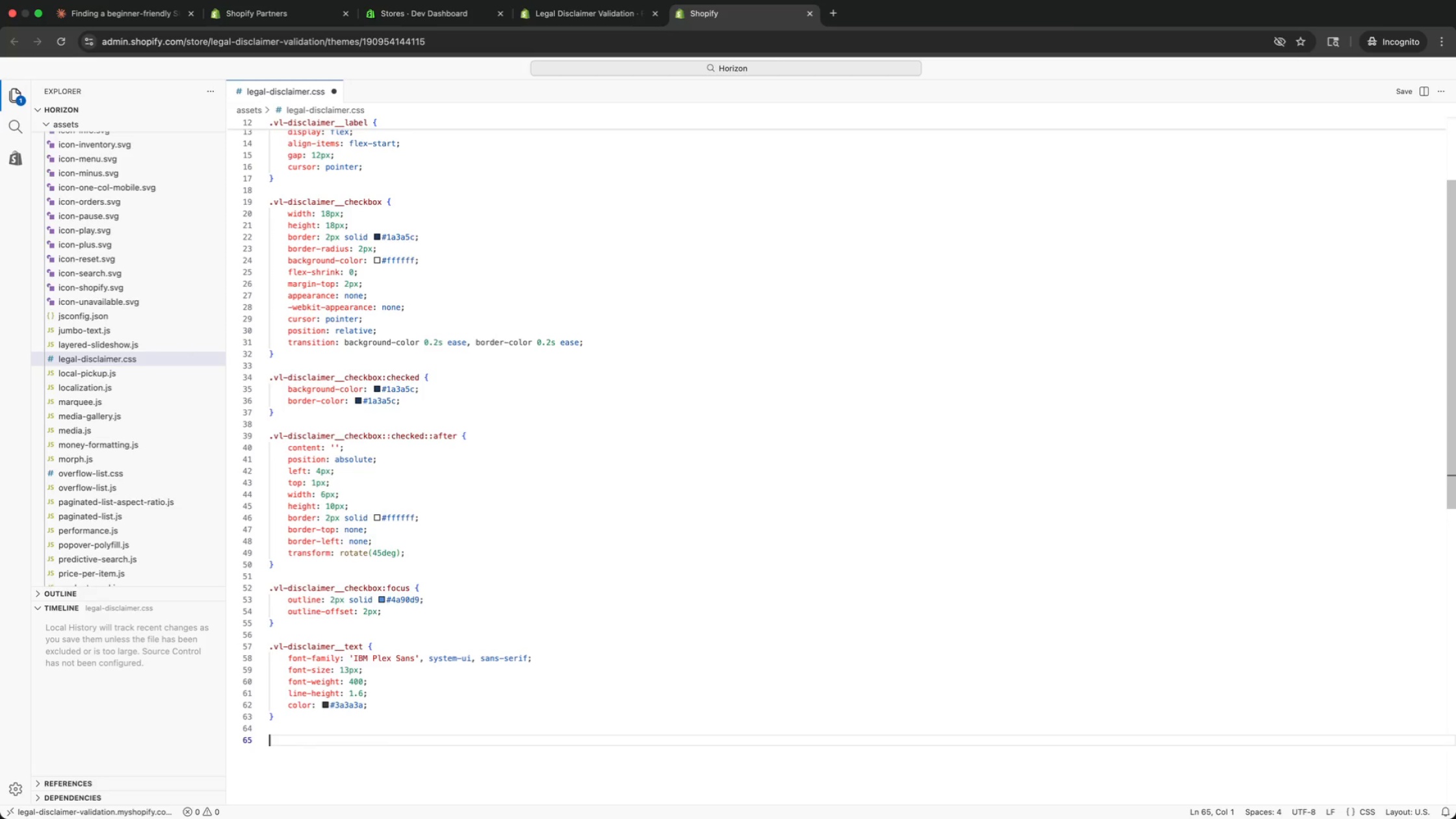 
type(text)
 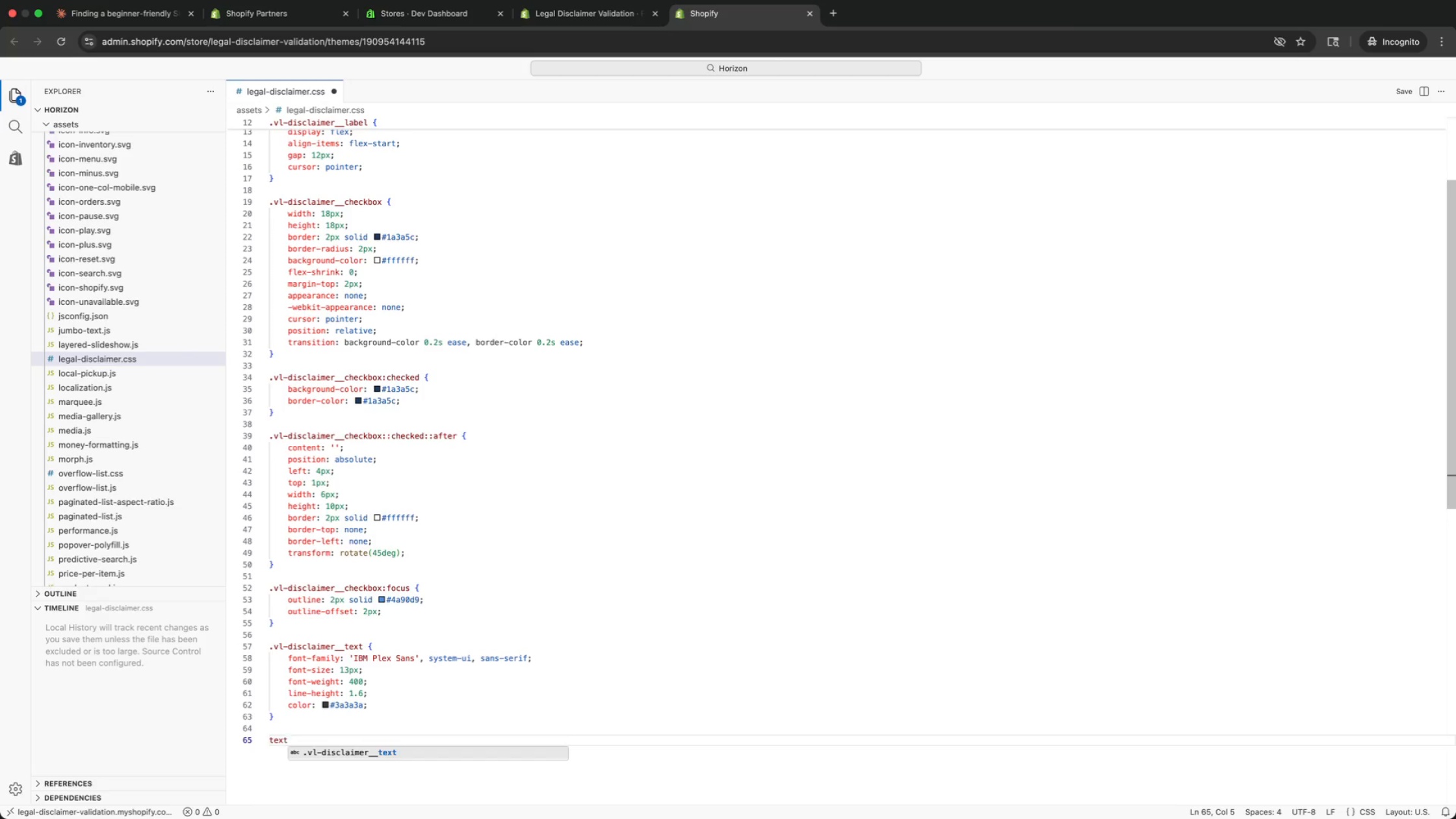 
key(Enter)
 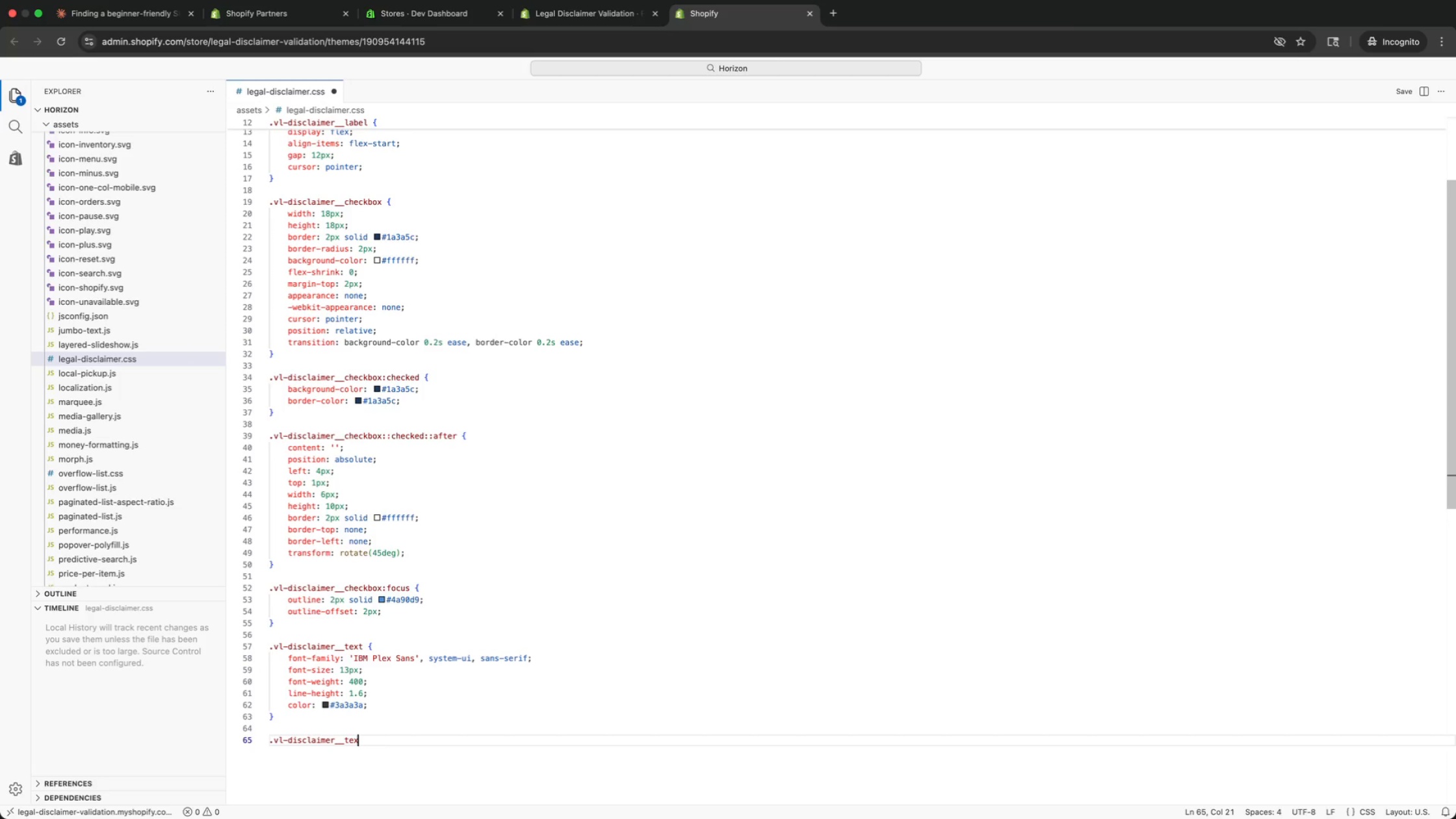 
key(Backspace)
key(Backspace)
key(Backspace)
key(Backspace)
type(required {)
 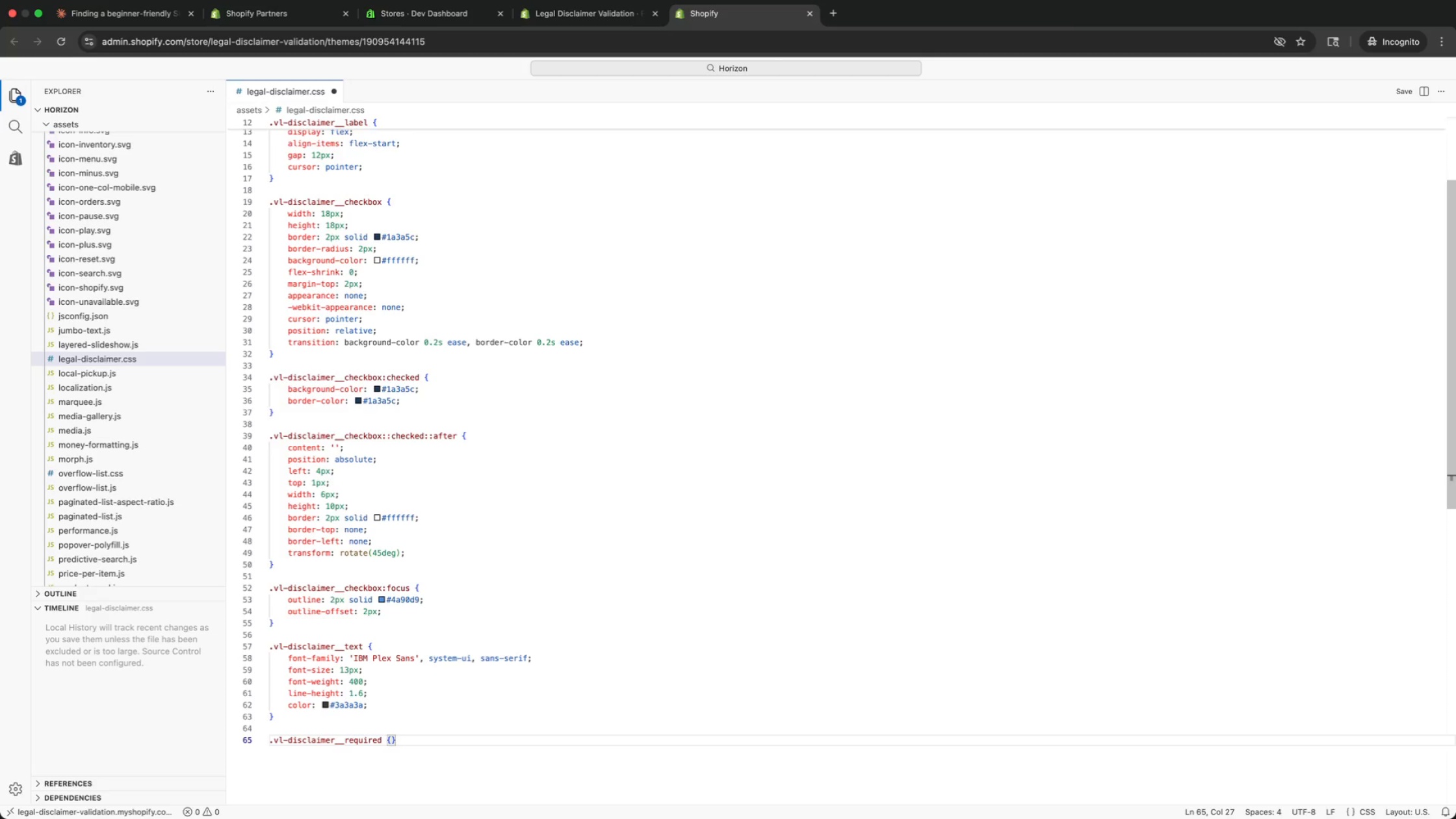 
key(Enter)
 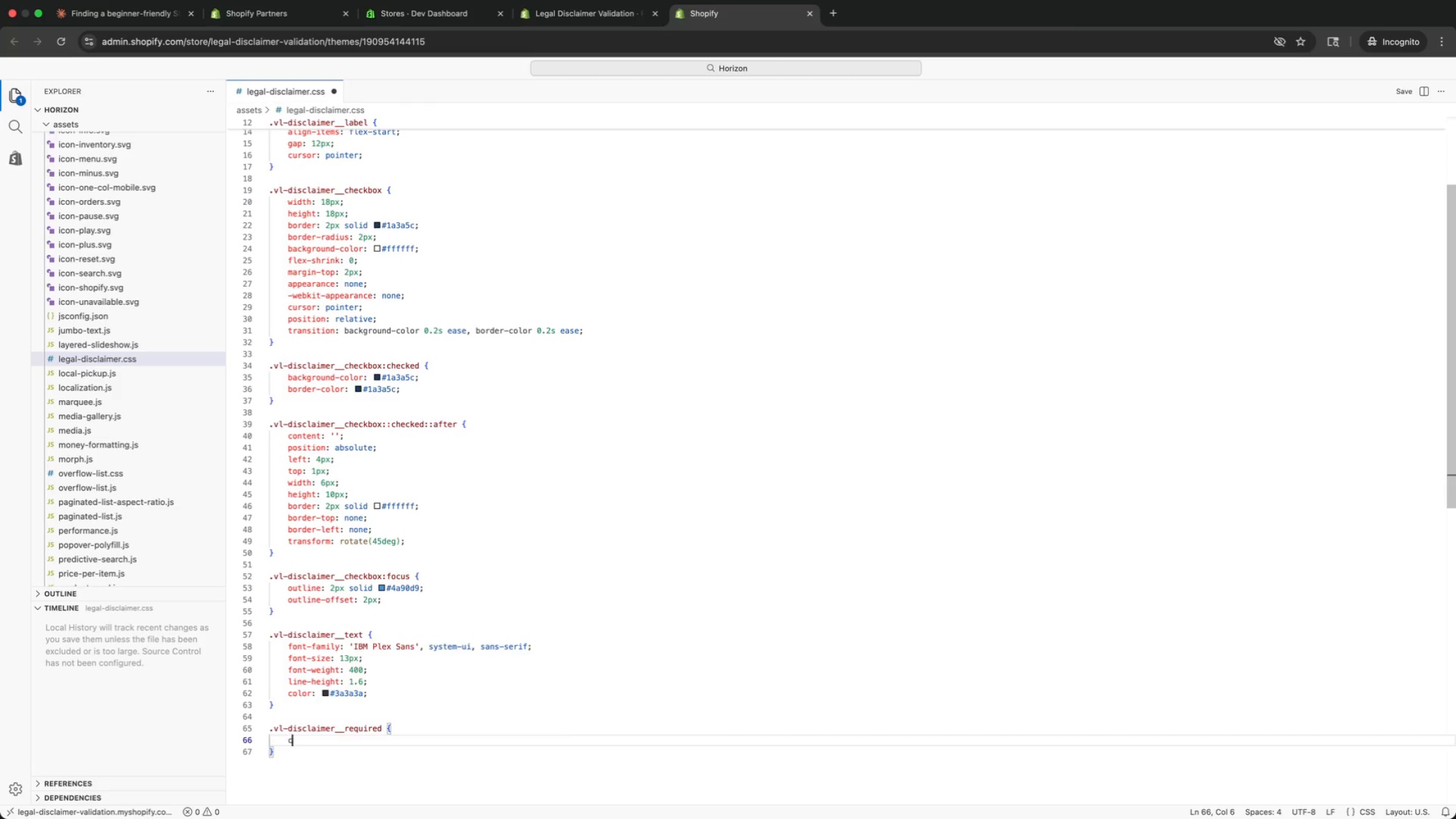 
type(color: #c0392b;)
 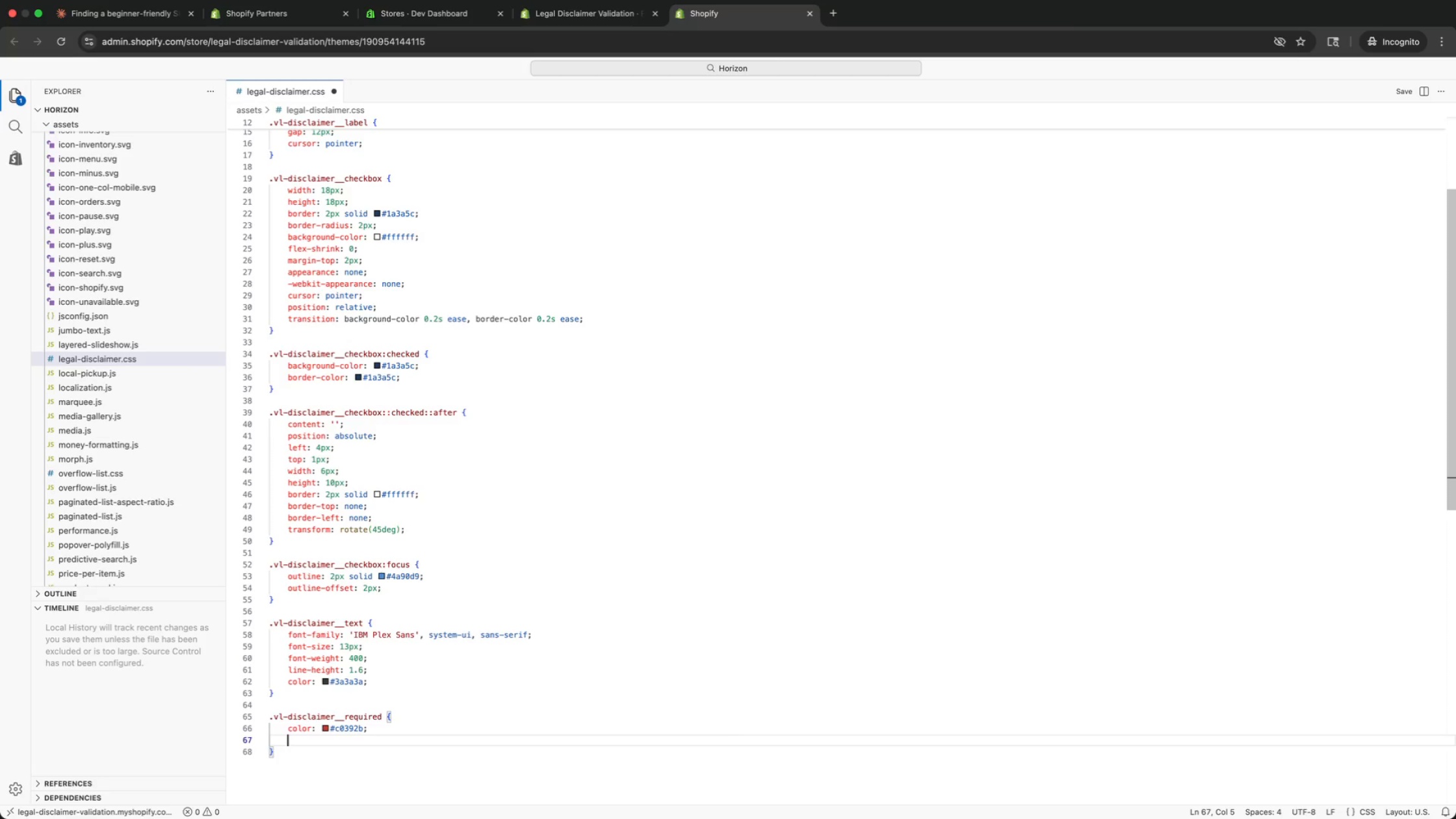 
 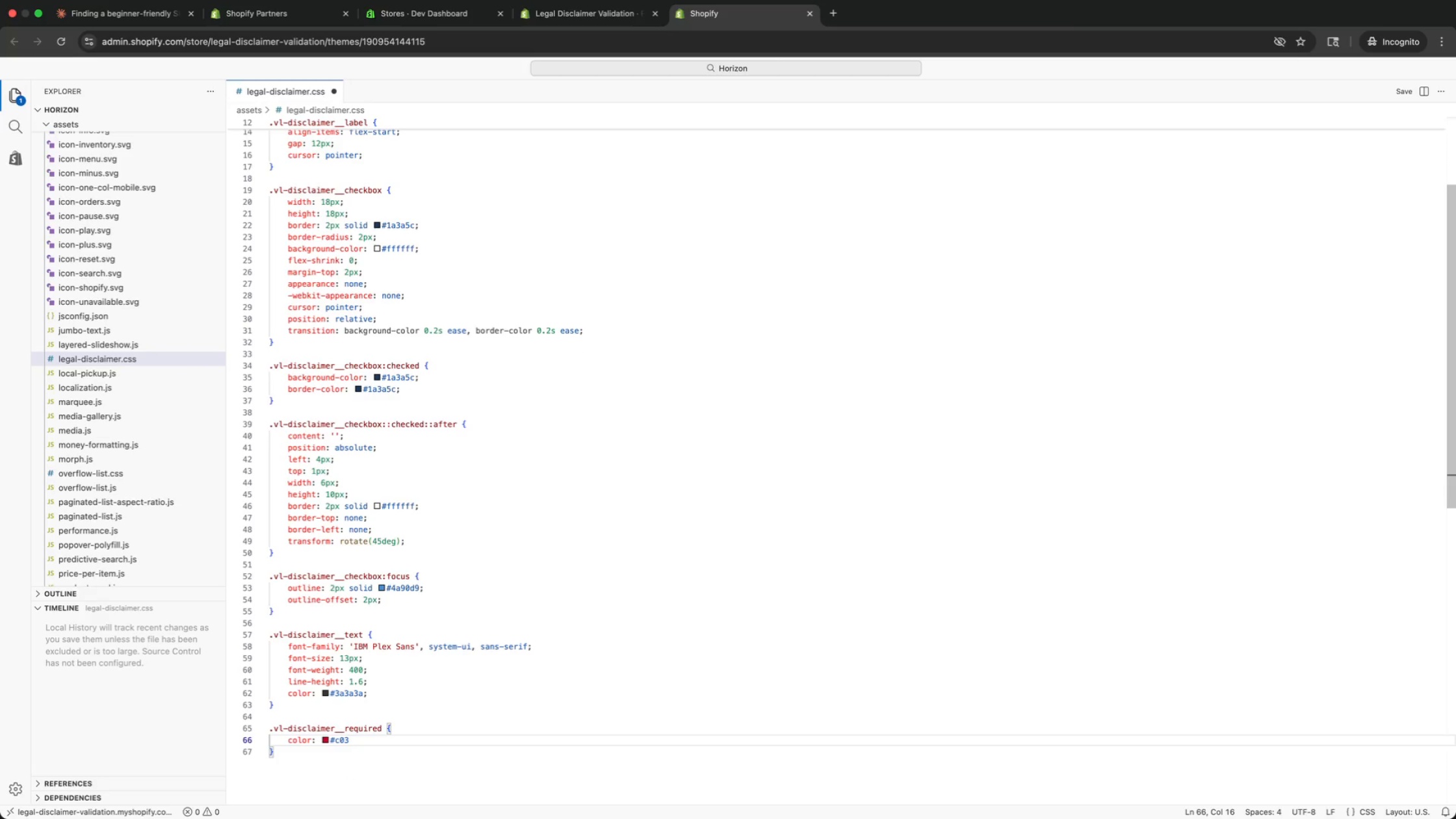 
key(Enter)
 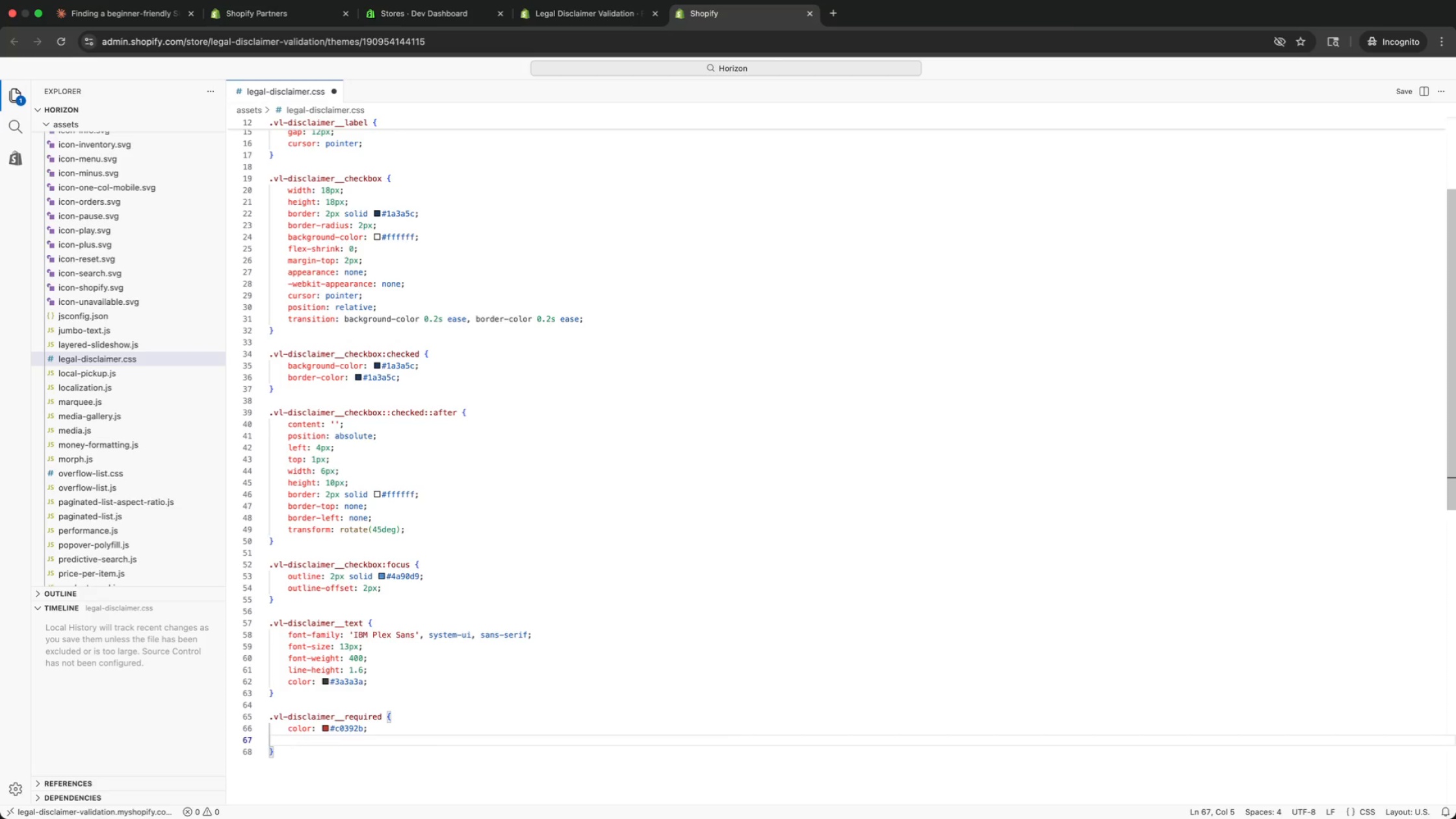 
type(margin-left: 2px;)
 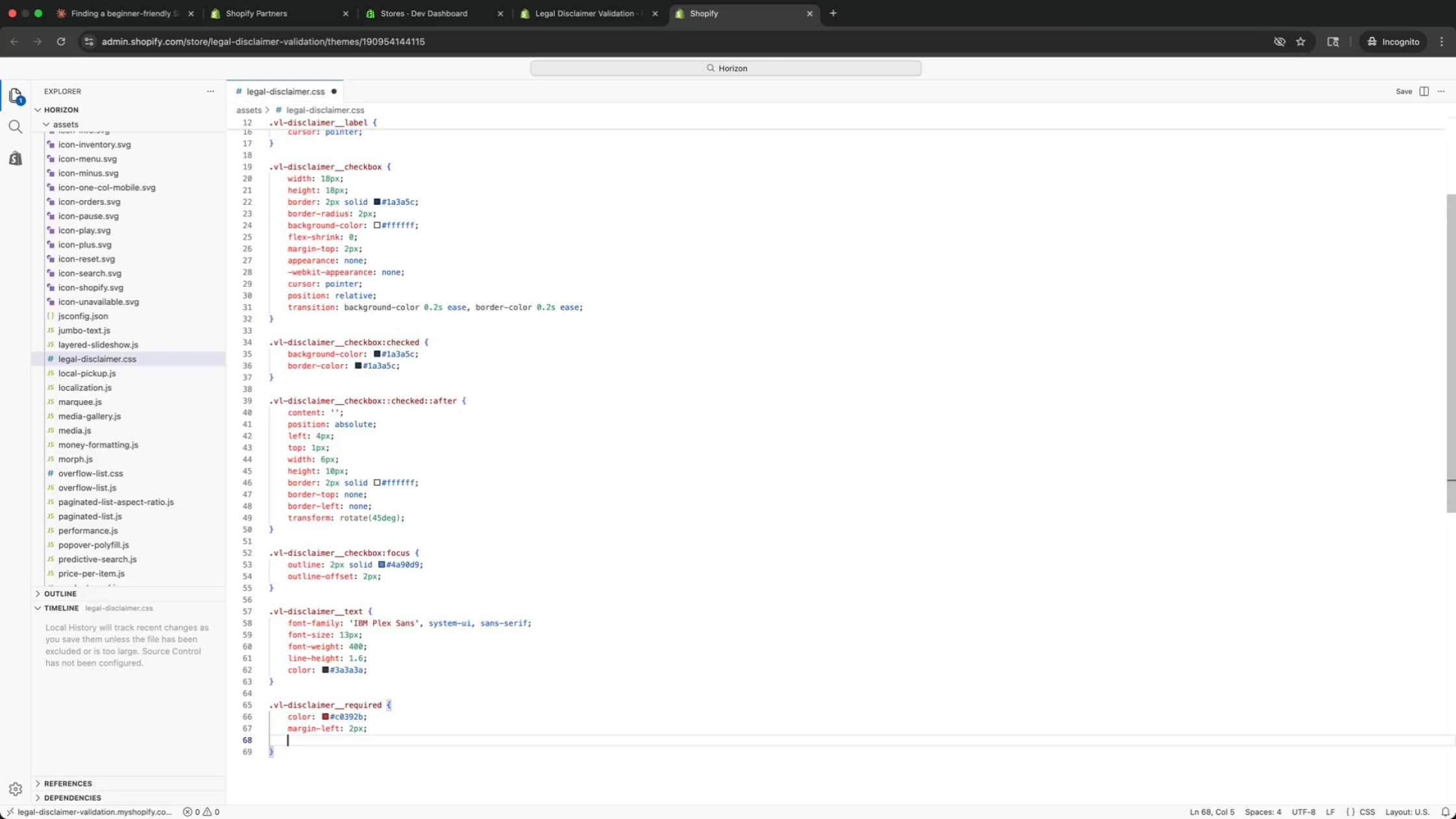 
 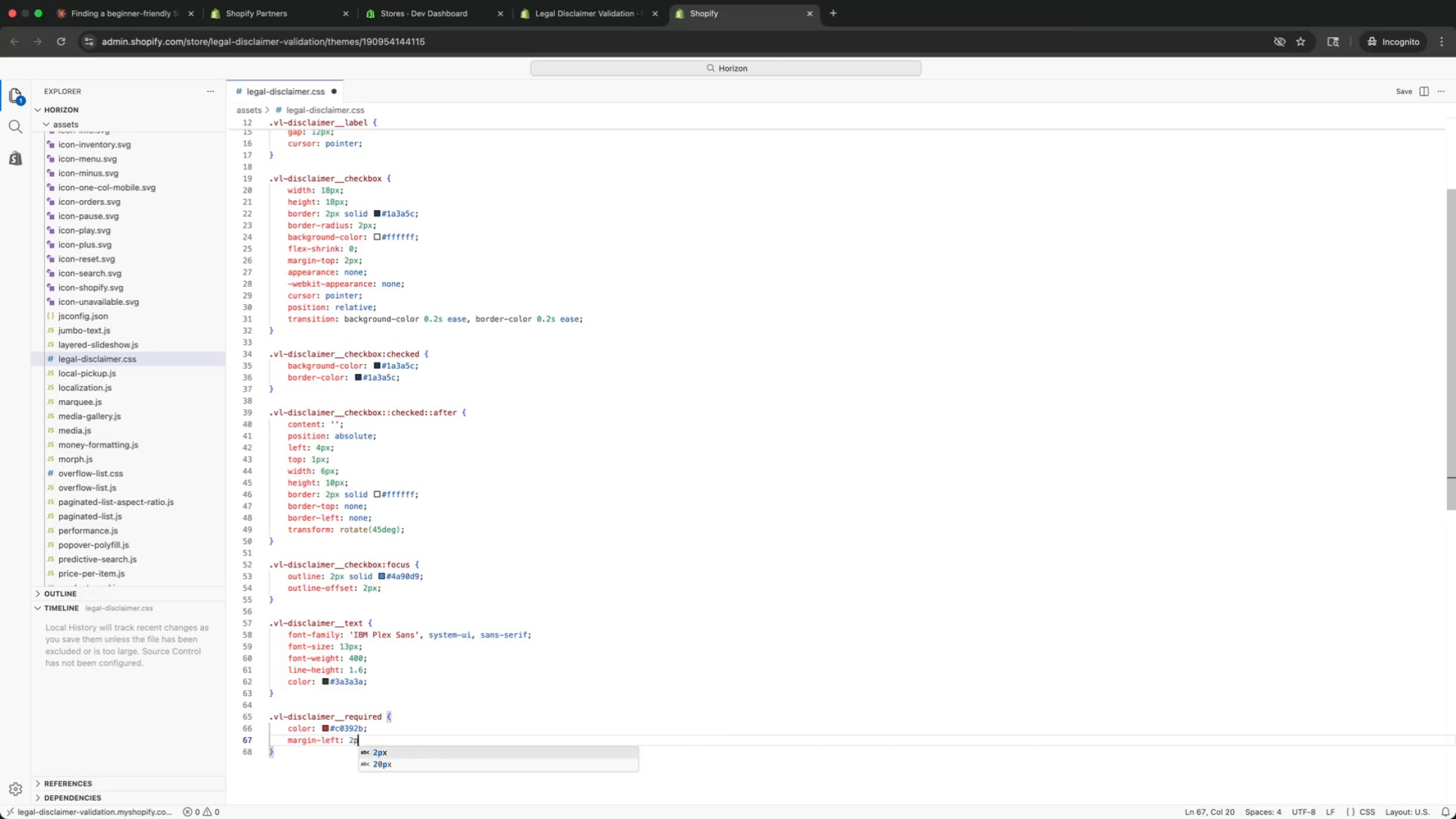 
key(Enter)
 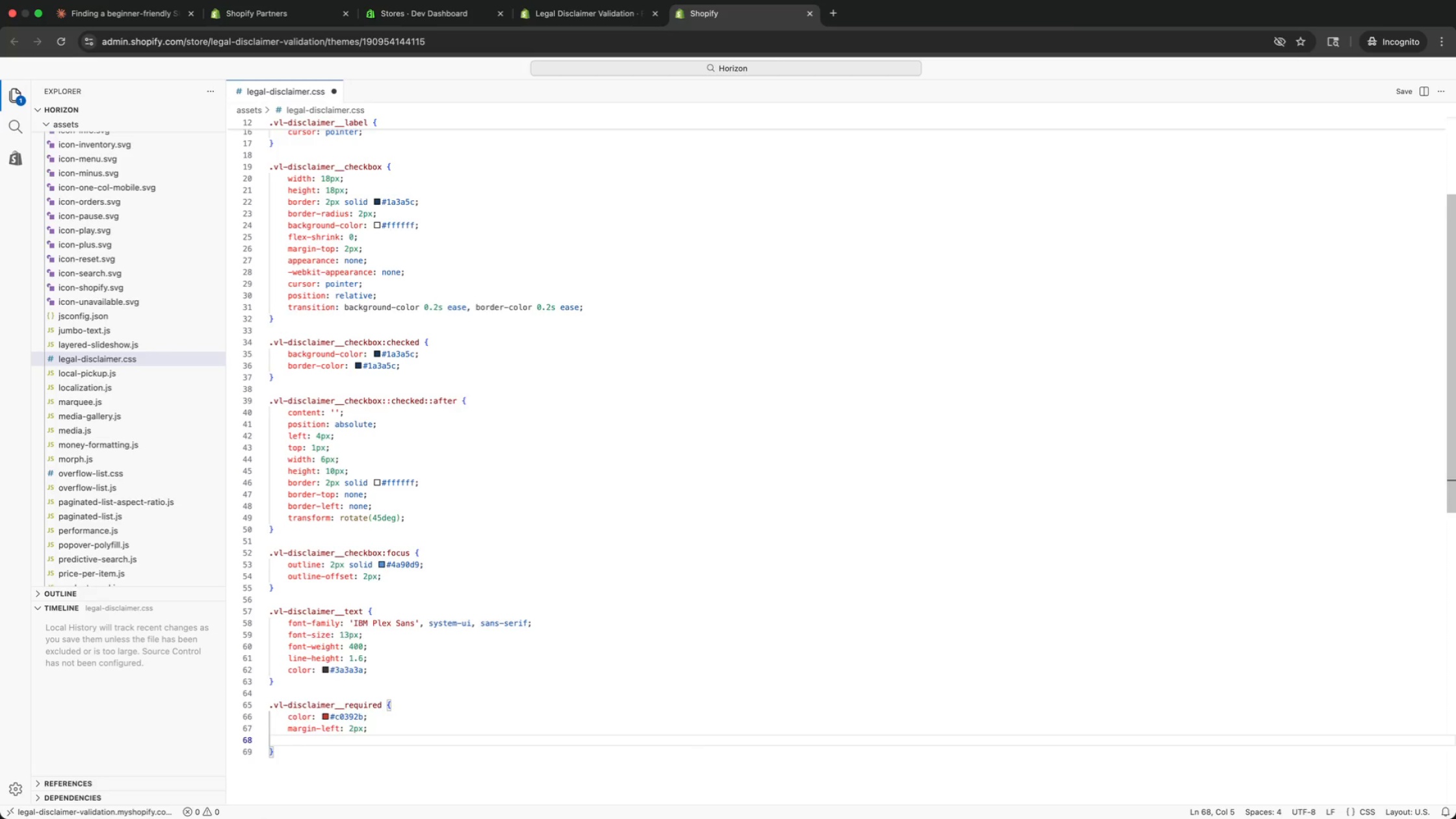 
type(font-weight: 700;)
 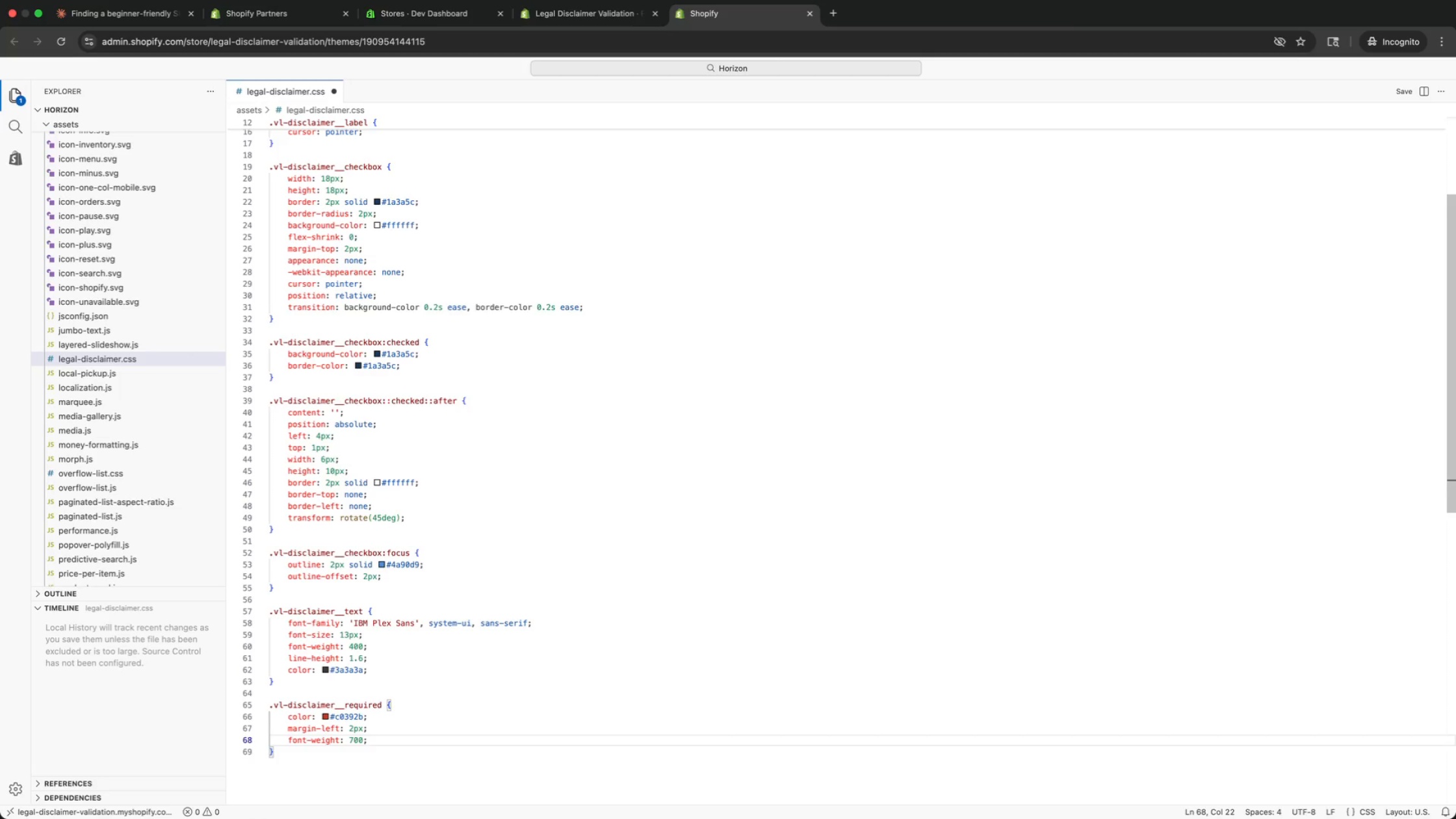 
key(Meta+ArrowDown)
 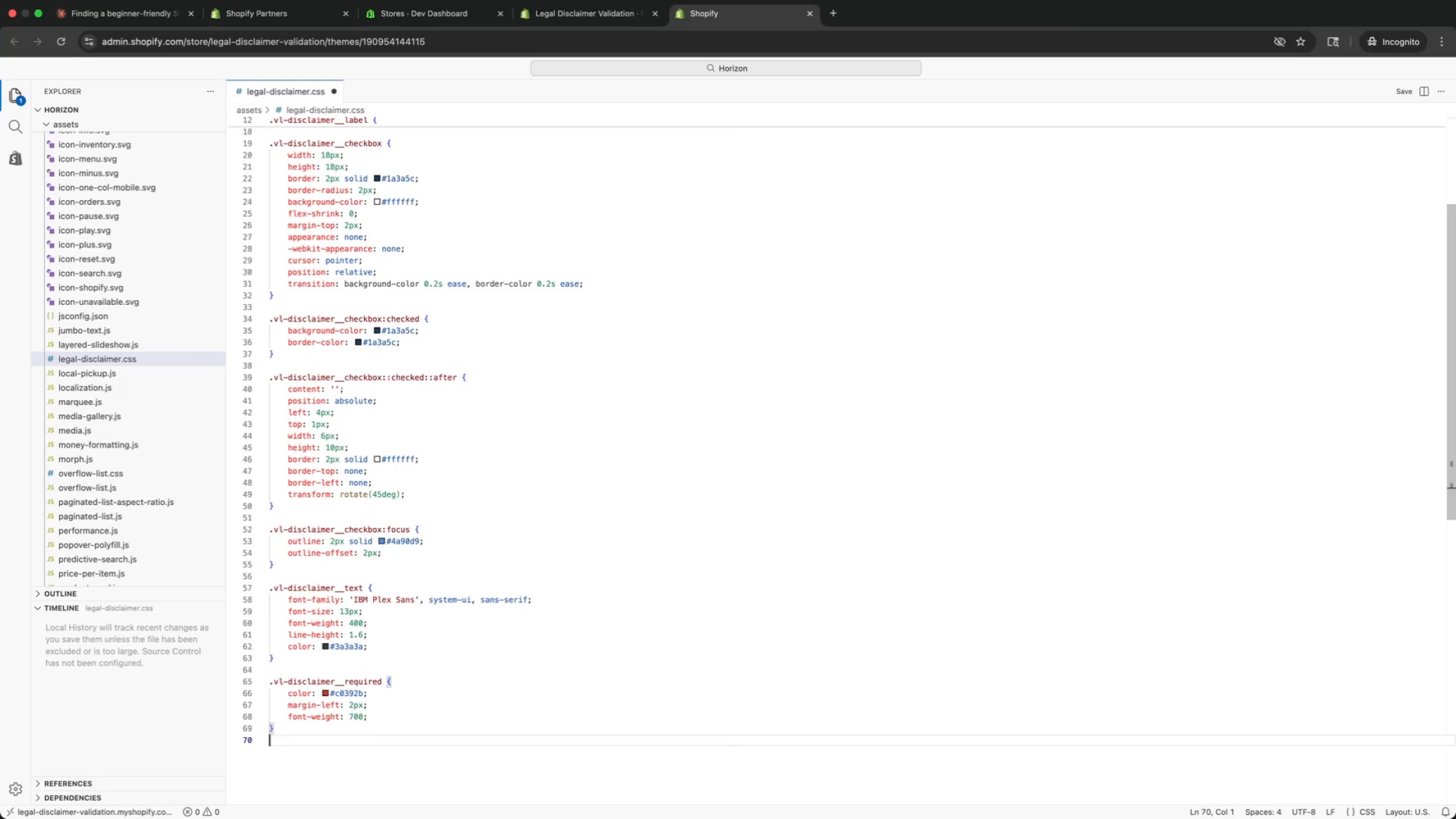 
key(Enter)
 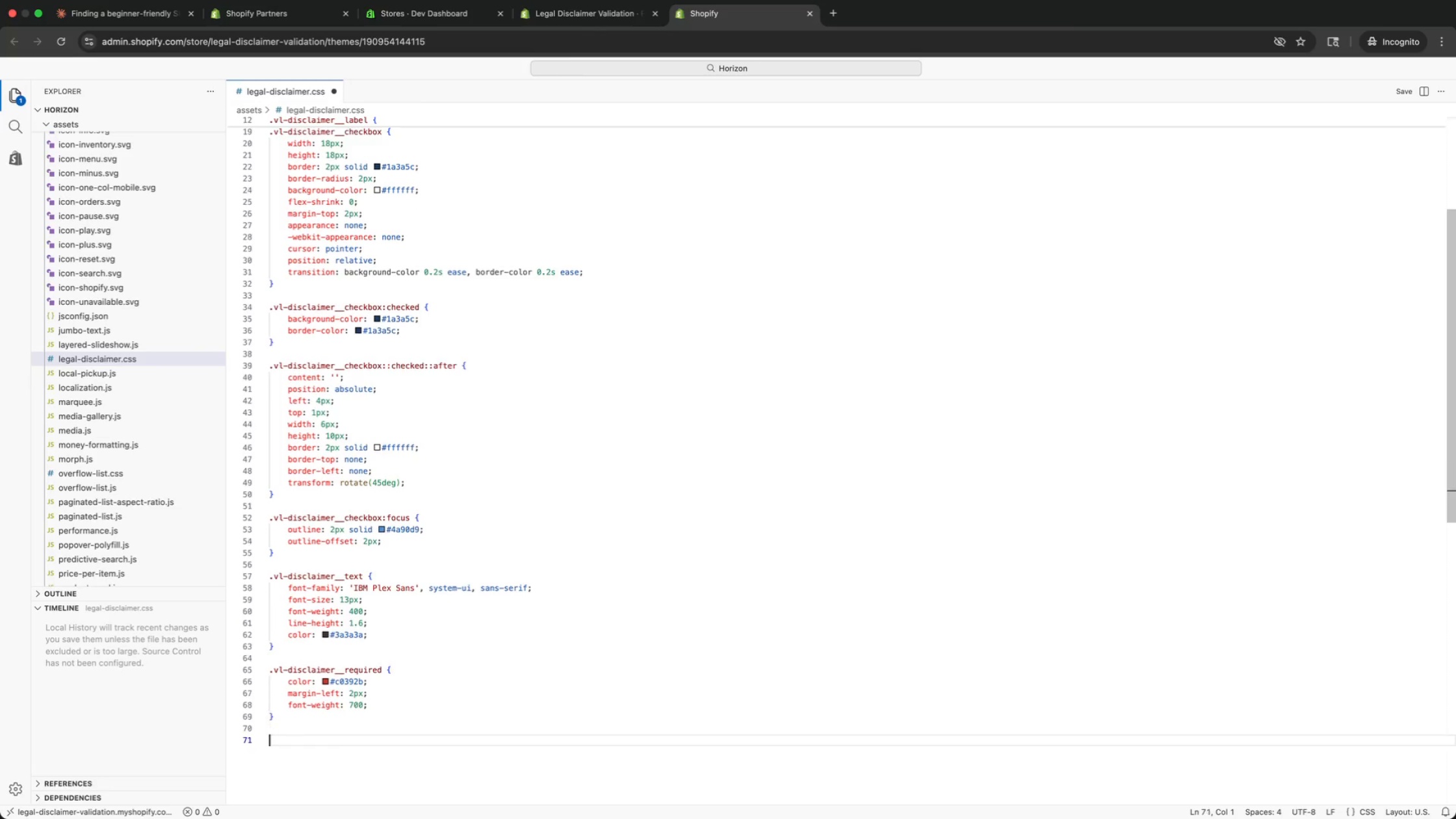 
key(Enter)
 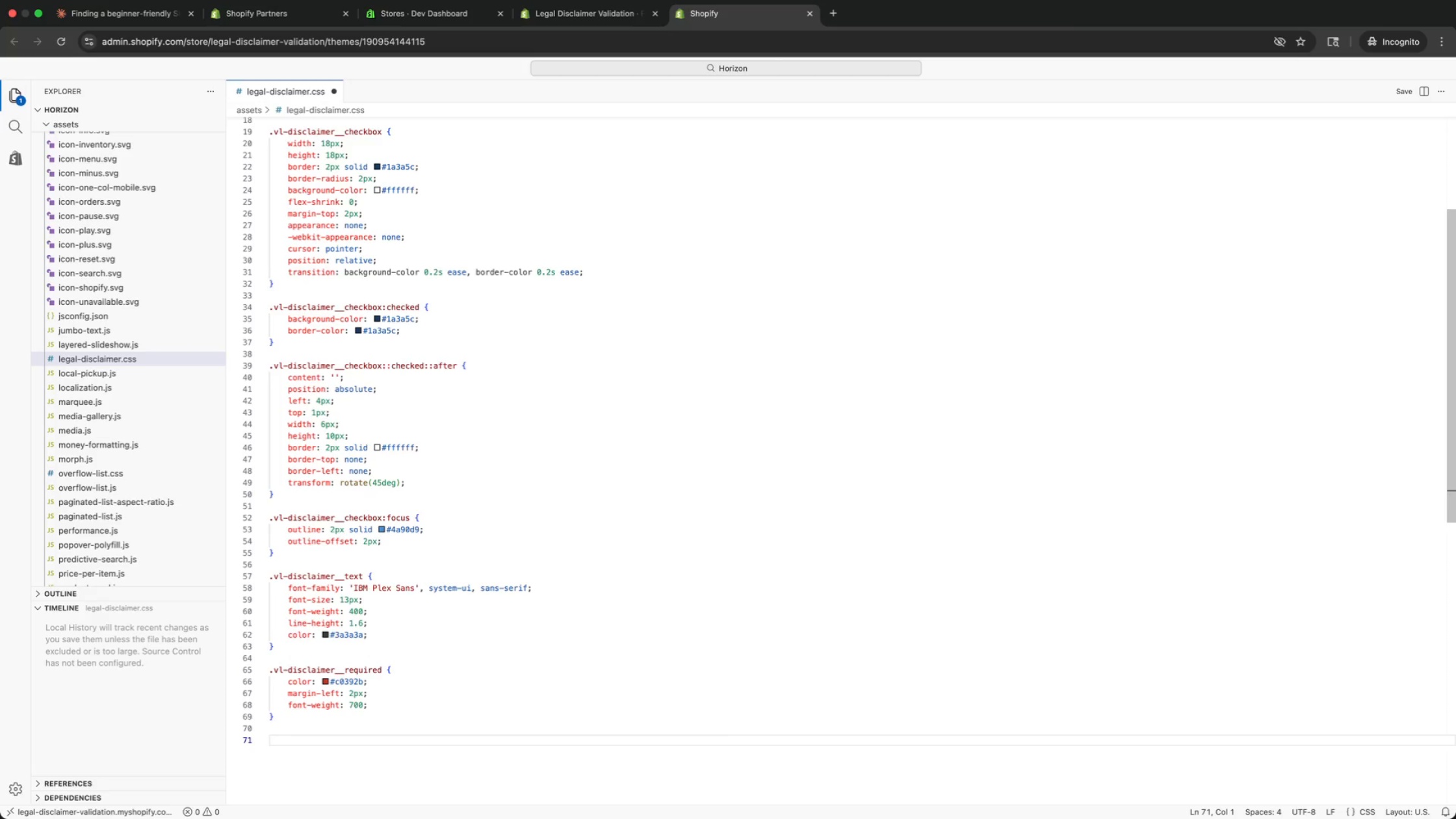 
type(text)
 